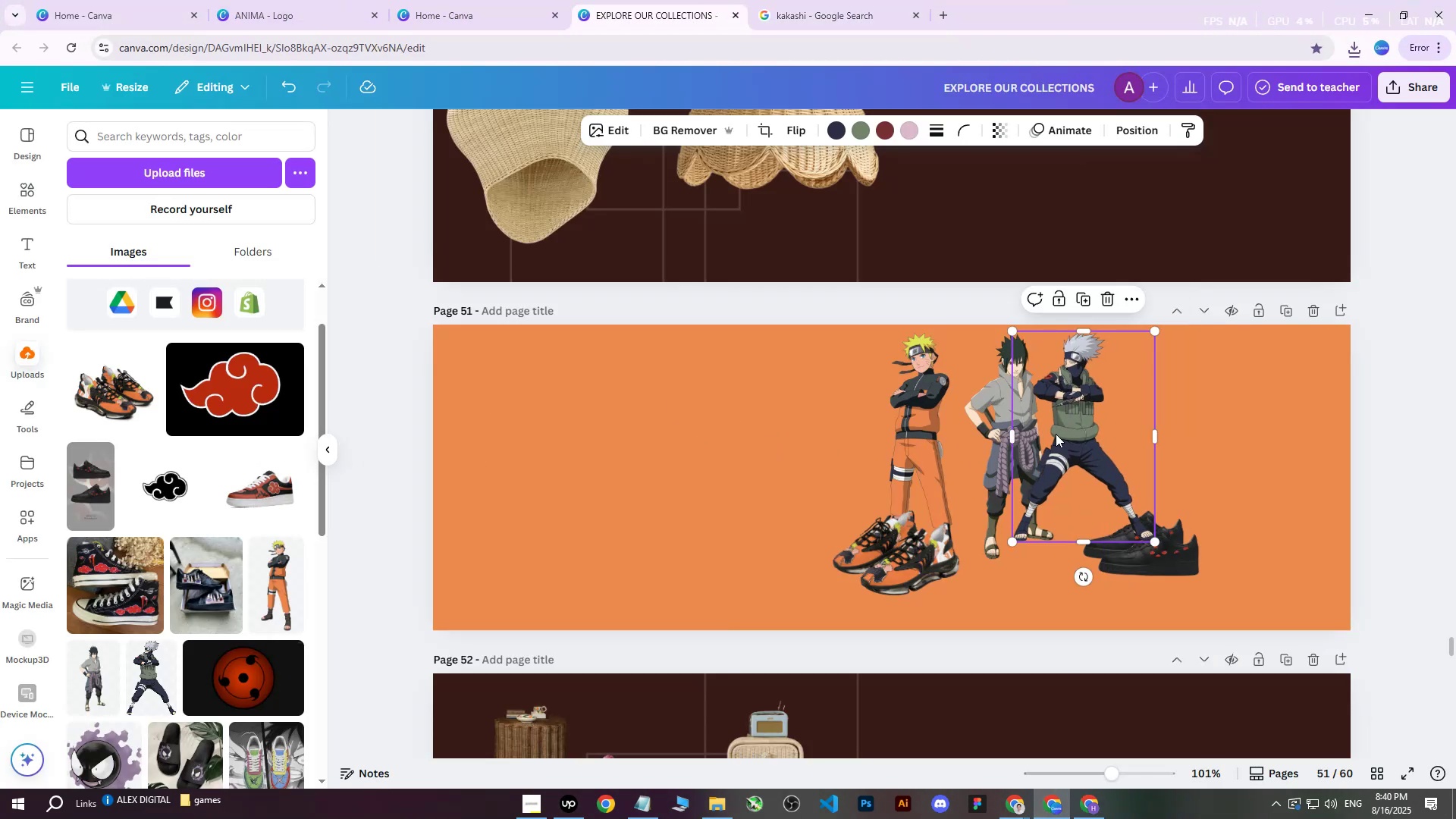 
key(Delete)
 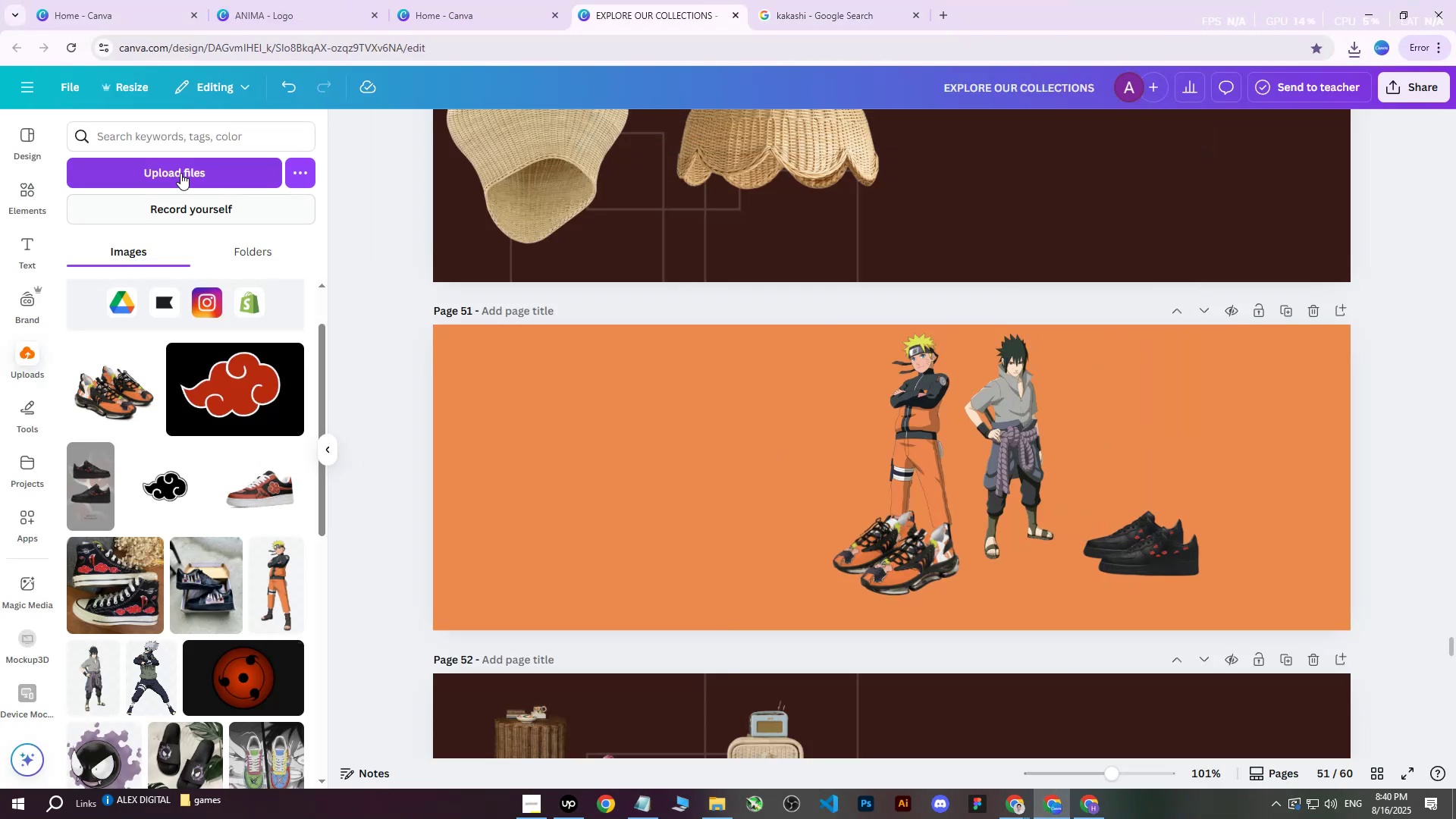 
left_click([180, 167])
 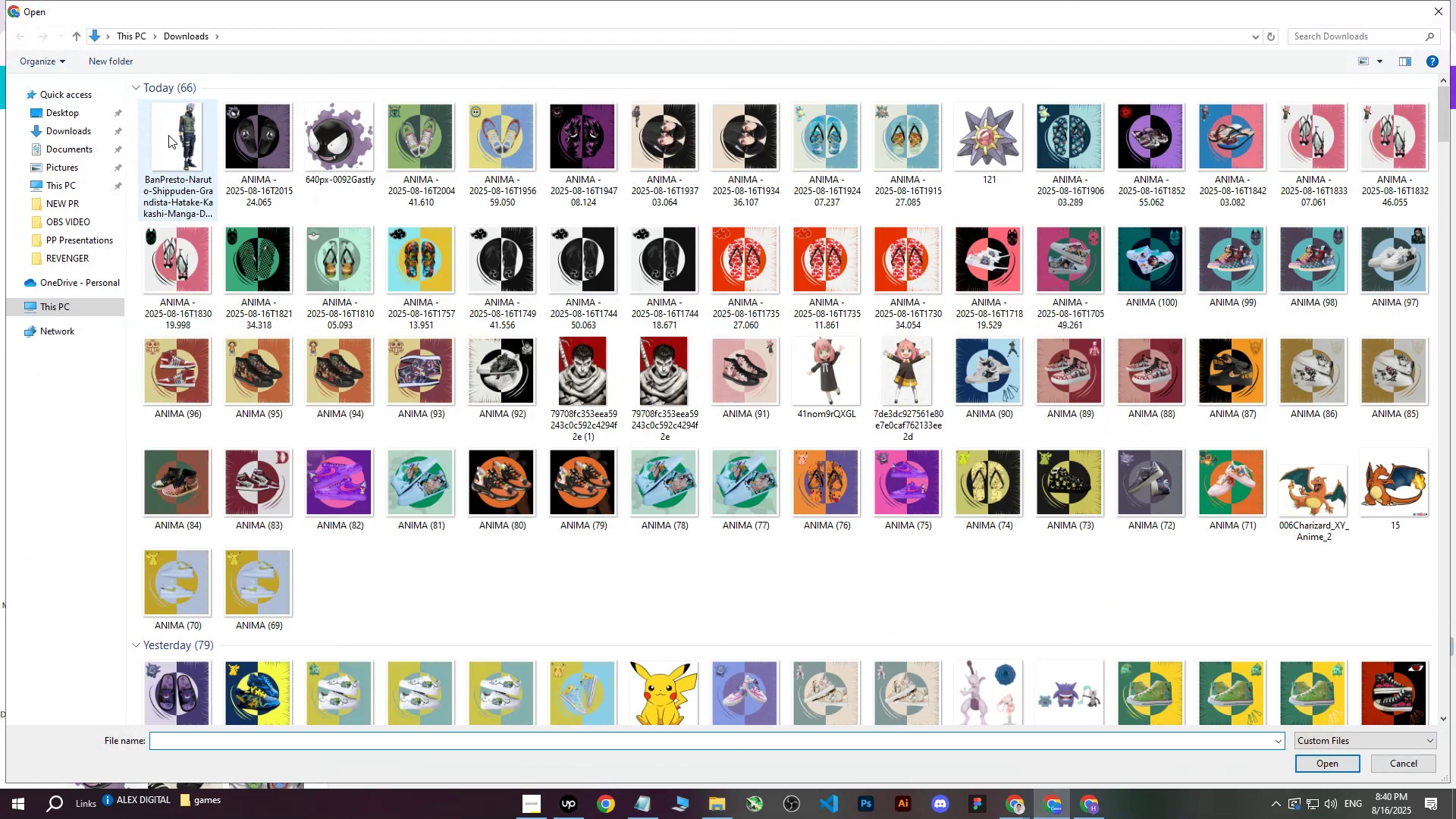 
left_click([165, 149])
 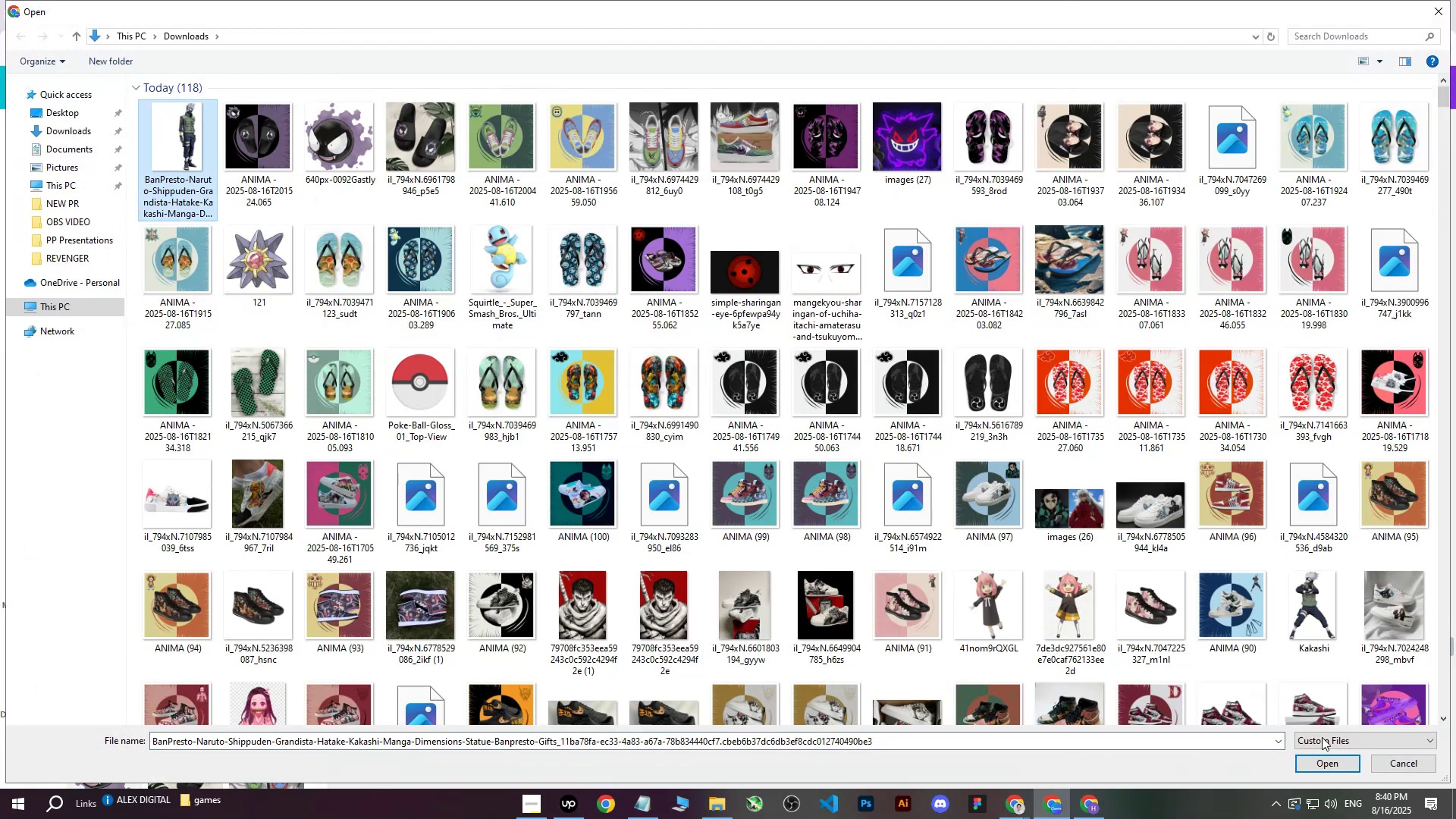 
left_click([1320, 762])
 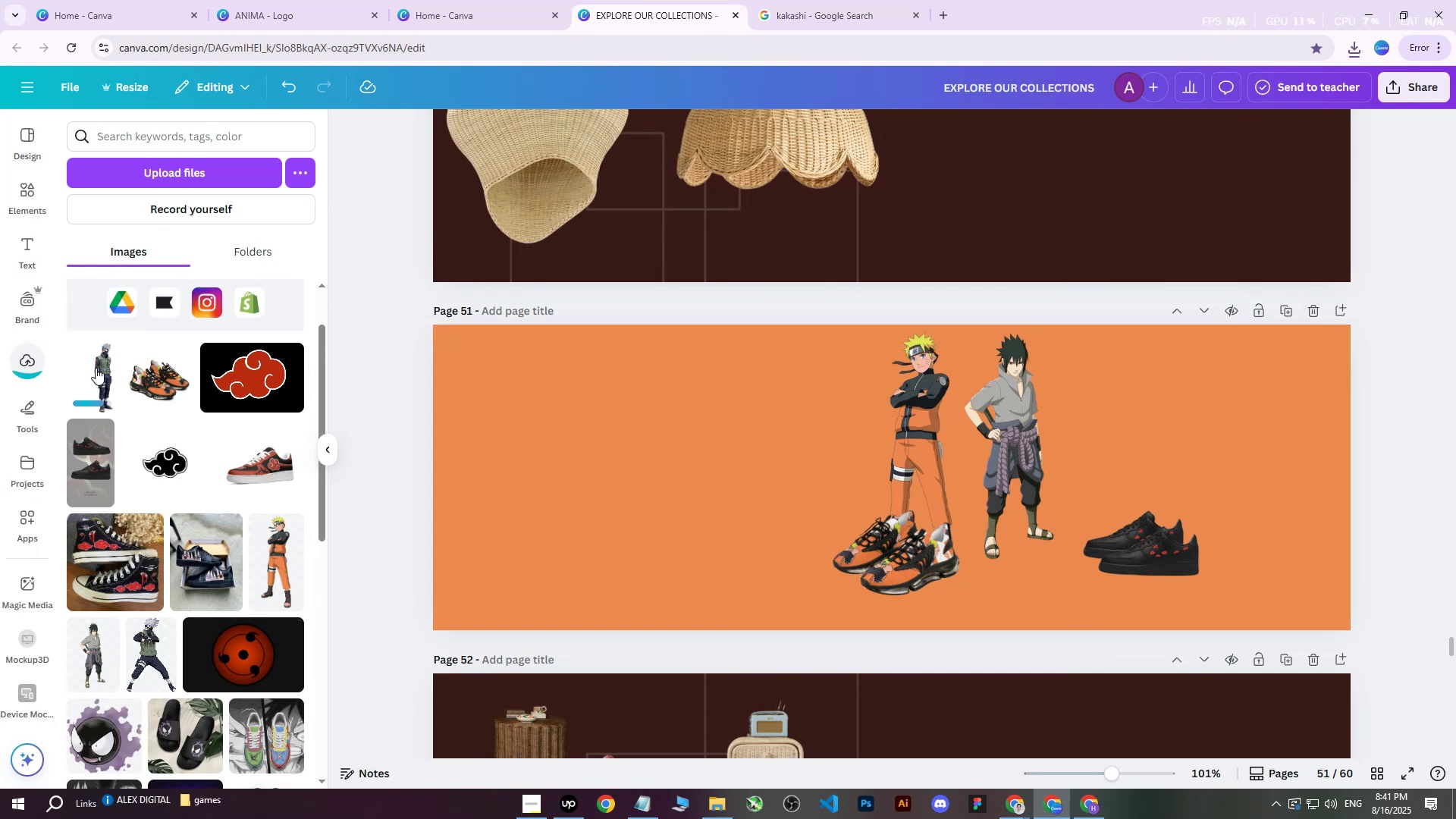 
left_click([101, 378])
 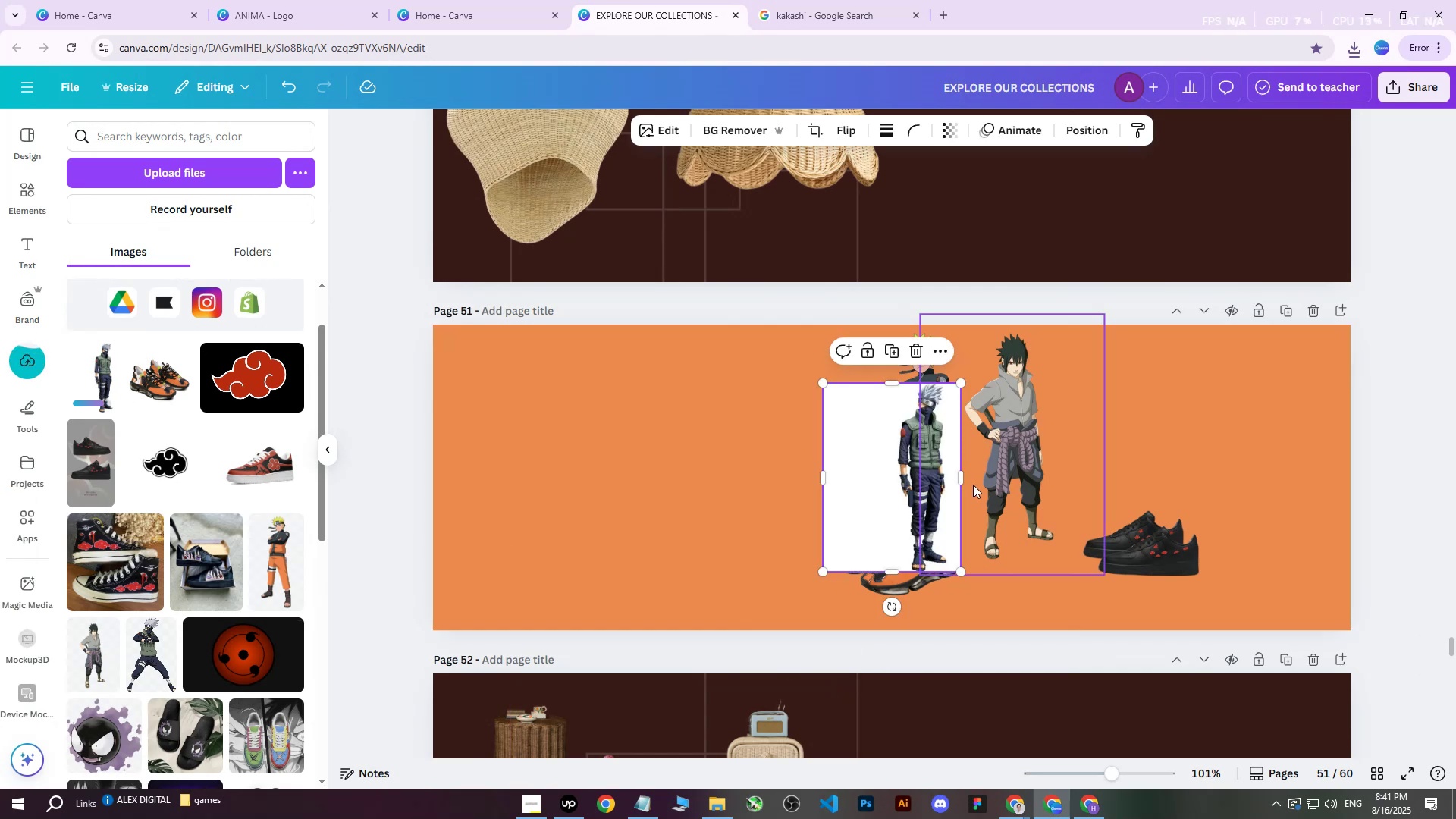 
left_click_drag(start_coordinate=[926, 479], to_coordinate=[838, 463])
 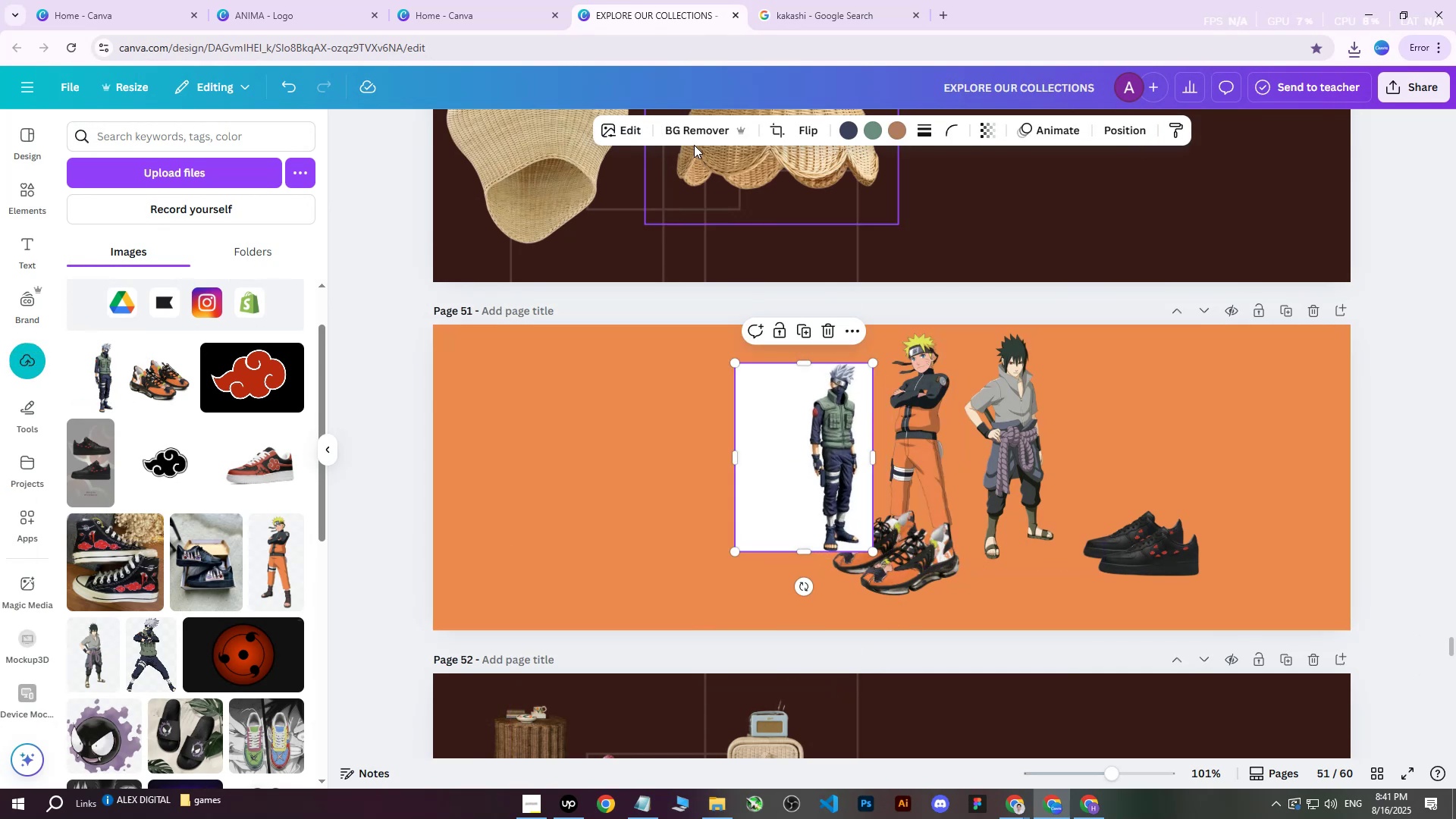 
left_click([700, 130])
 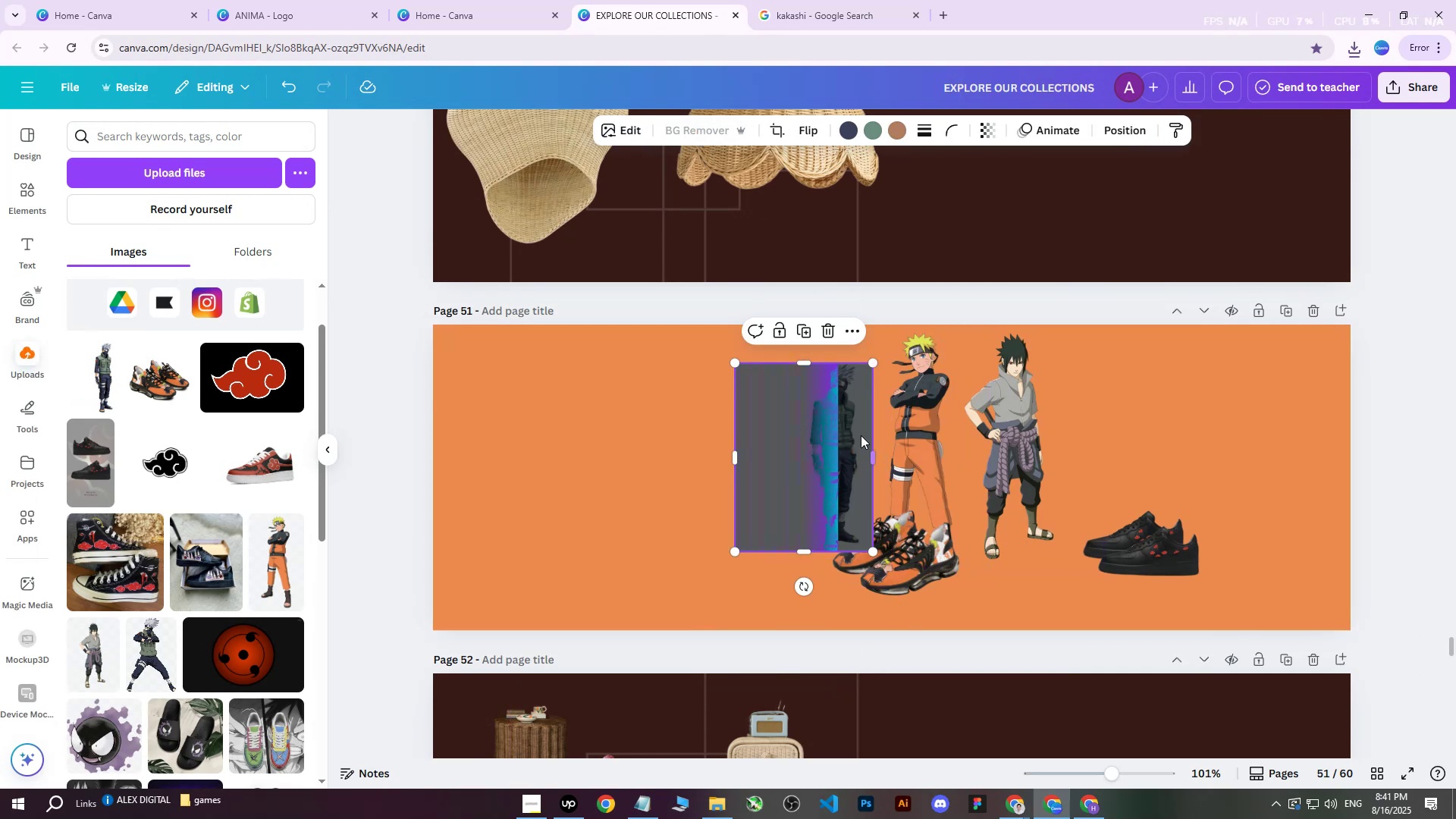 
mouse_move([844, 163])
 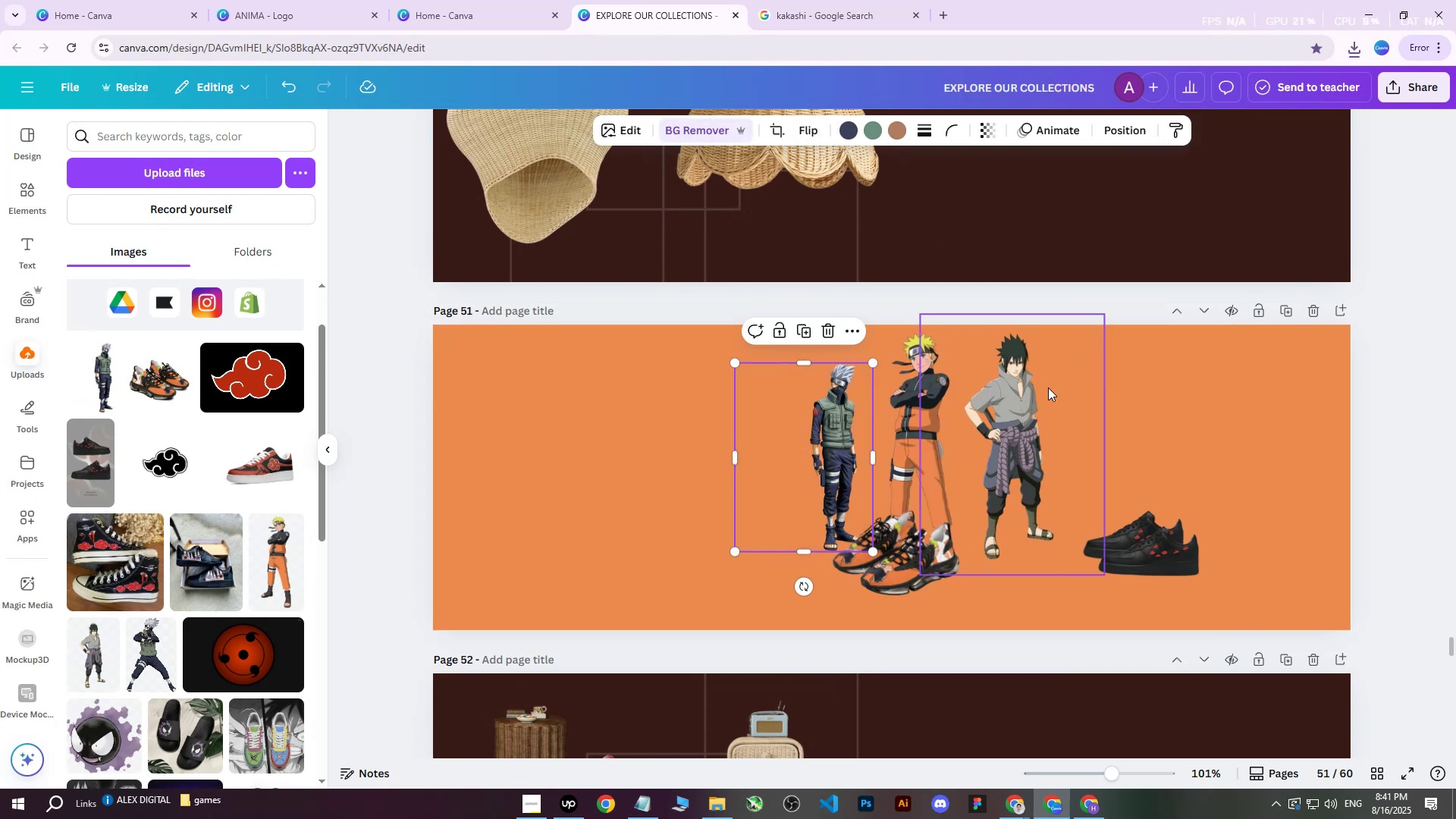 
left_click([1044, 393])
 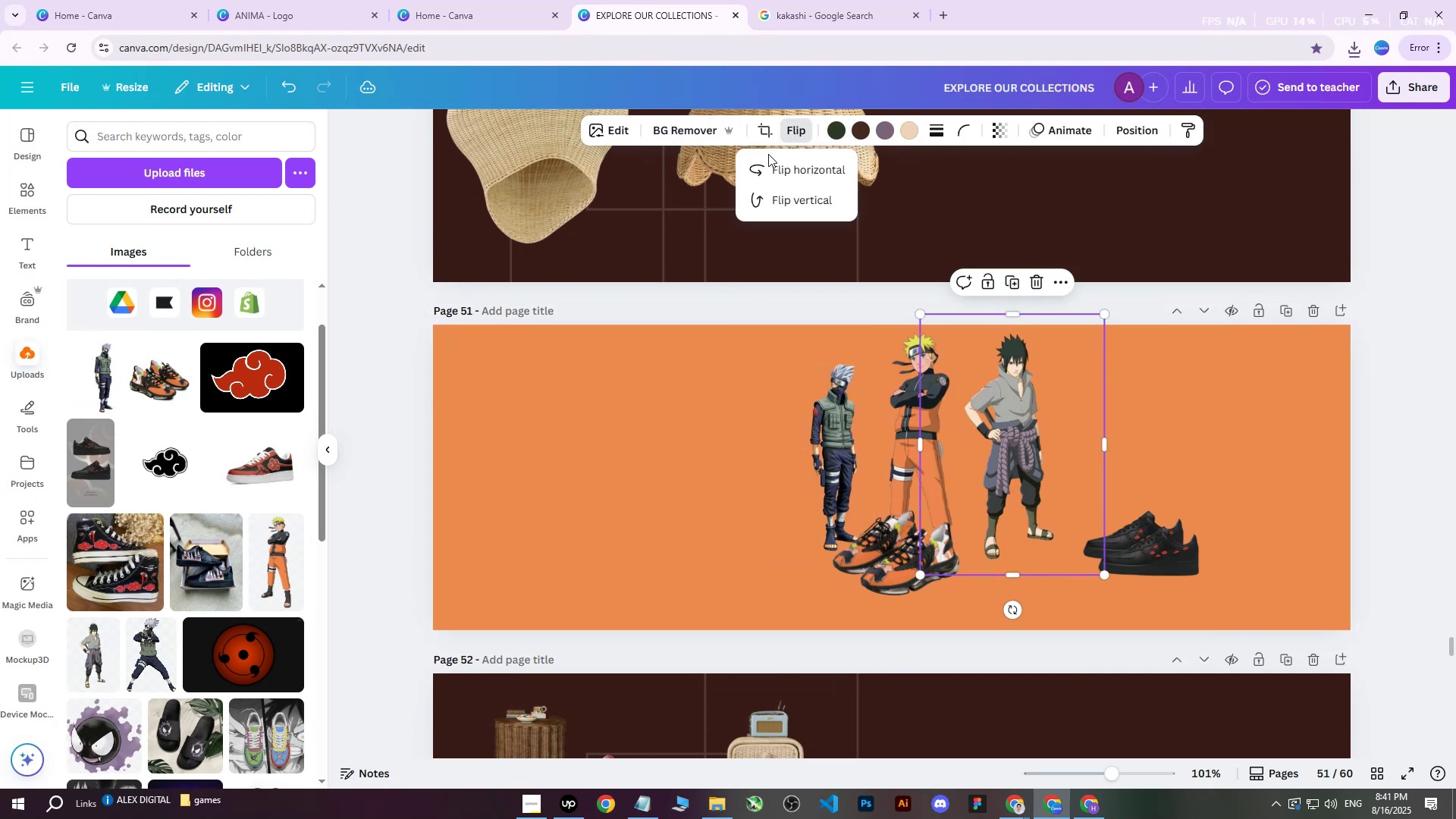 
double_click([799, 177])
 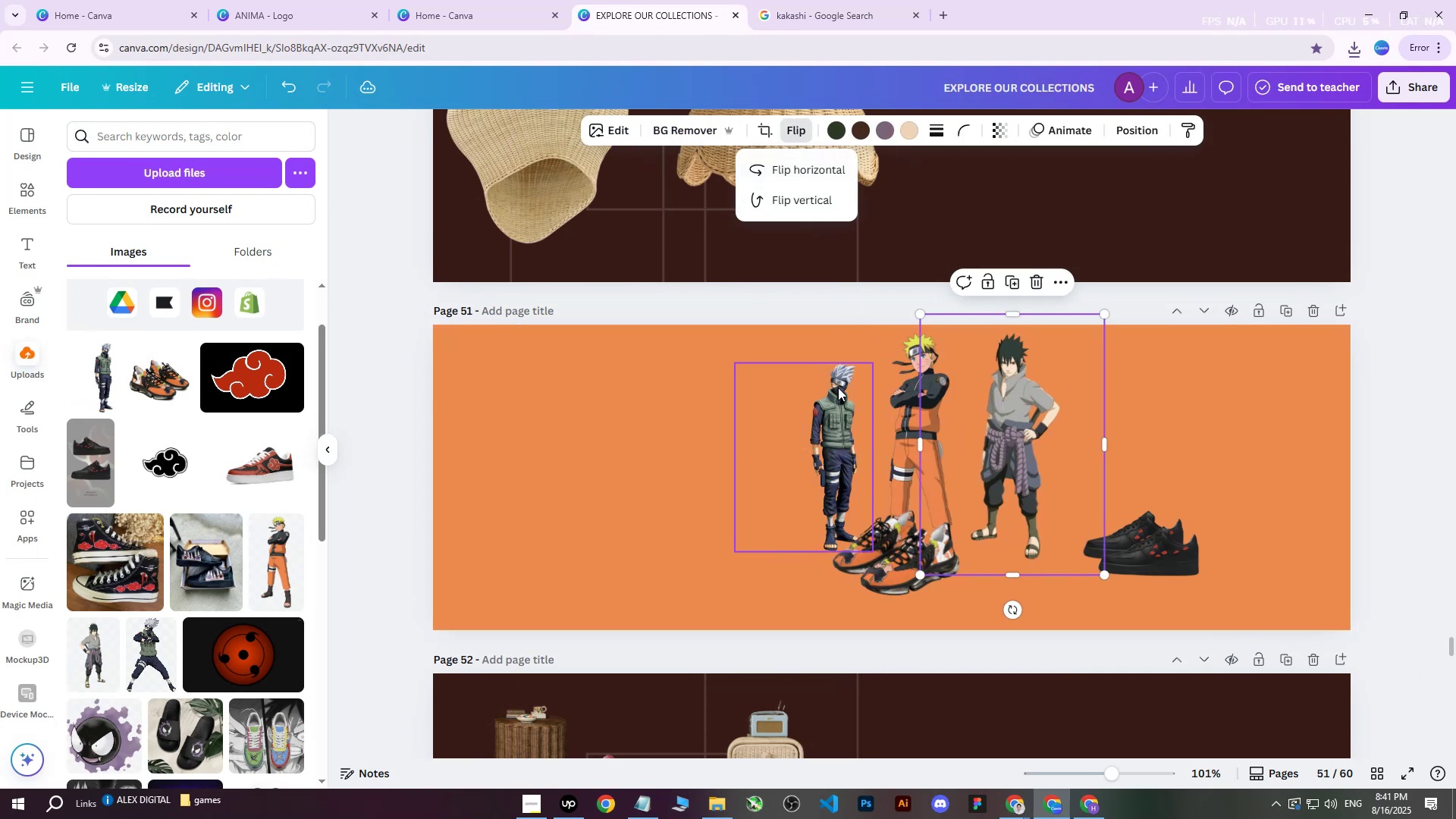 
left_click([846, 423])
 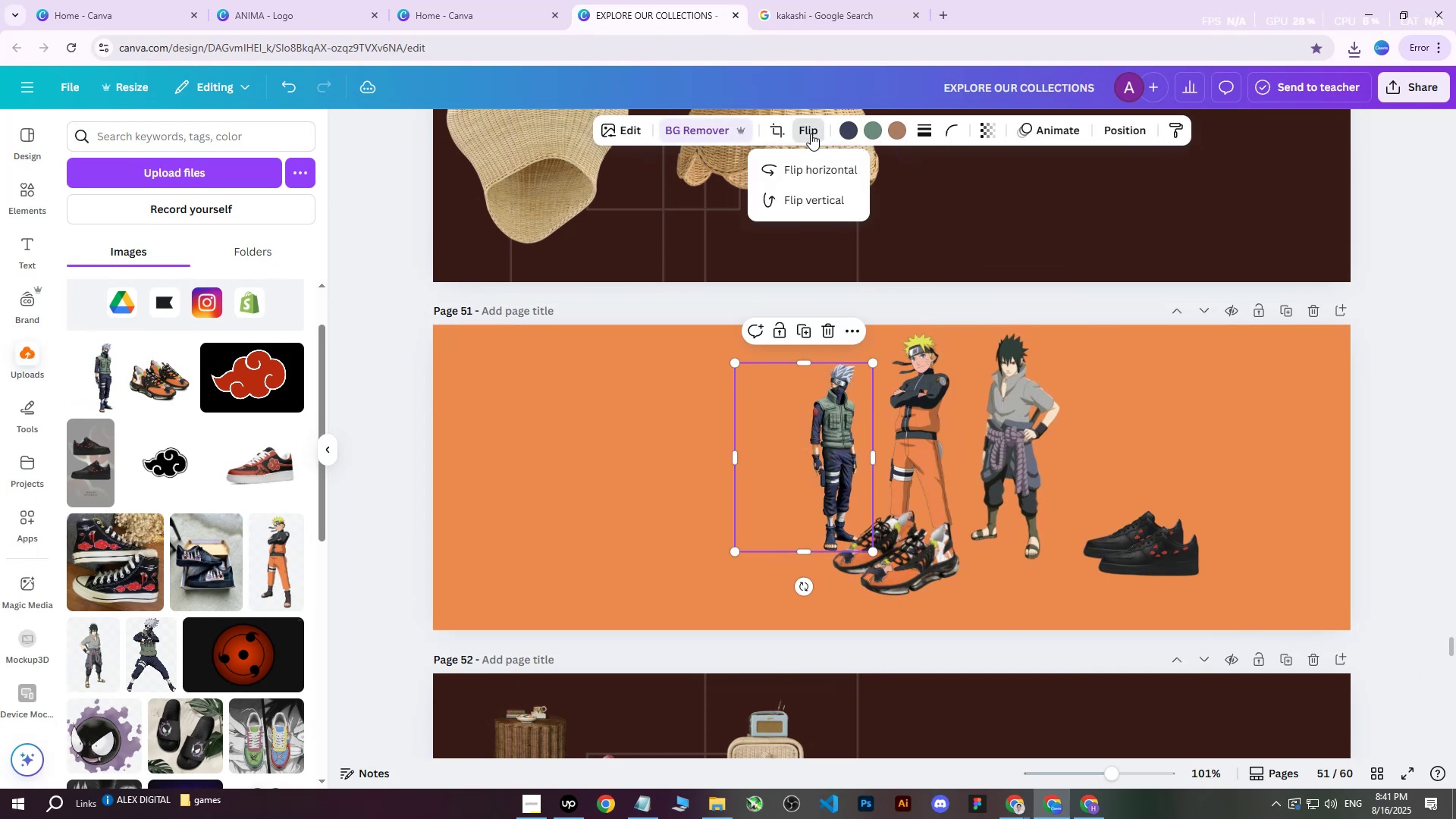 
double_click([783, 172])
 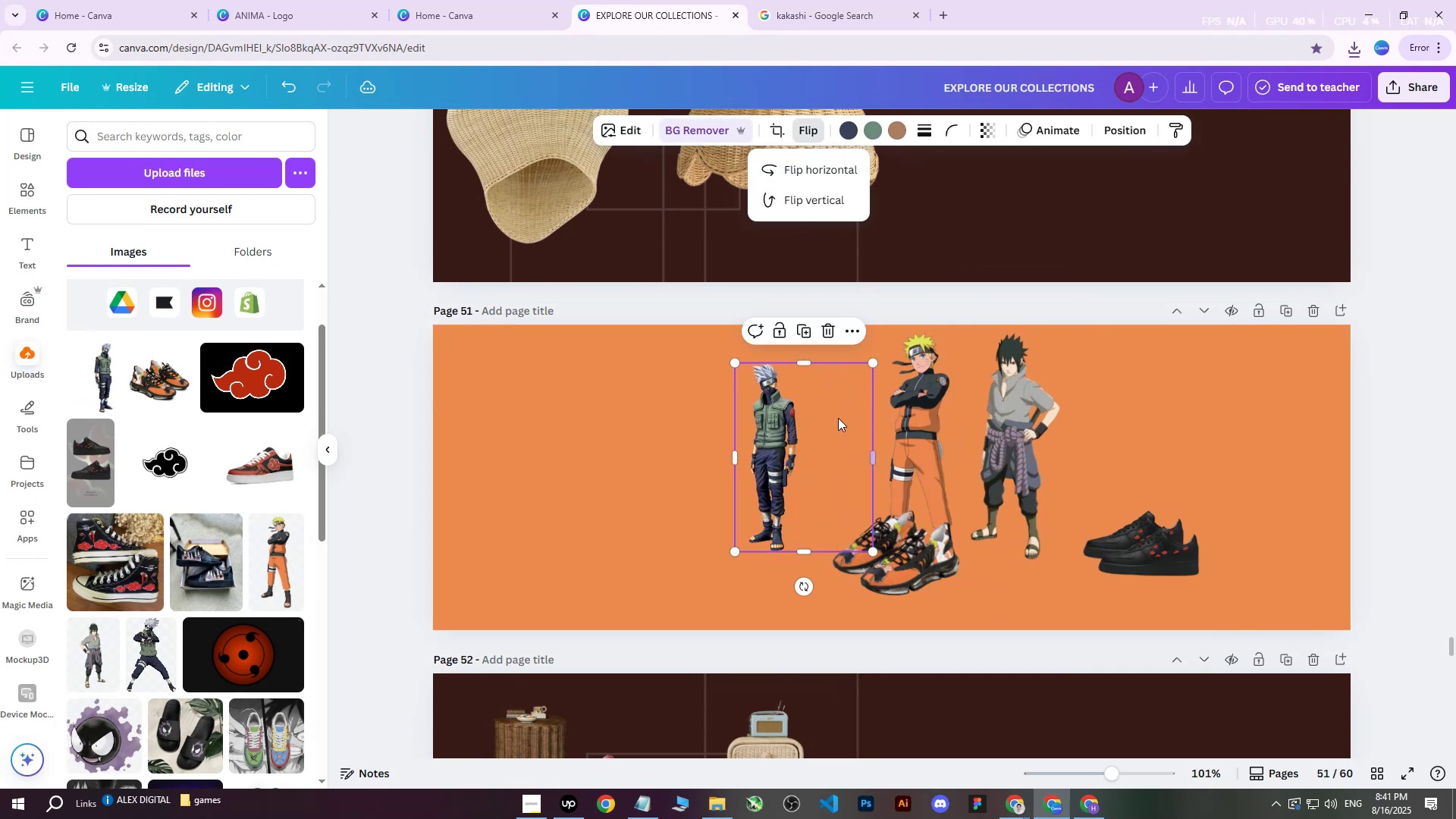 
left_click_drag(start_coordinate=[802, 436], to_coordinate=[830, 438])
 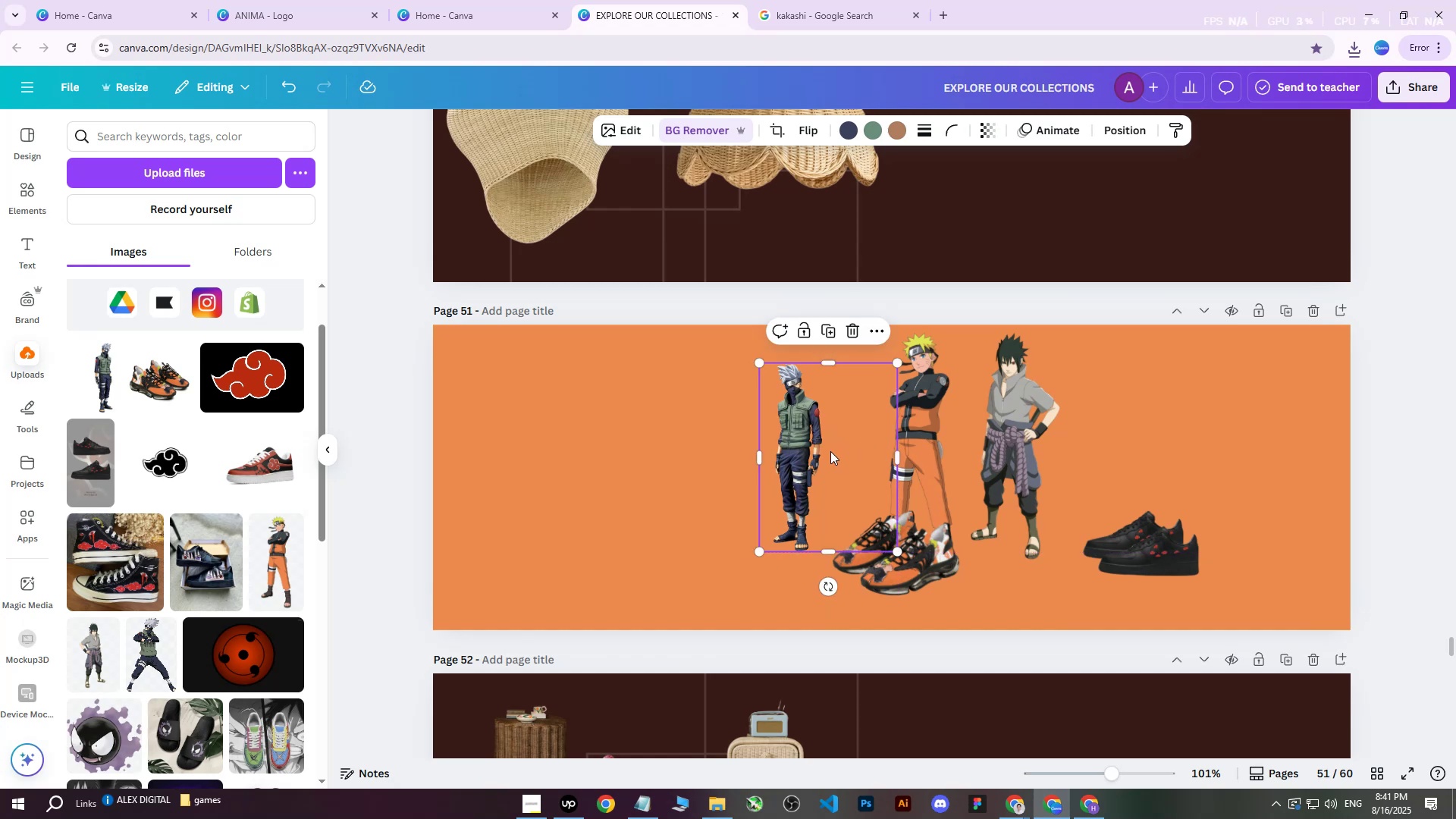 
double_click([830, 451])
 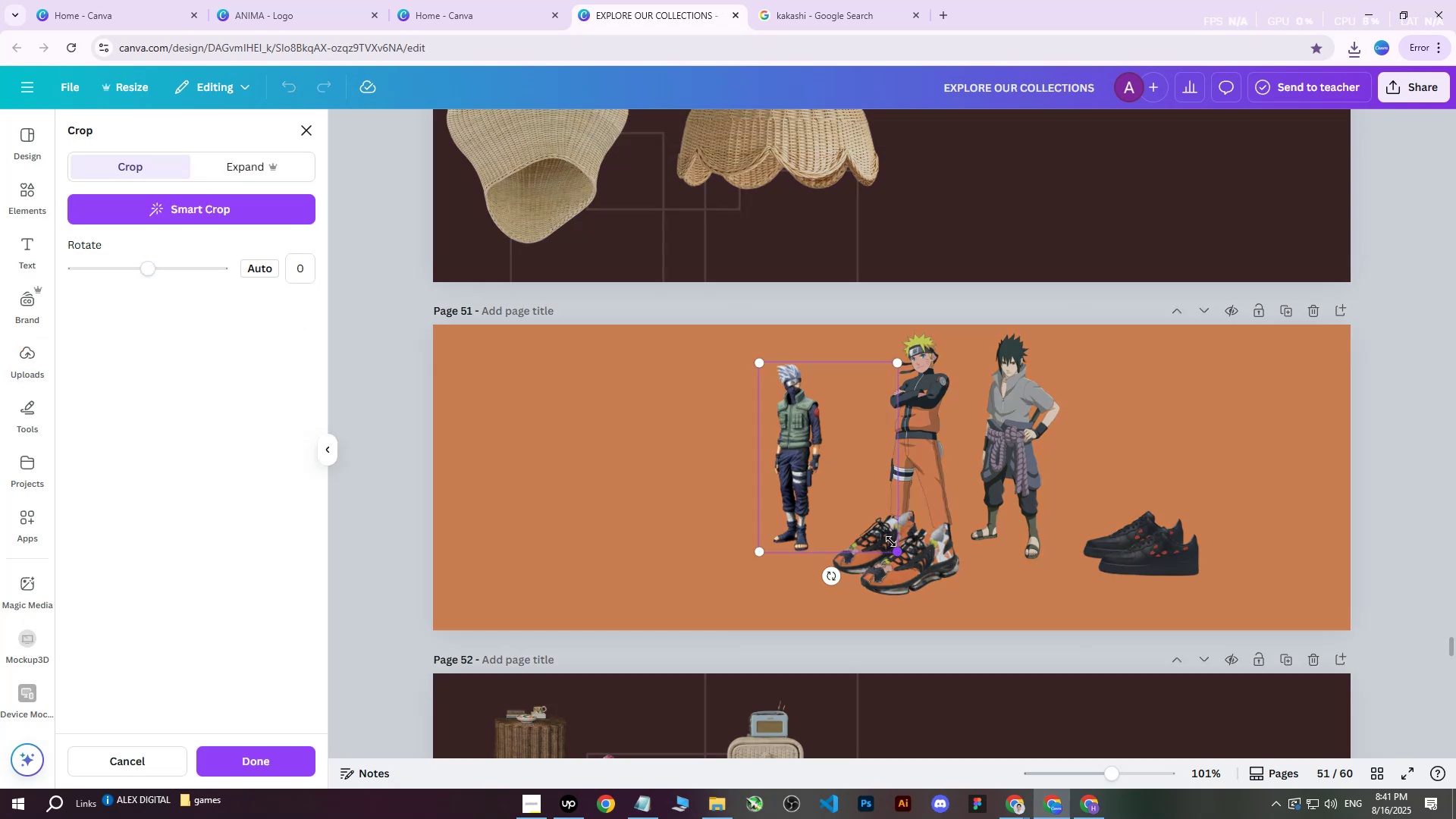 
left_click([803, 450])
 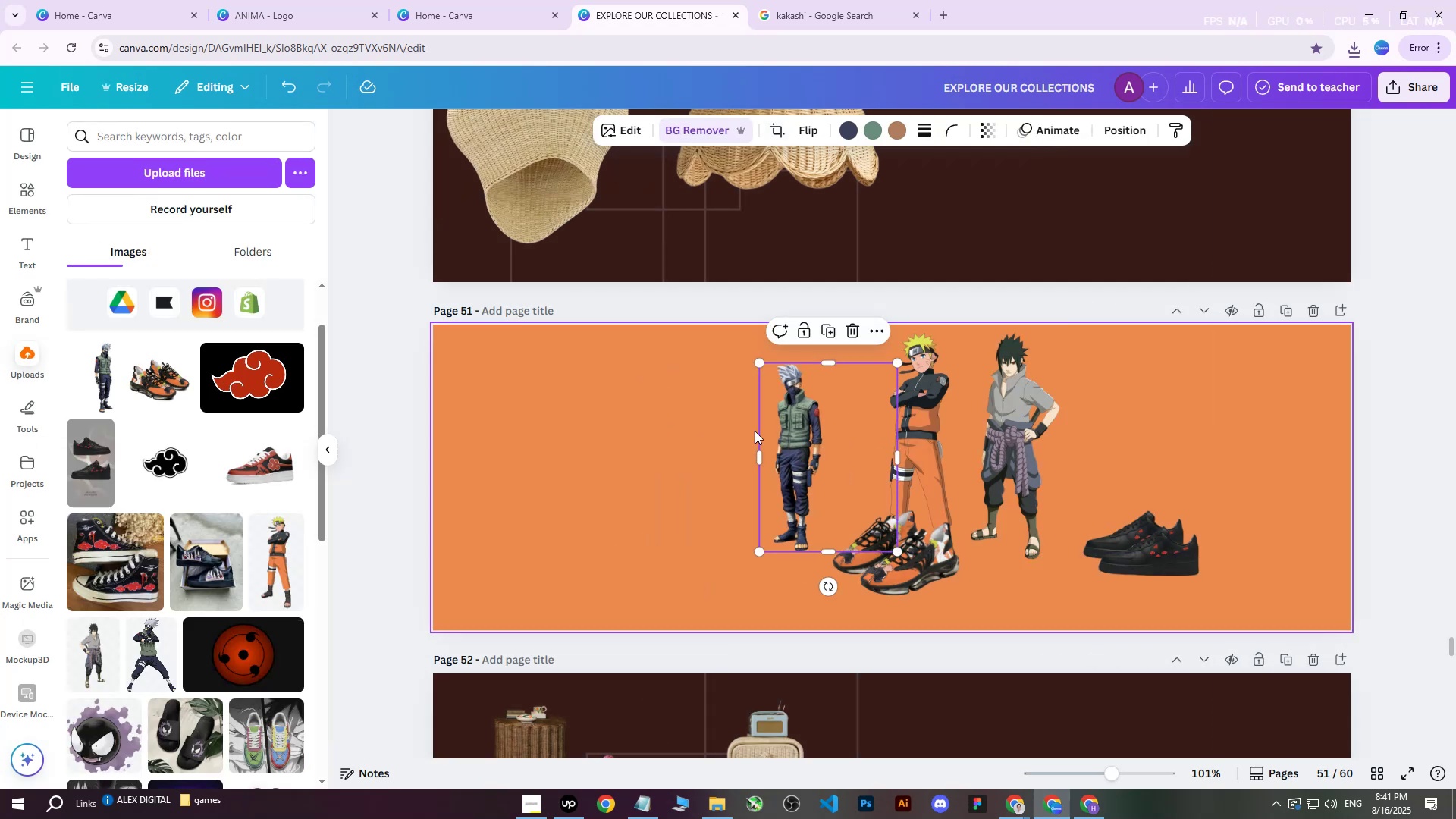 
left_click_drag(start_coordinate=[824, 444], to_coordinate=[868, 449])
 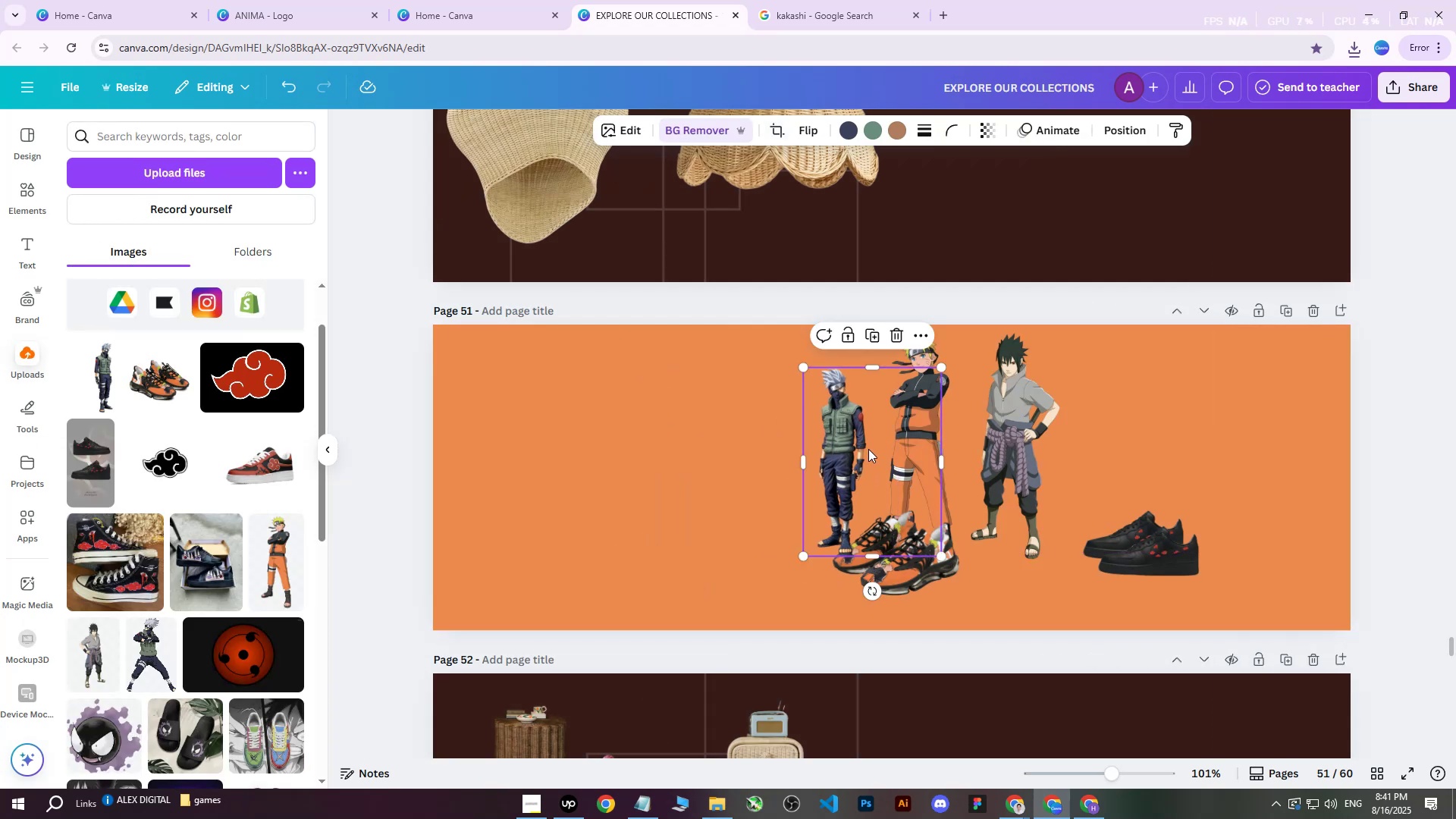 
triple_click([868, 449])
 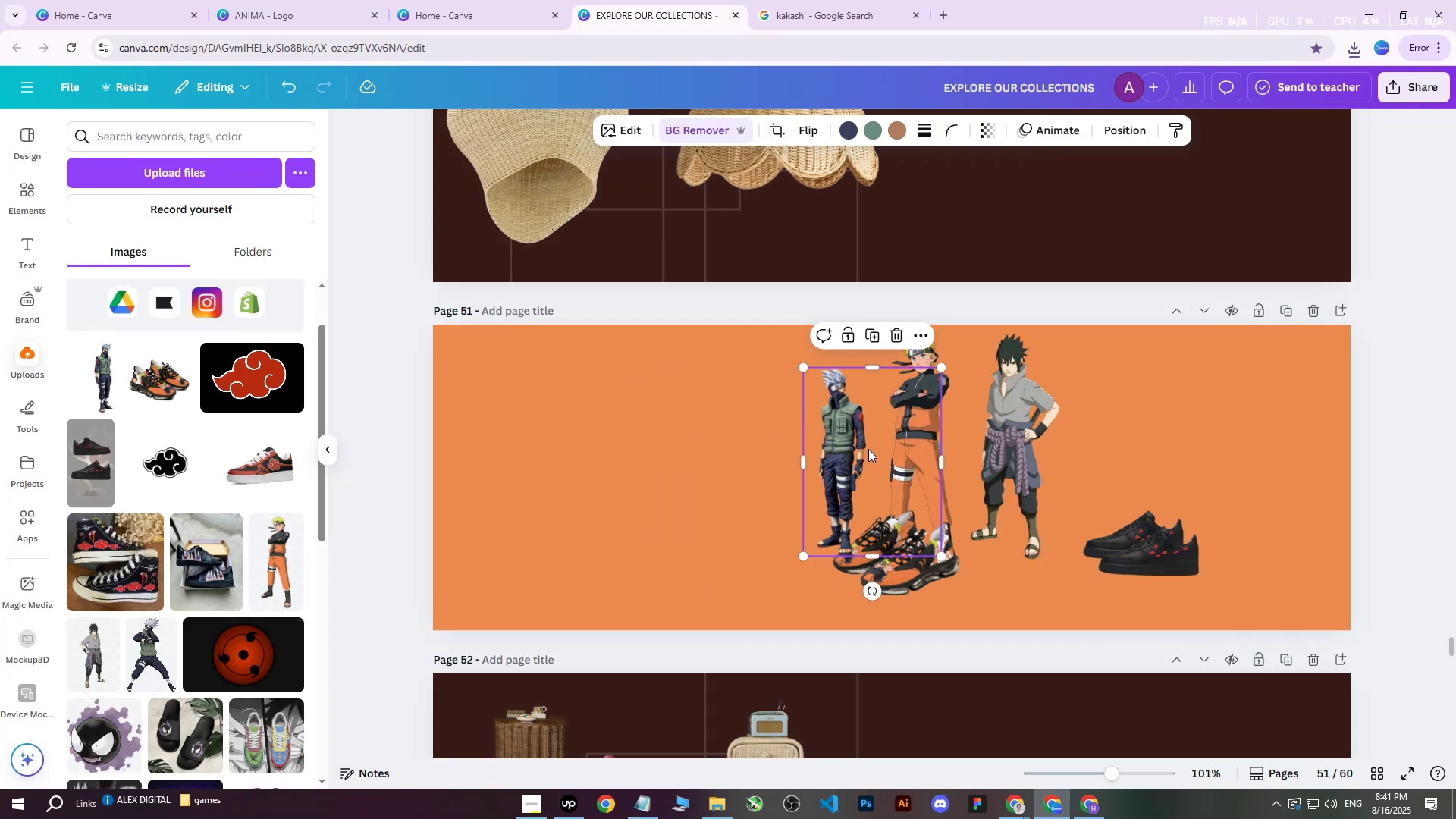 
triple_click([868, 449])
 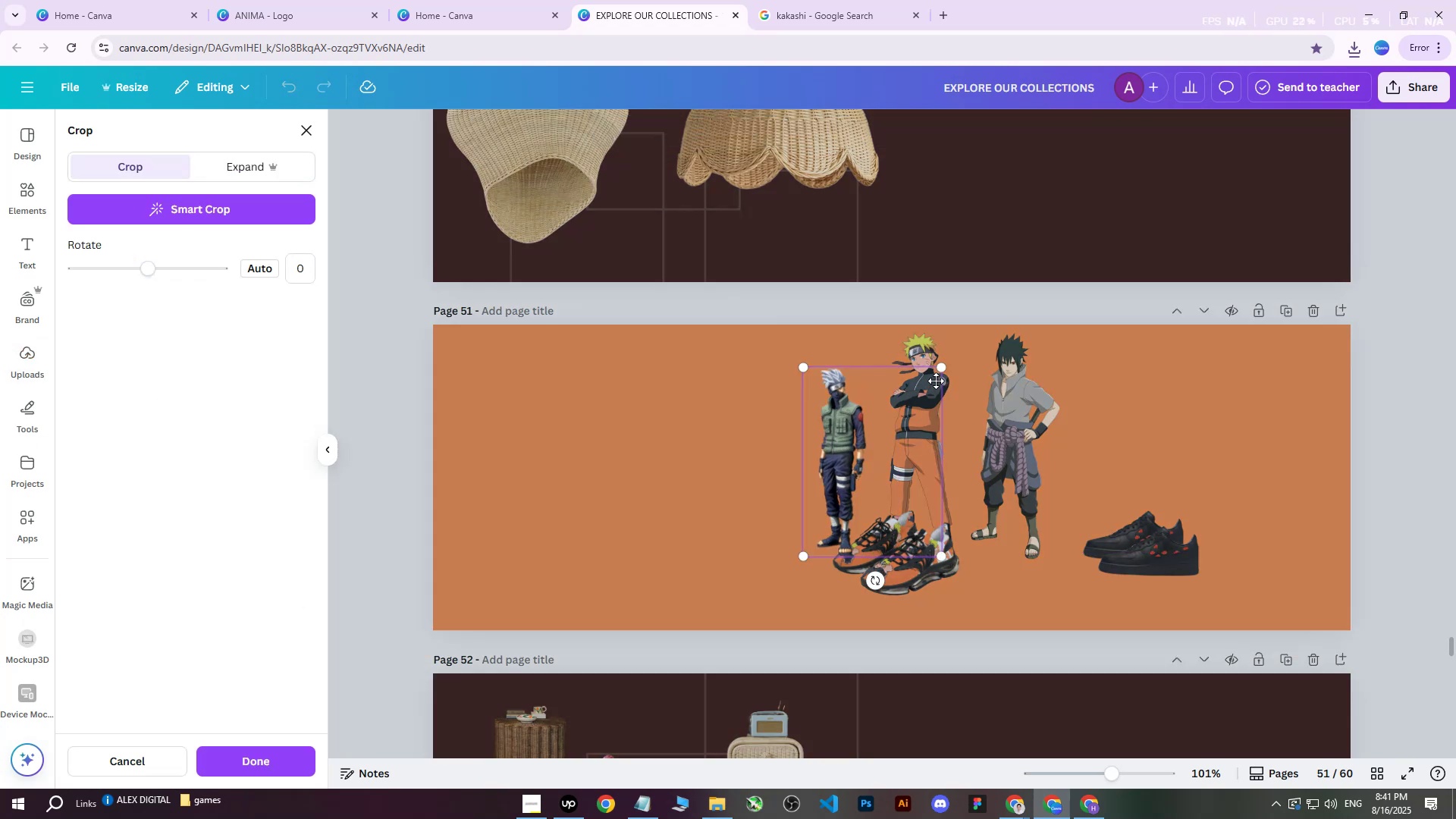 
left_click_drag(start_coordinate=[941, 372], to_coordinate=[848, 377])
 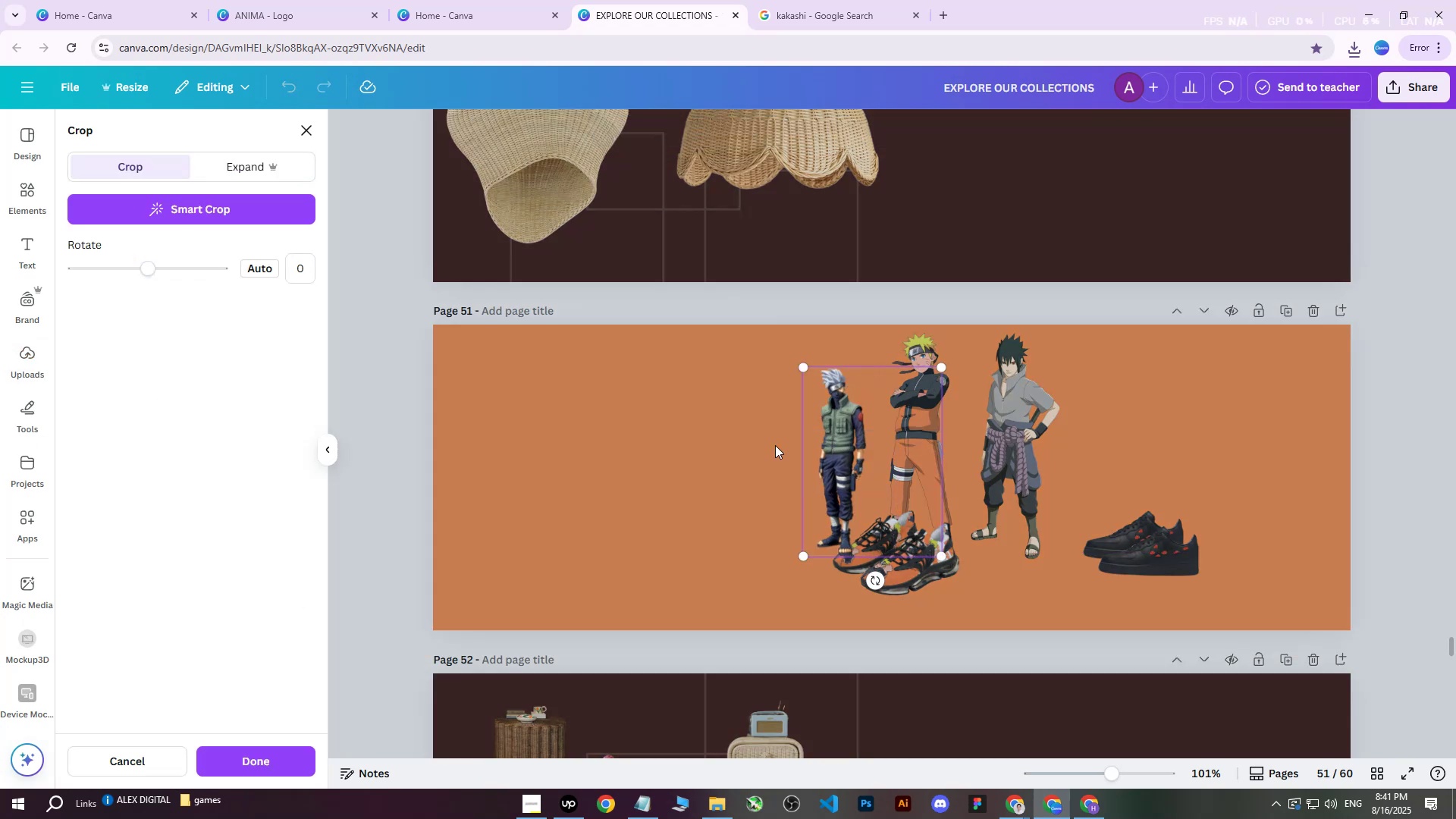 
double_click([593, 444])
 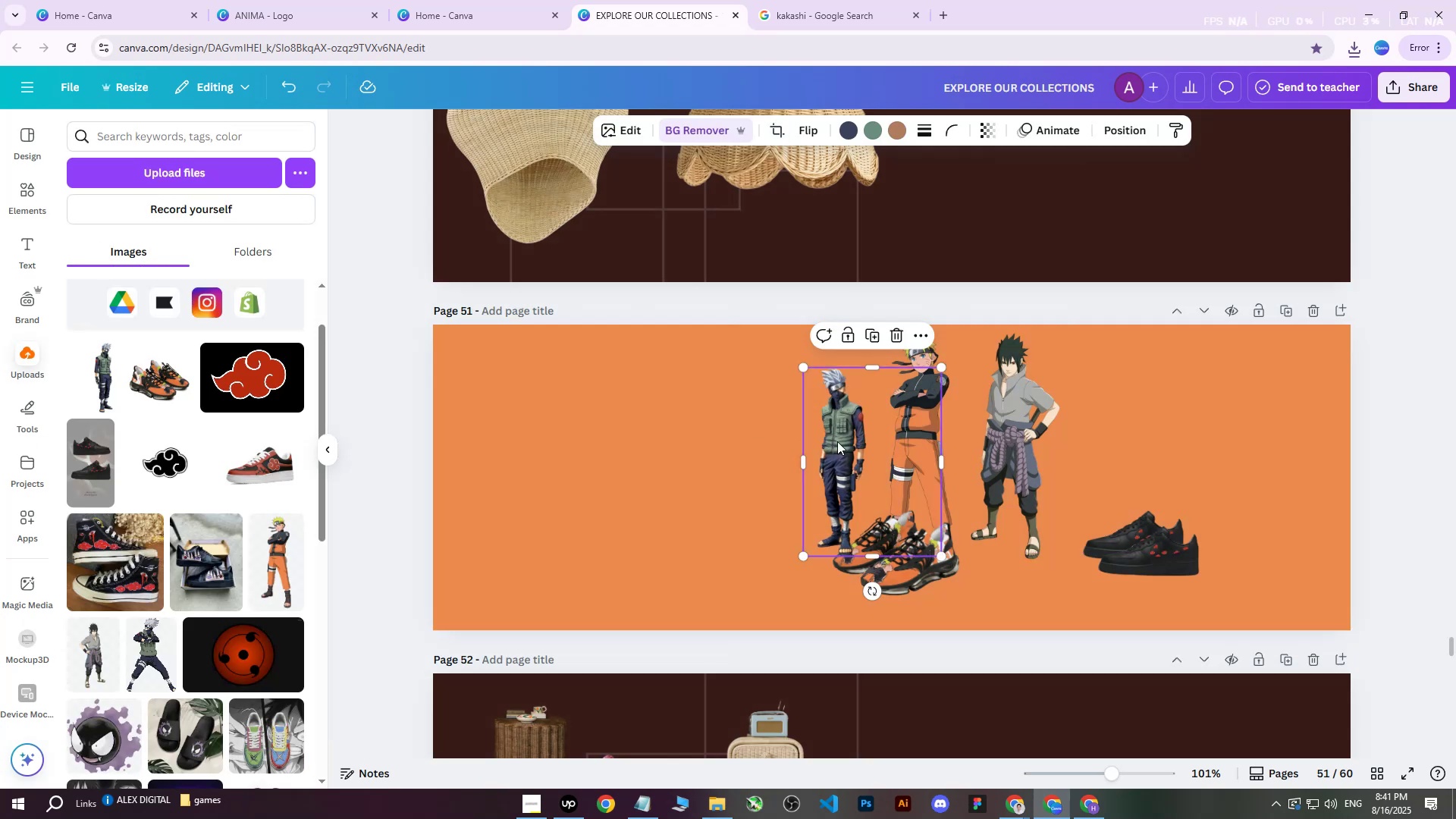 
left_click_drag(start_coordinate=[847, 437], to_coordinate=[1128, 398])
 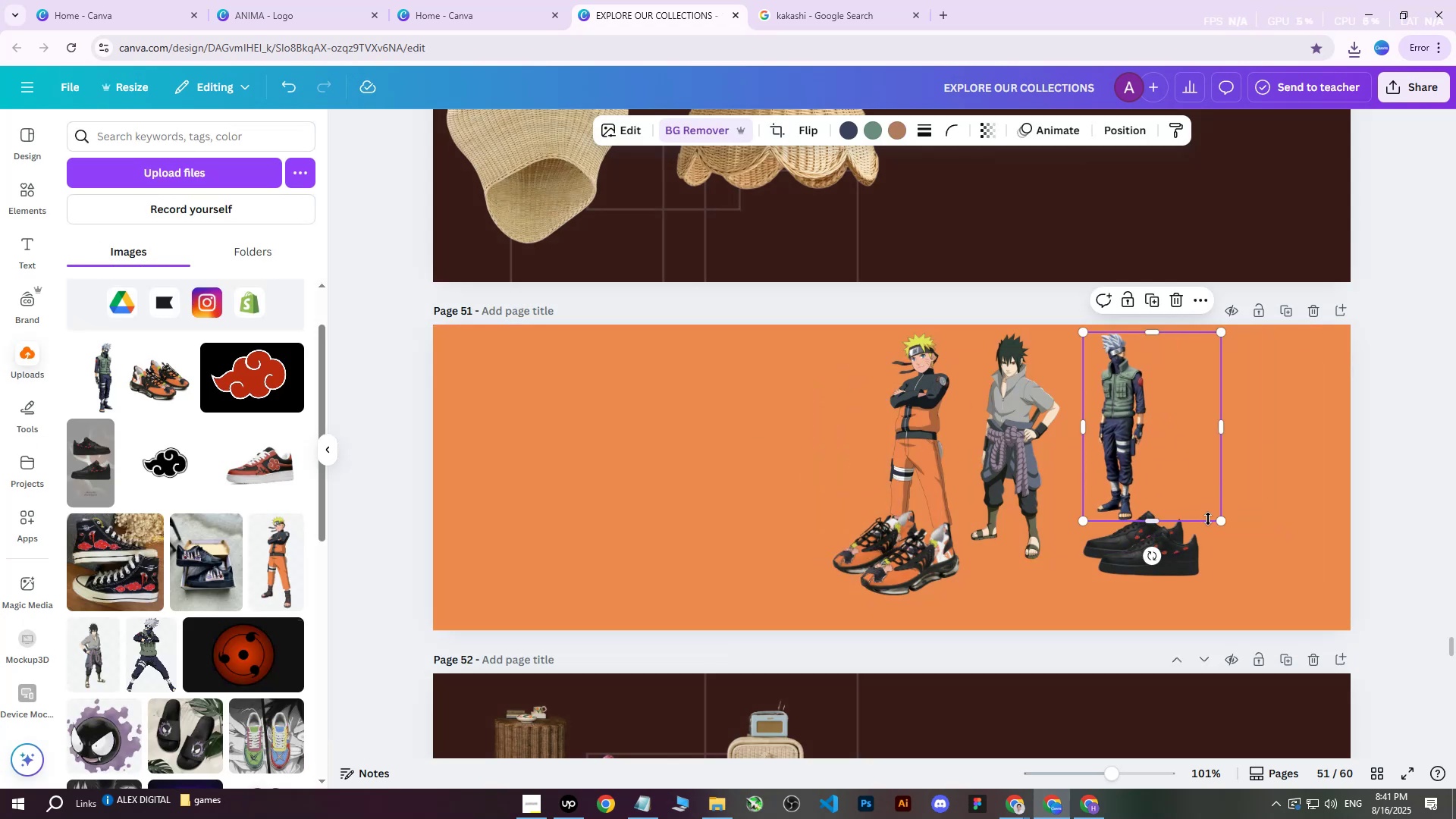 
left_click_drag(start_coordinate=[1222, 524], to_coordinate=[1285, 569])
 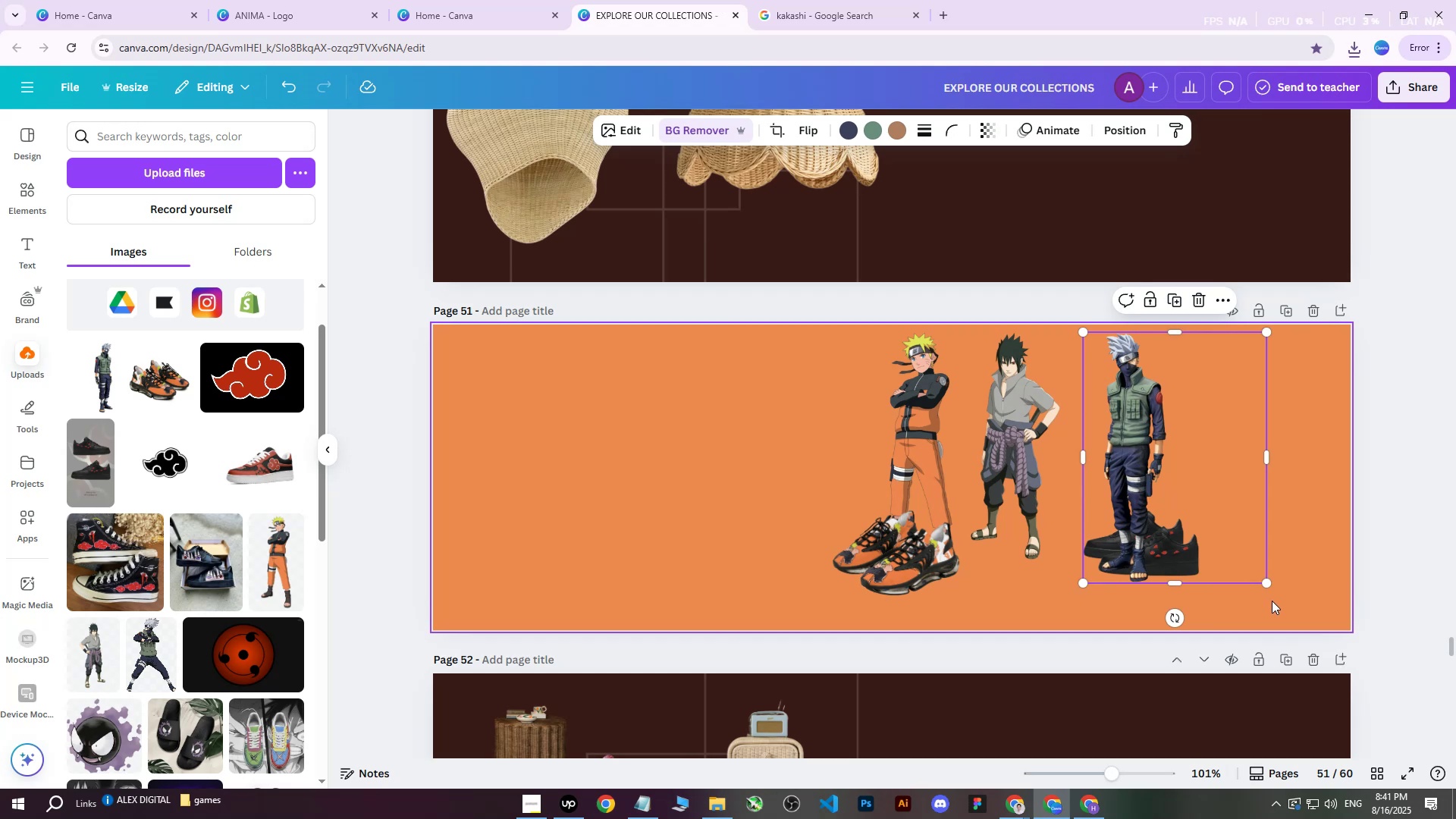 
left_click_drag(start_coordinate=[1269, 583], to_coordinate=[1250, 556])
 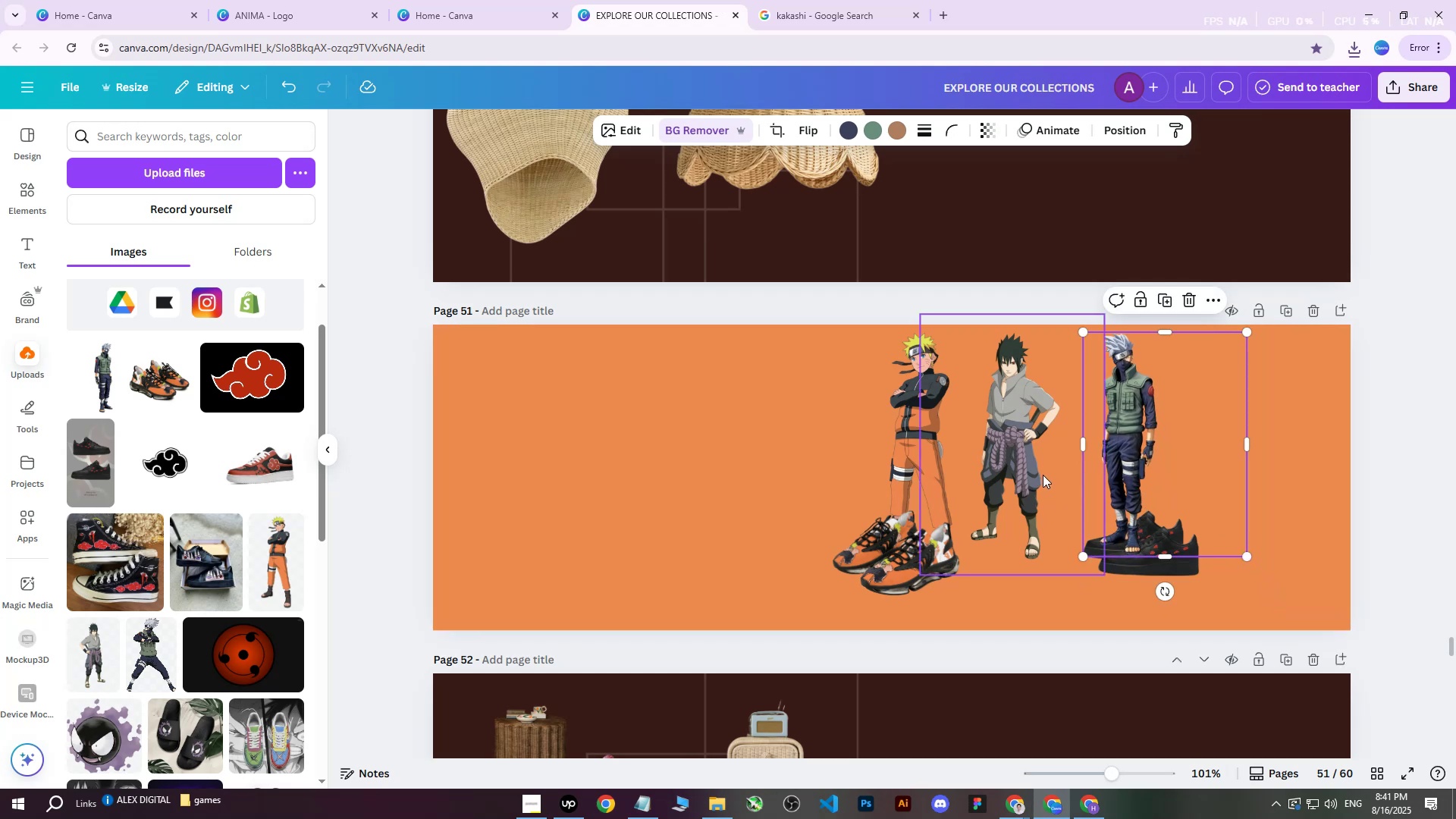 
left_click([816, 0])
 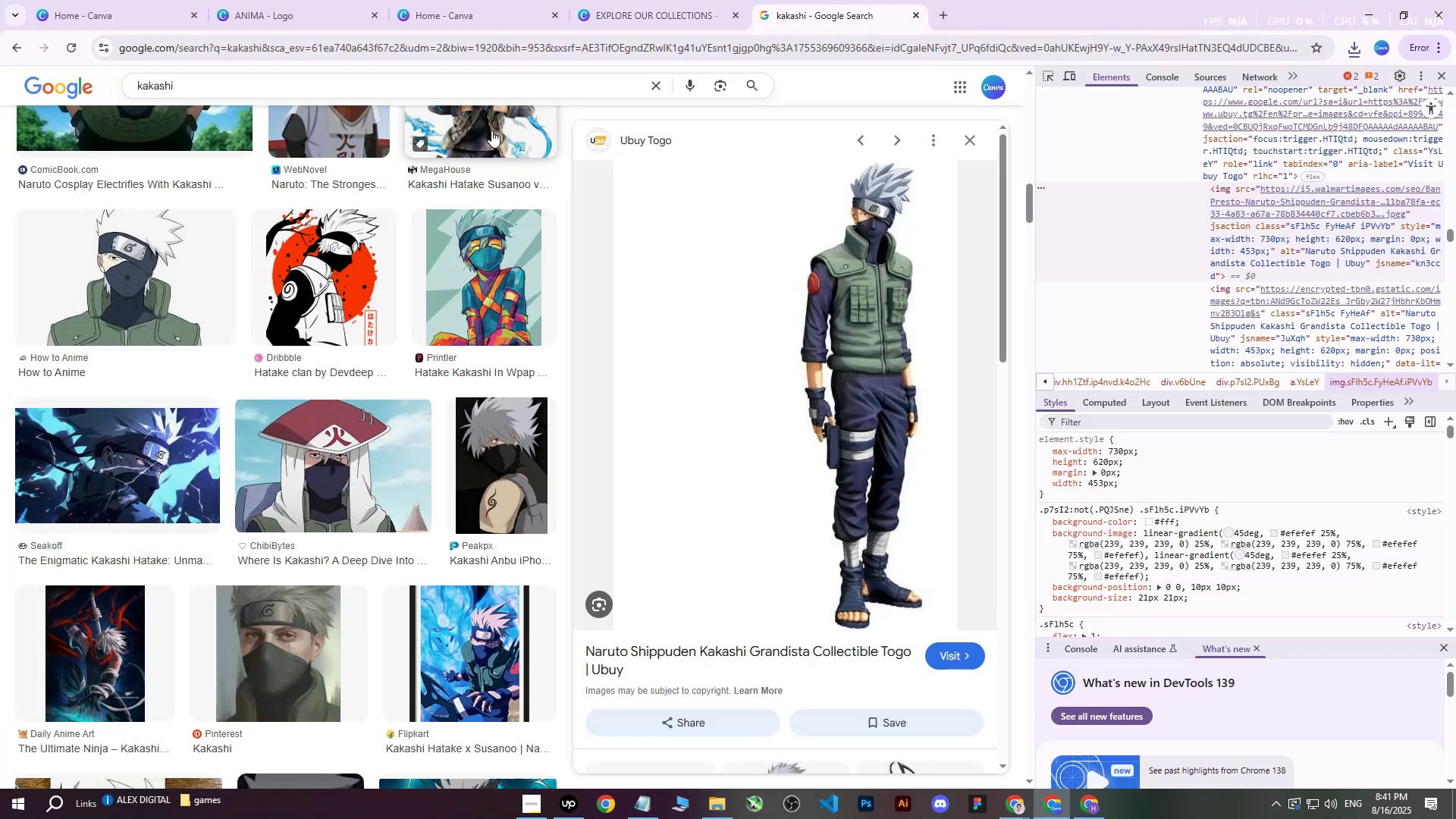 
scroll: coordinate [799, 199], scroll_direction: up, amount: 1.0
 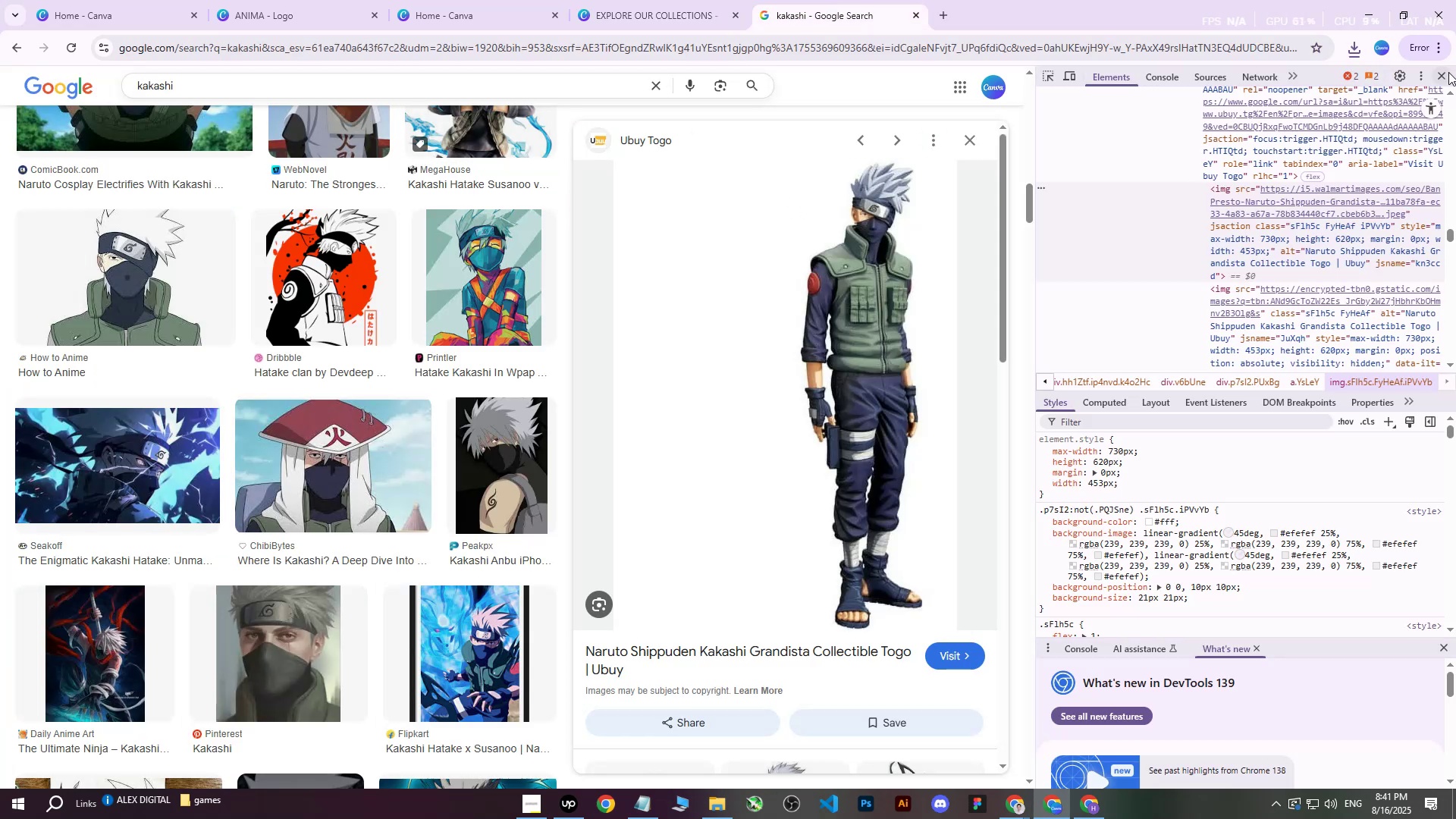 
left_click([1439, 75])
 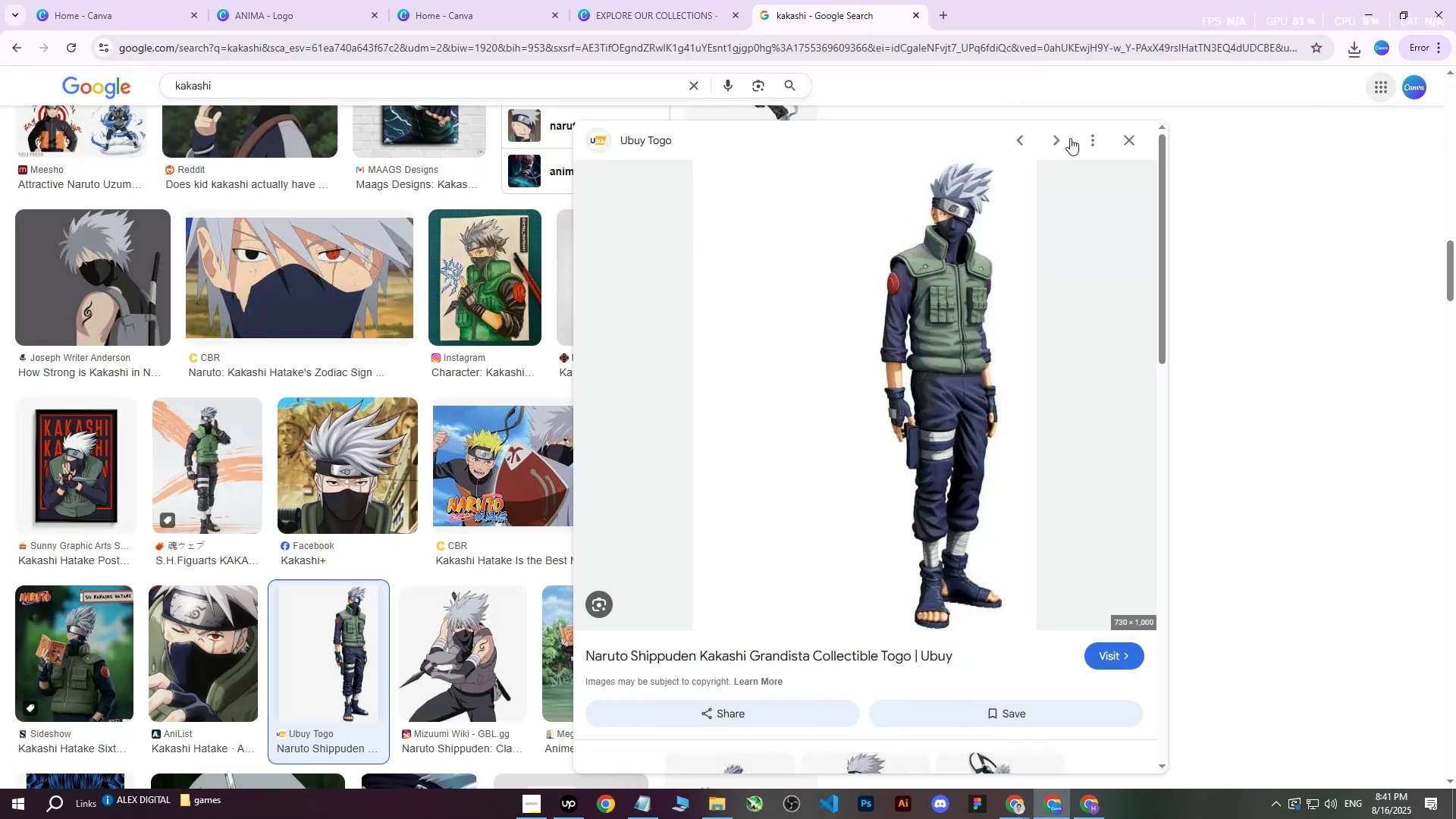 
scroll: coordinate [330, 128], scroll_direction: up, amount: 31.0
 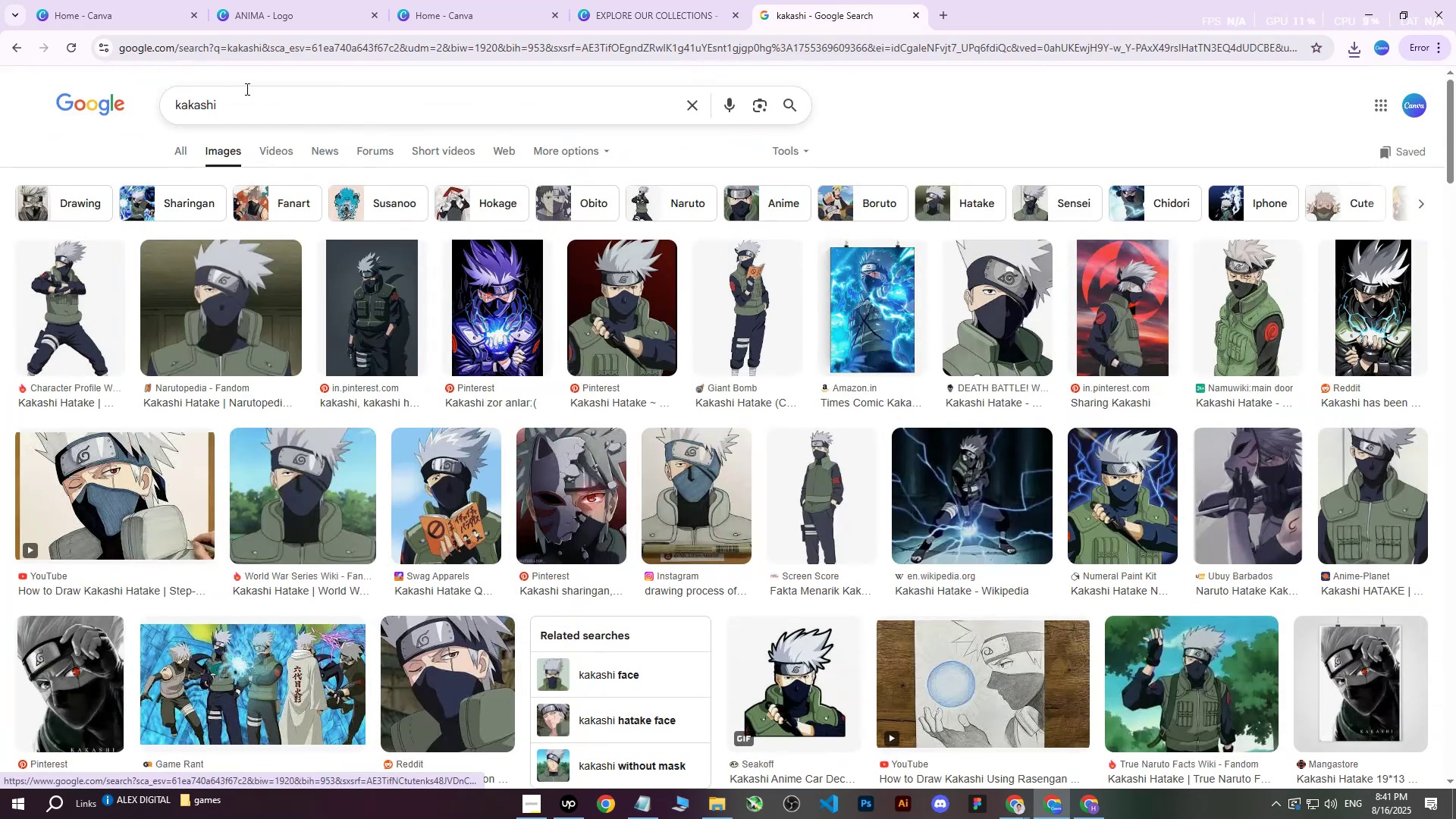 
left_click_drag(start_coordinate=[246, 88], to_coordinate=[22, 102])
 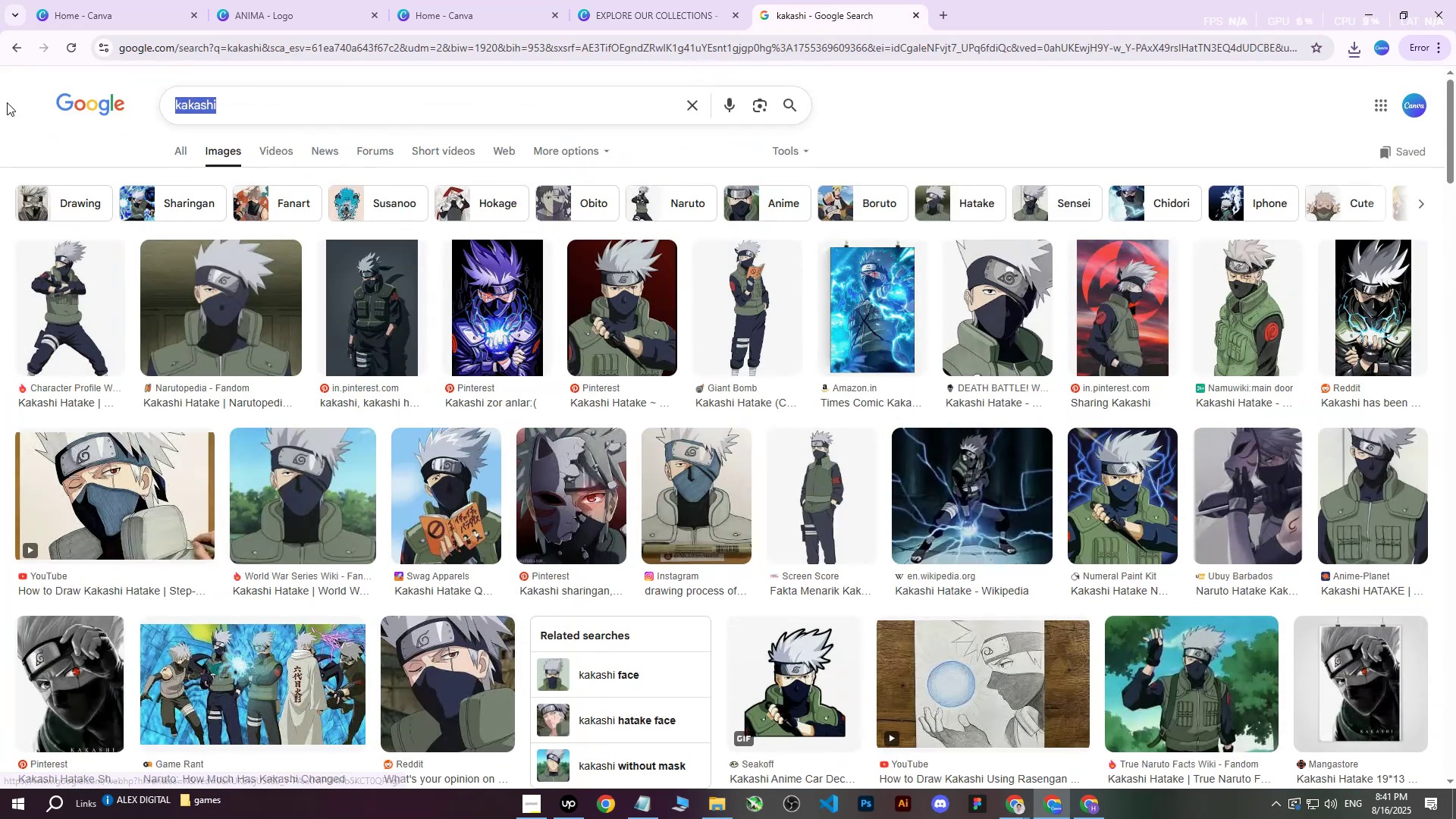 
type(sakkura)
 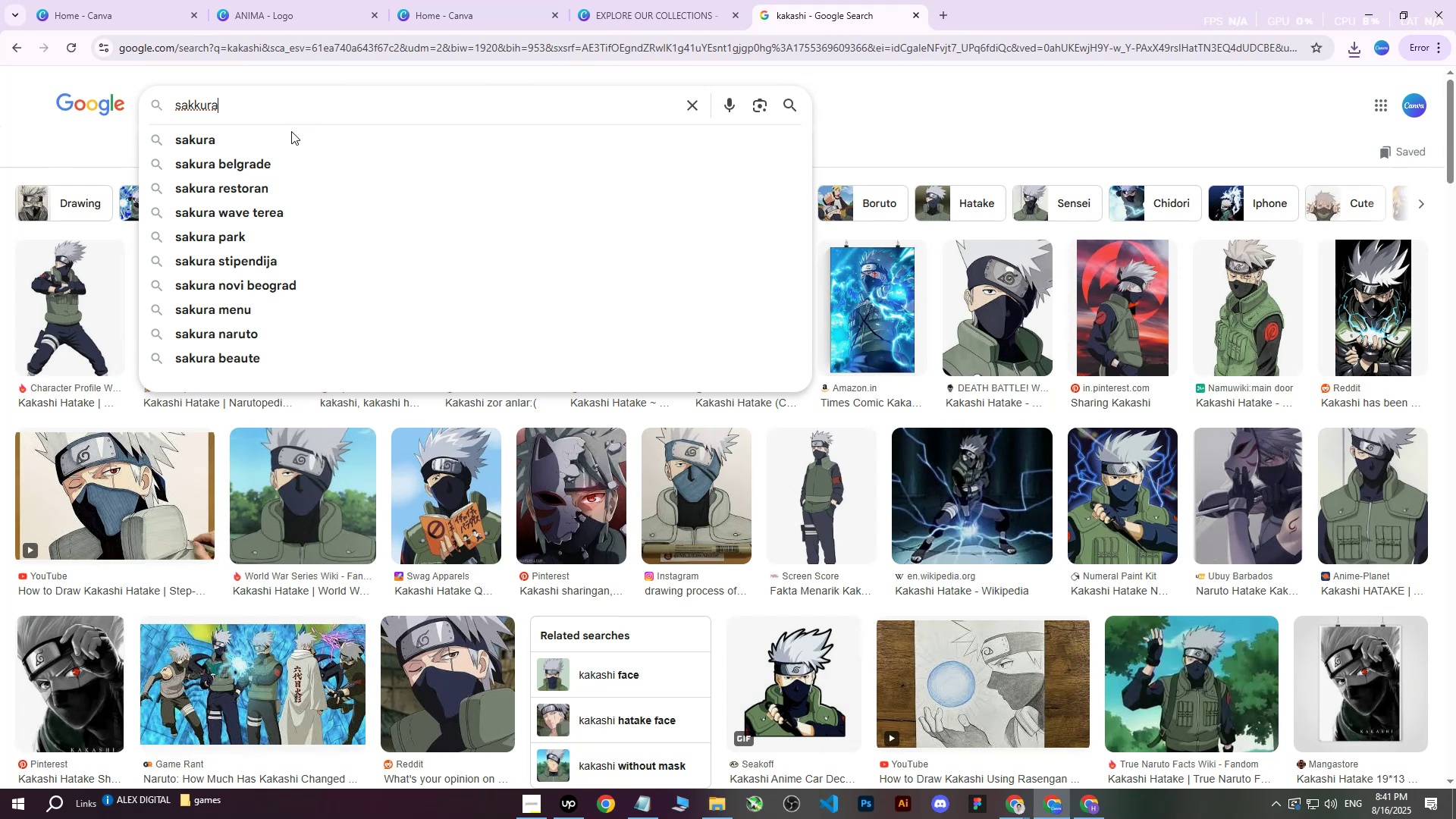 
key(Enter)
 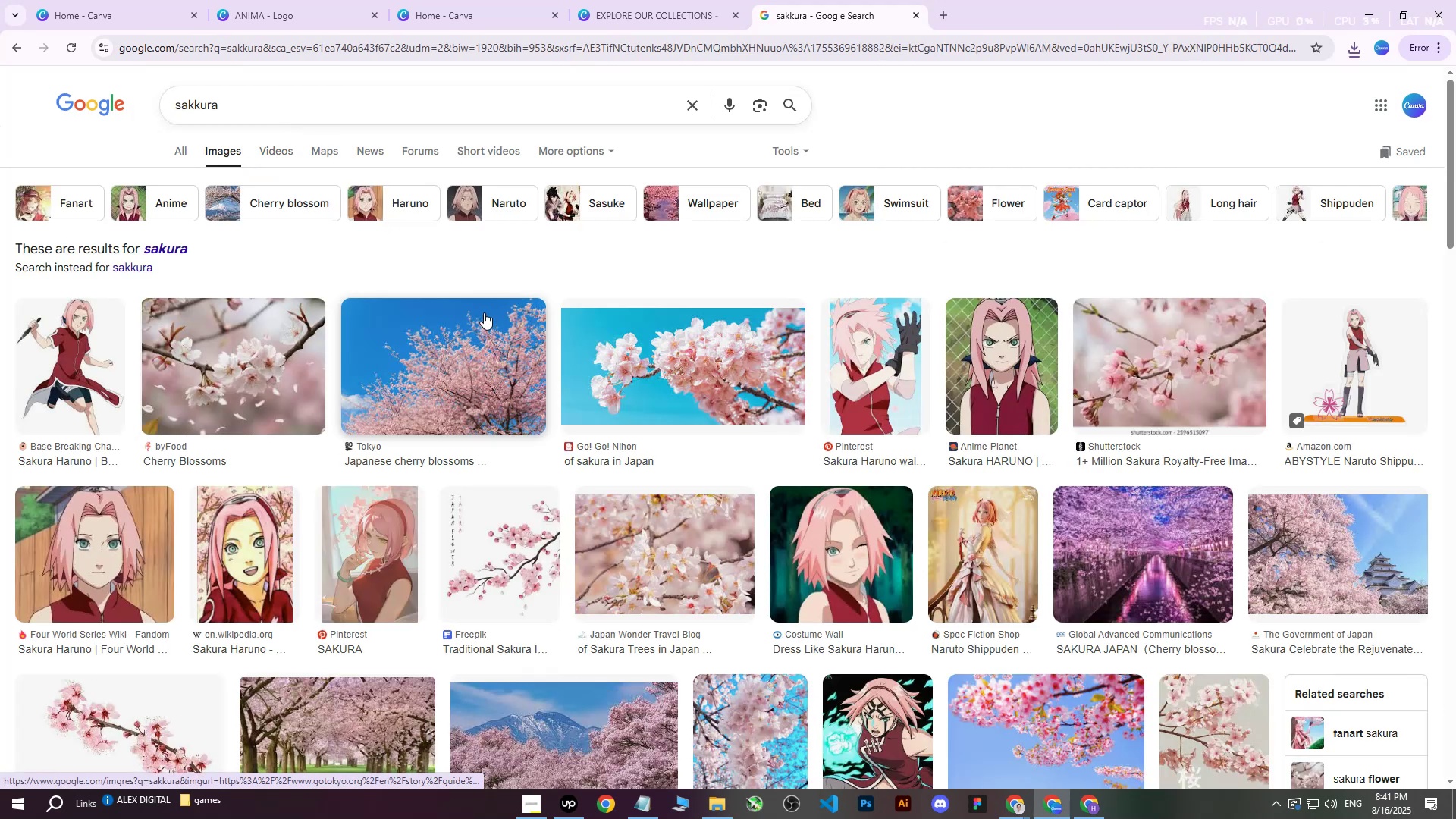 
scroll: coordinate [577, 418], scroll_direction: down, amount: 7.0
 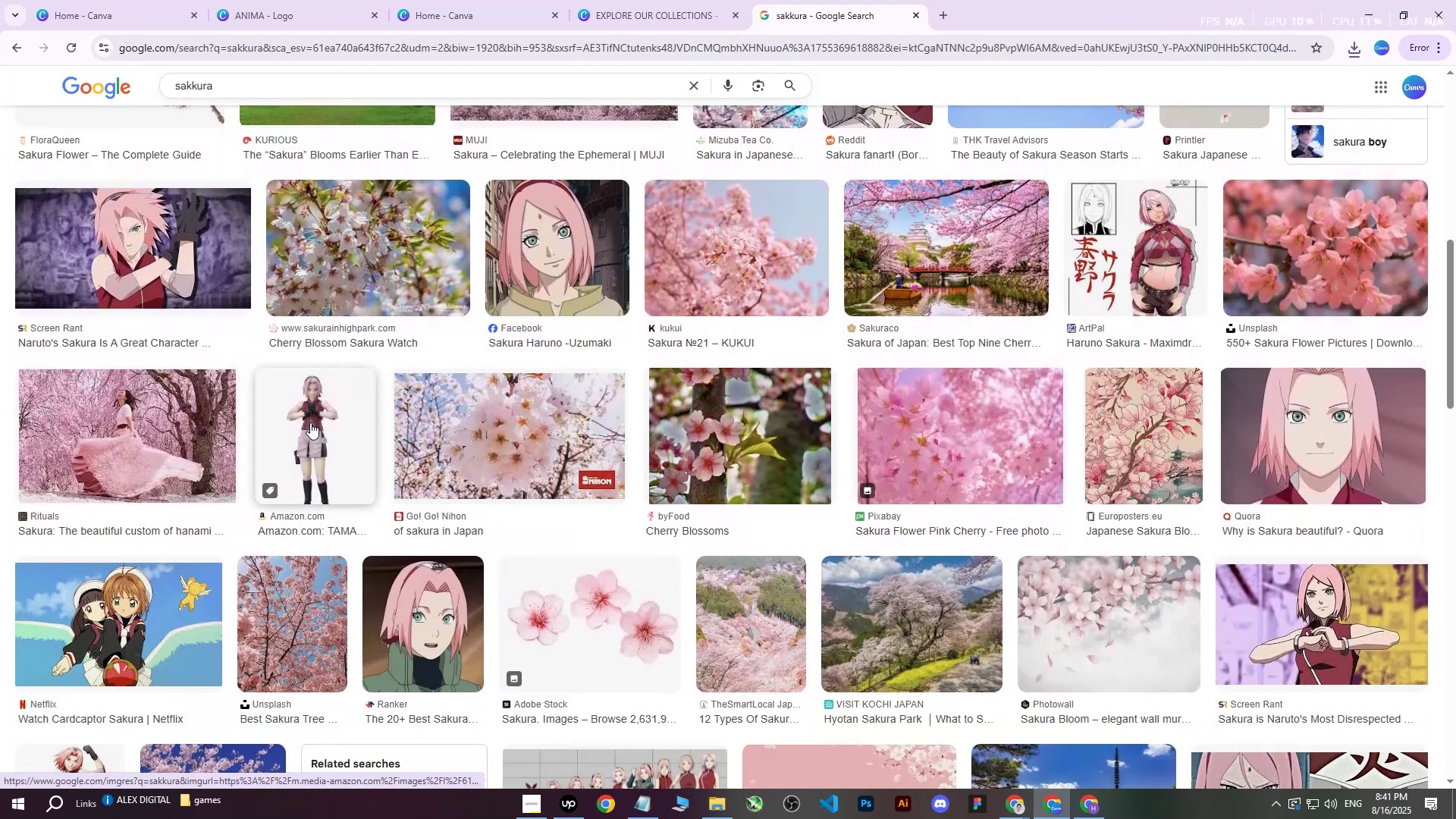 
left_click([310, 422])
 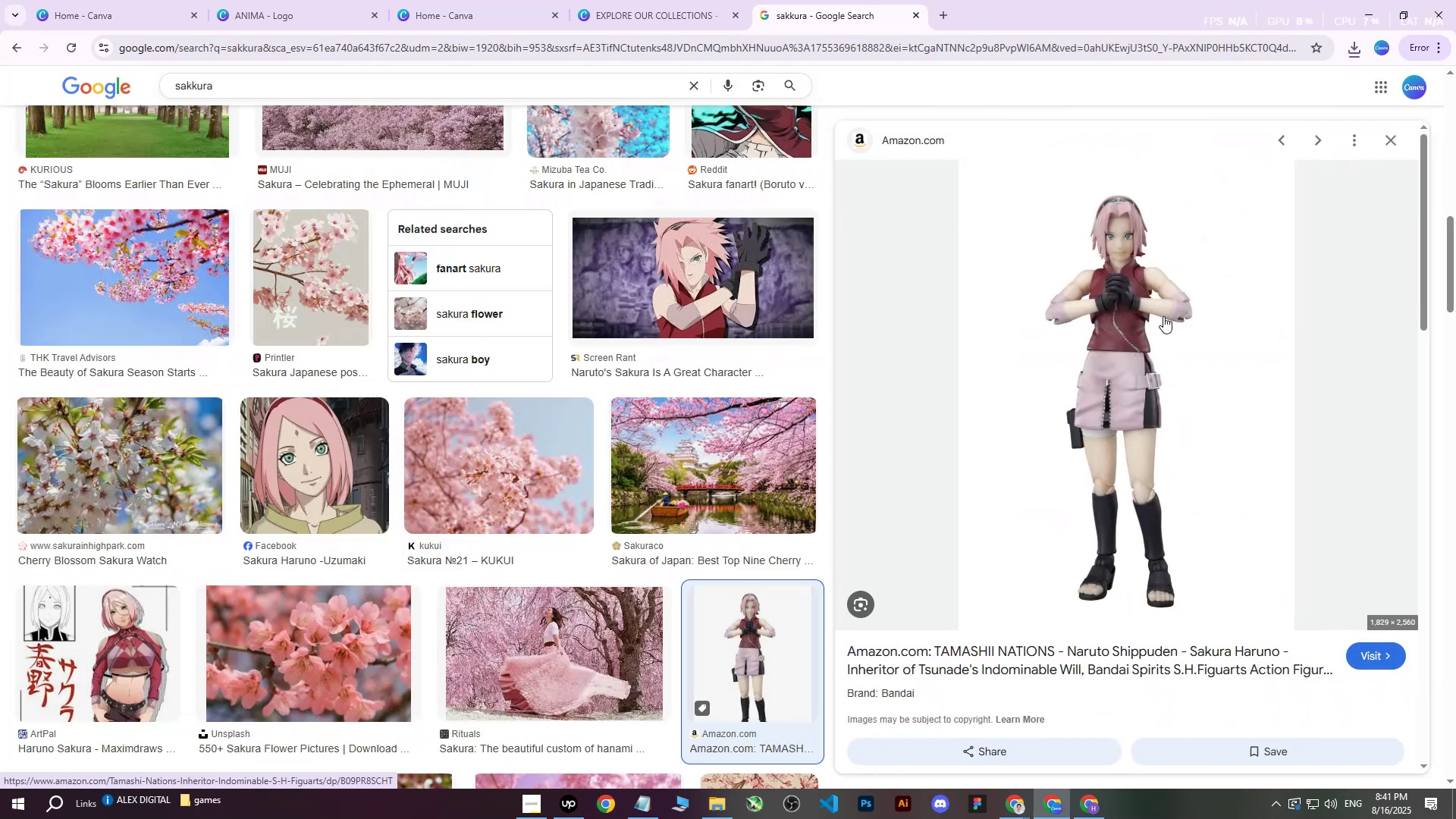 
left_click([1389, 142])
 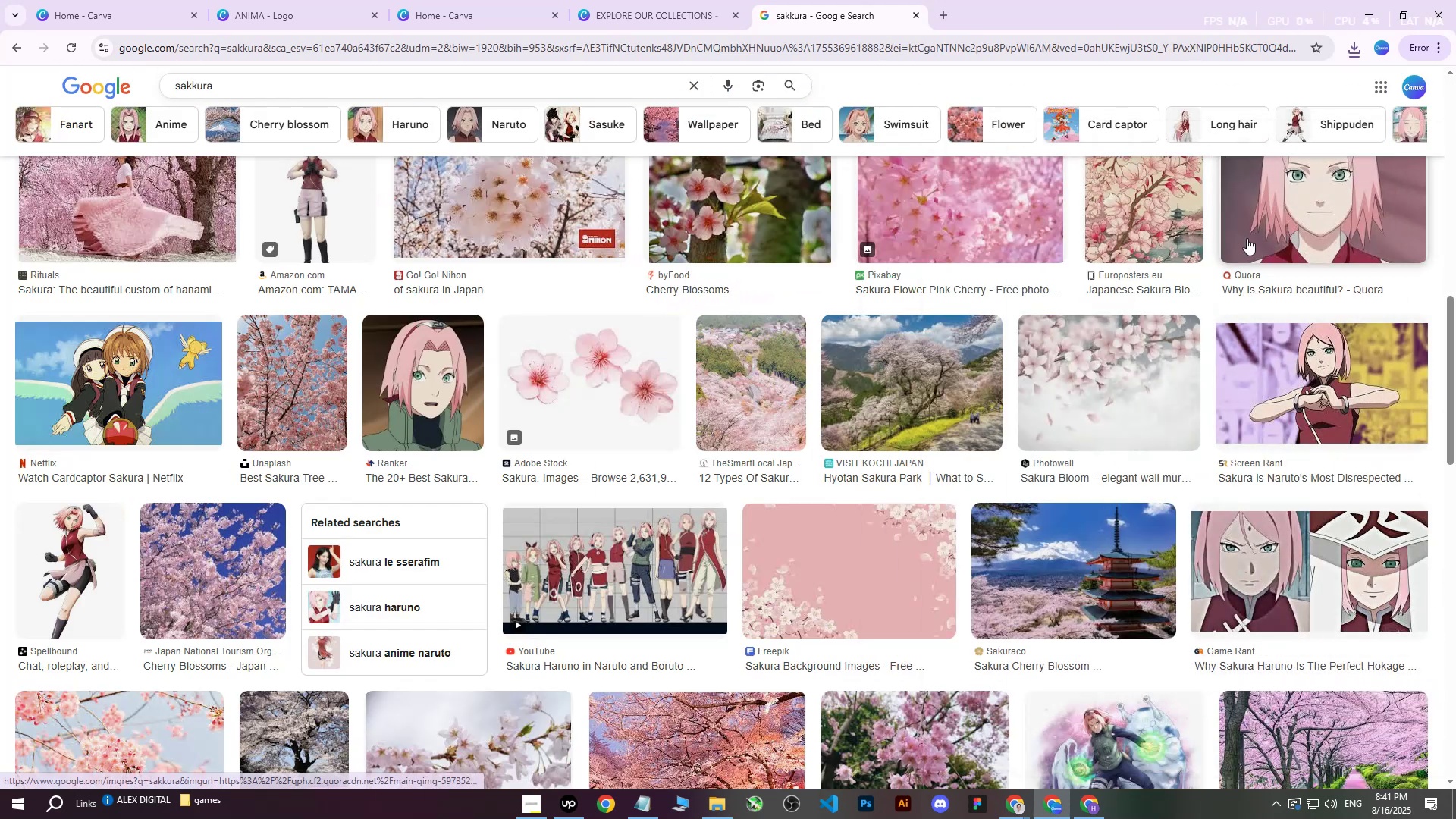 
scroll: coordinate [1164, 313], scroll_direction: down, amount: 6.0
 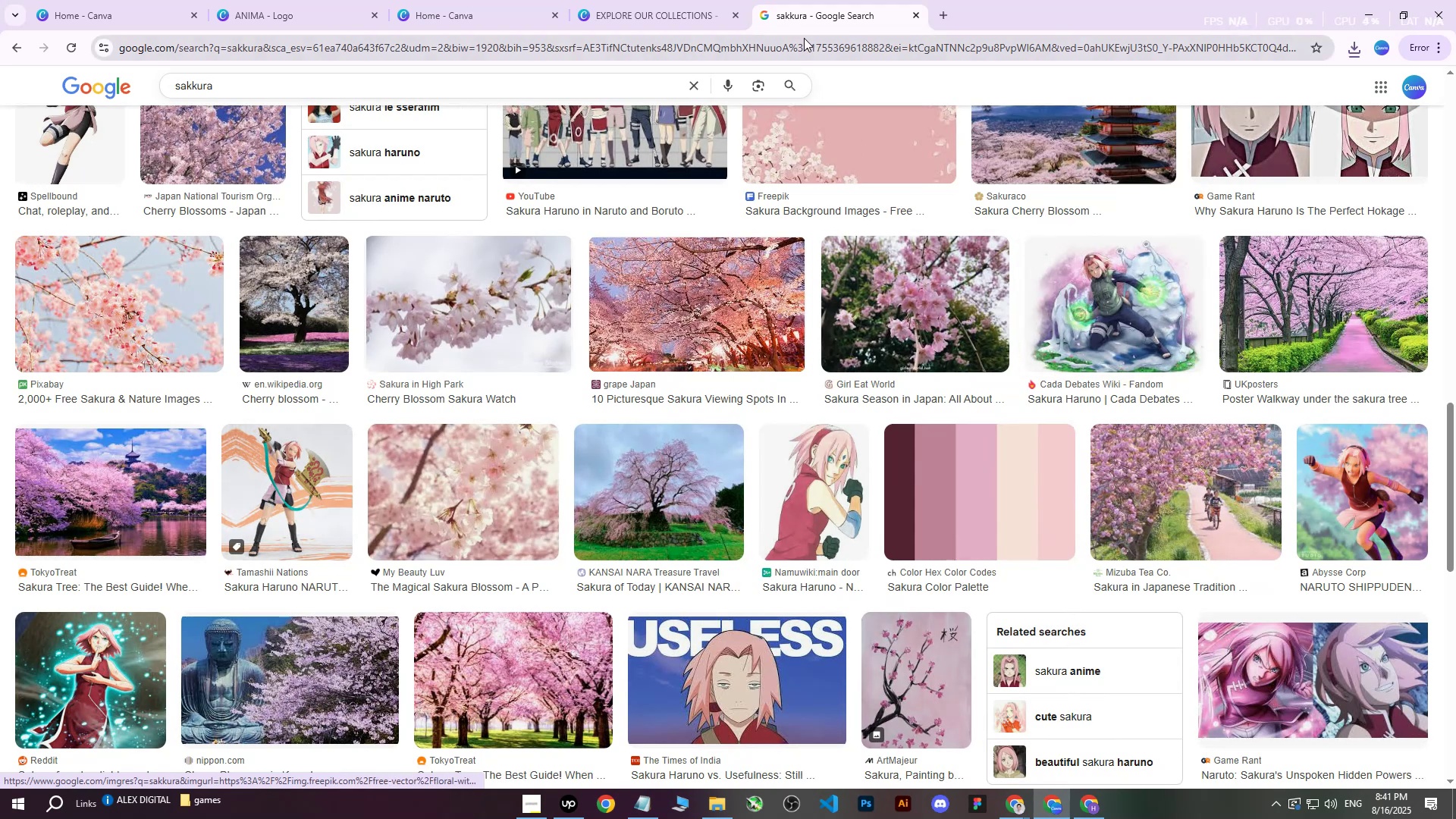 
left_click([915, 13])
 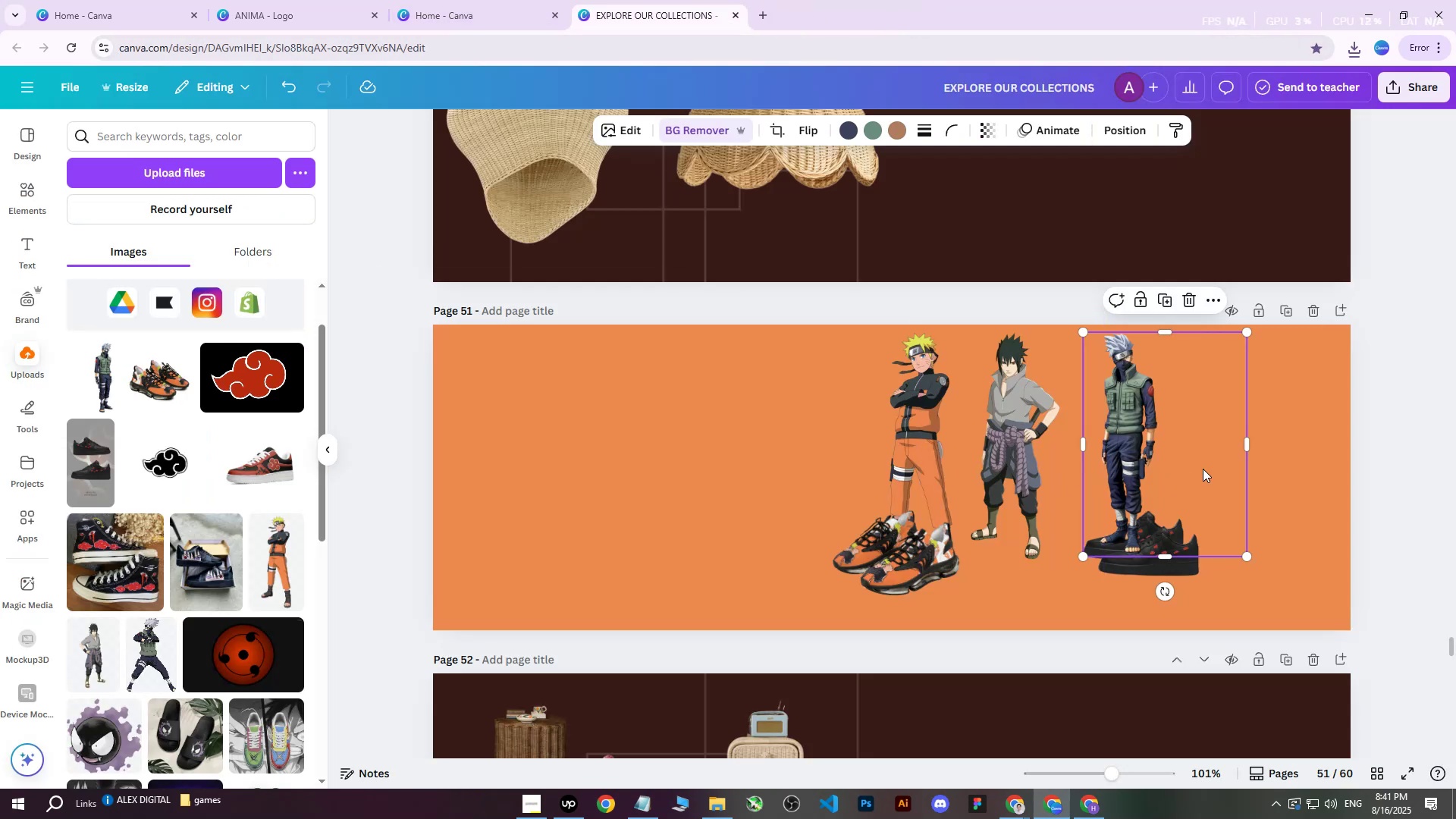 
left_click([928, 420])
 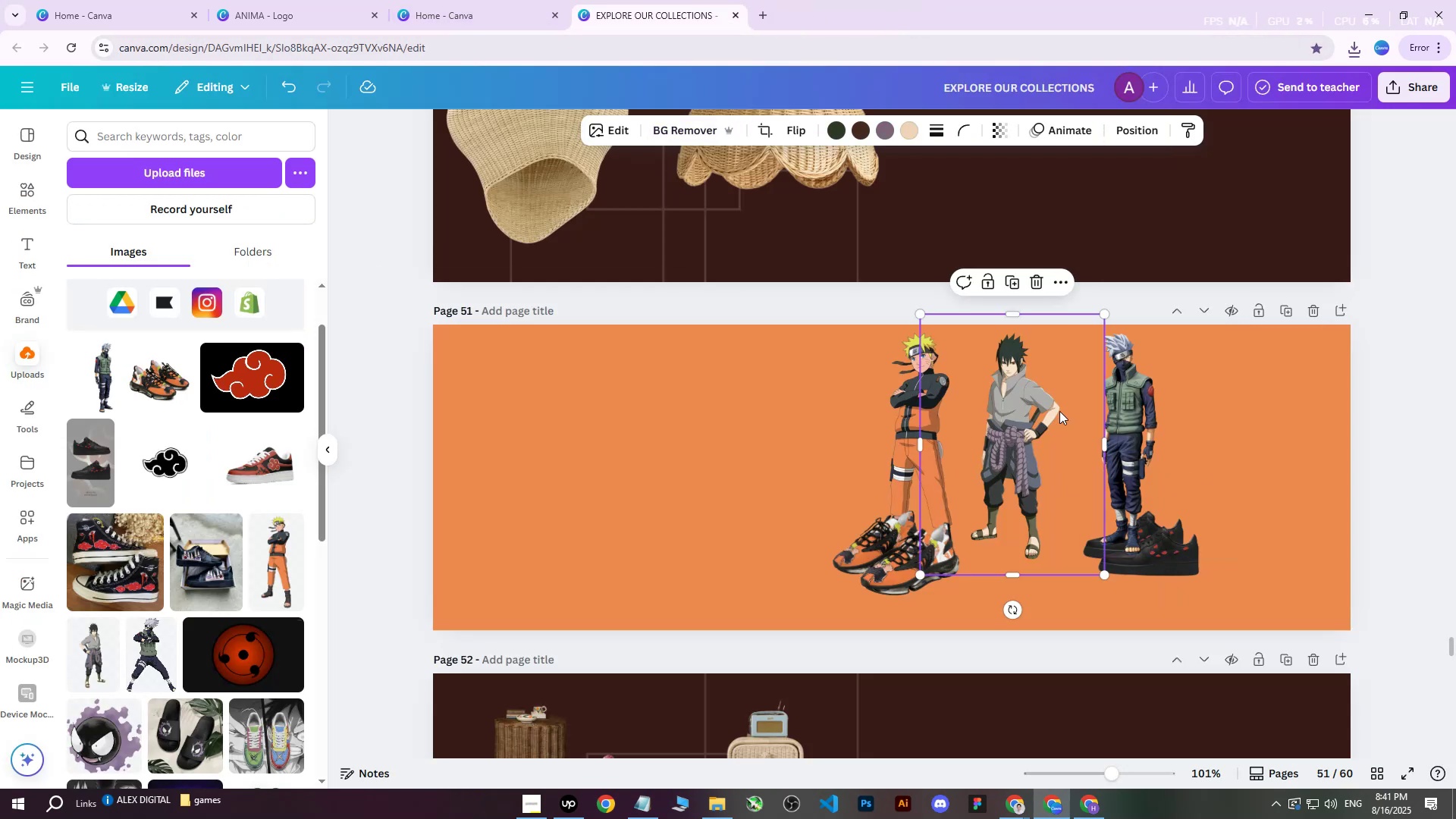 
left_click_drag(start_coordinate=[1038, 414], to_coordinate=[1042, 412])
 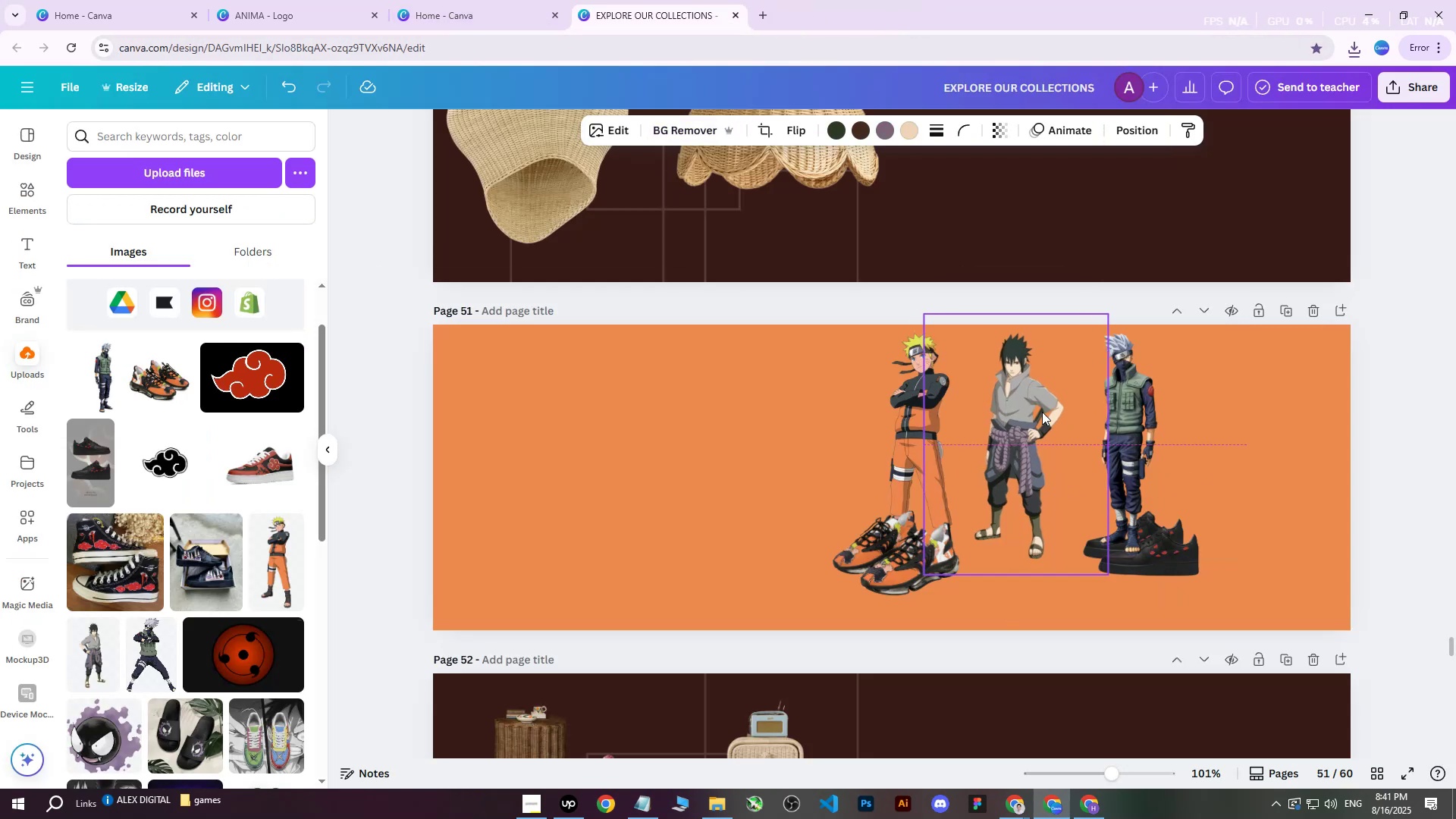 
hold_key(key=ControlLeft, duration=0.75)
scroll: coordinate [1042, 412], scroll_direction: up, amount: 3.0
 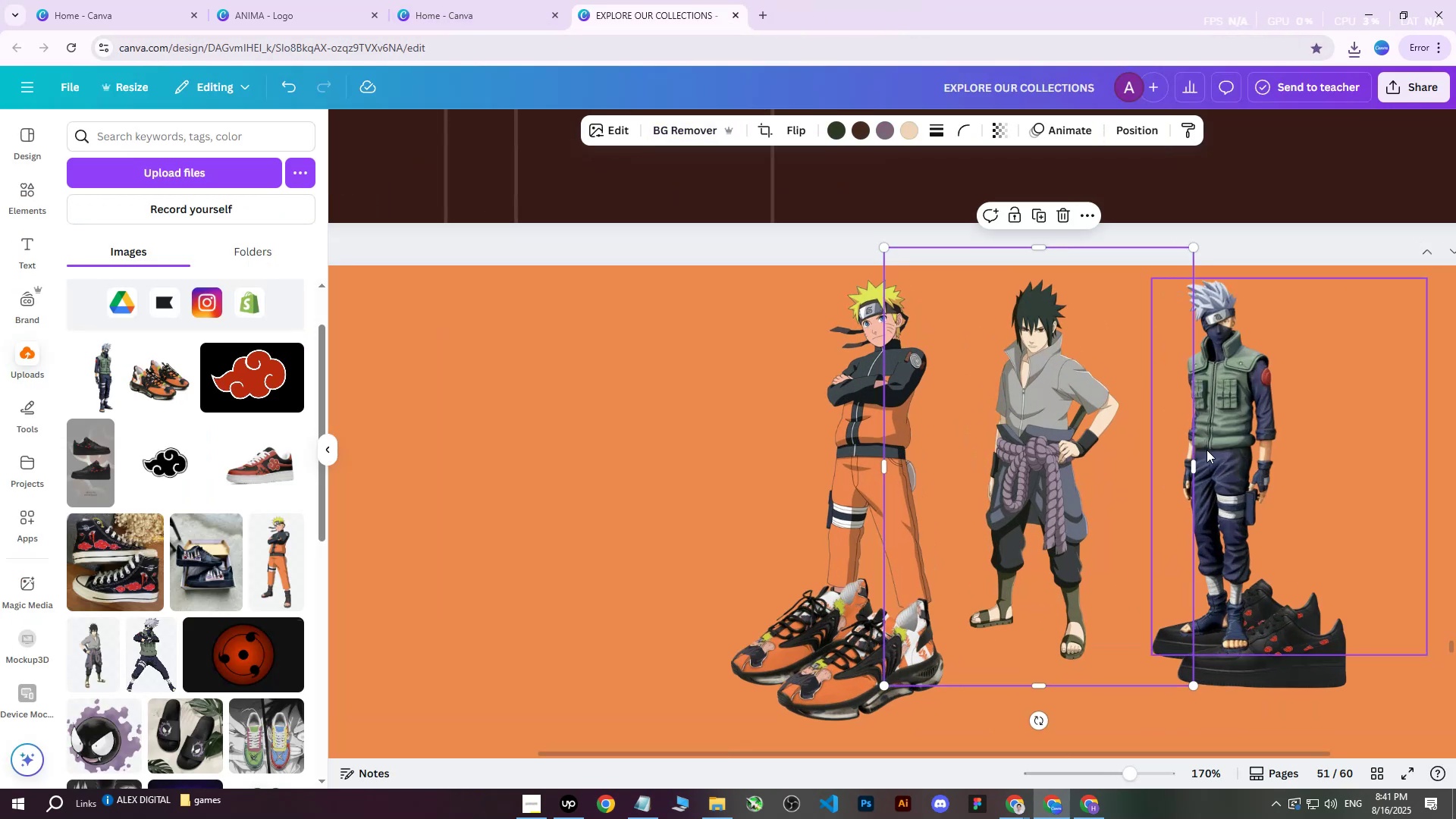 
left_click([1241, 445])
 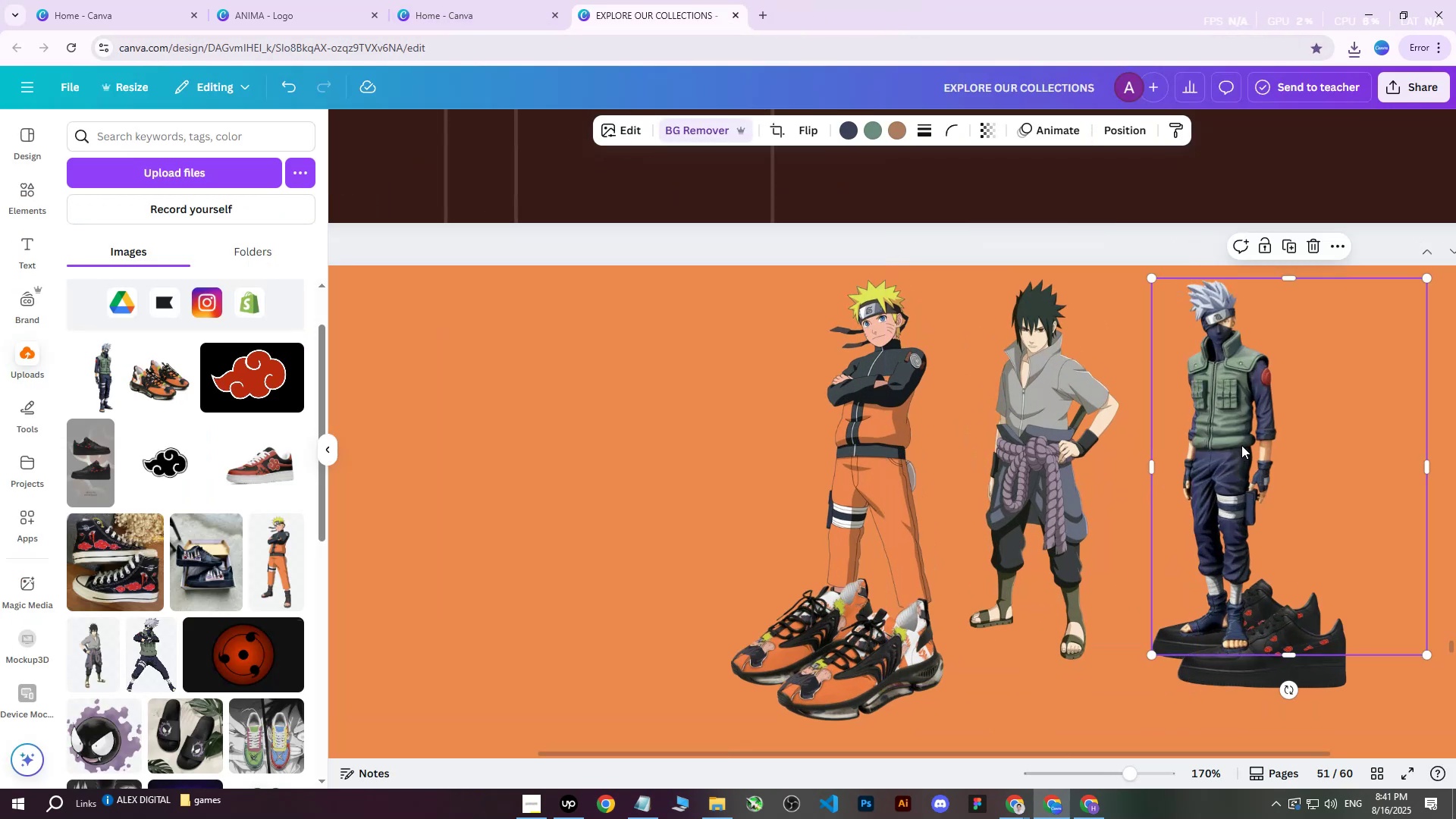 
left_click_drag(start_coordinate=[1241, 444], to_coordinate=[1225, 438])
 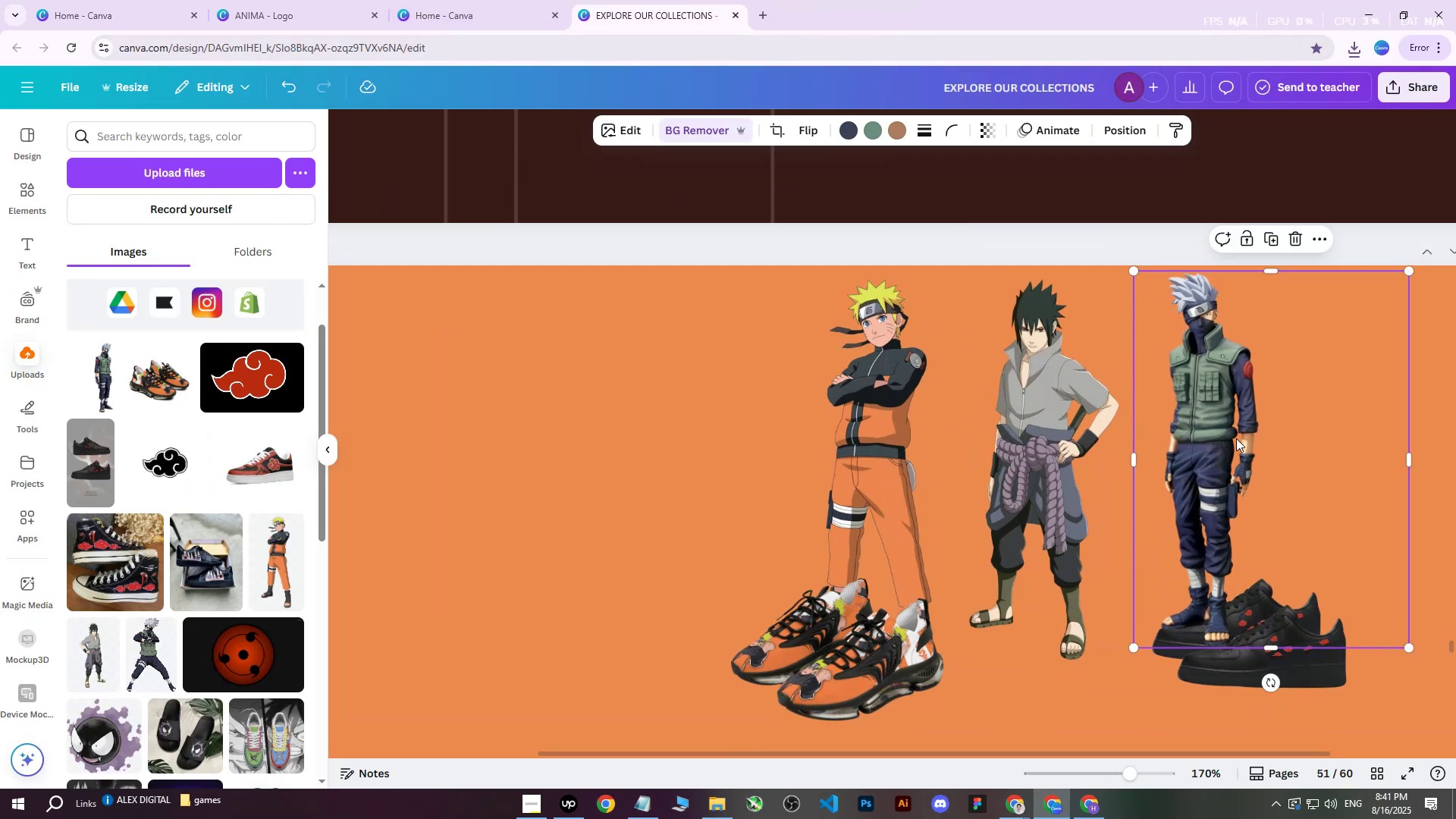 
hold_key(key=ShiftLeft, duration=0.84)
scroll: coordinate [1236, 438], scroll_direction: down, amount: 2.0
 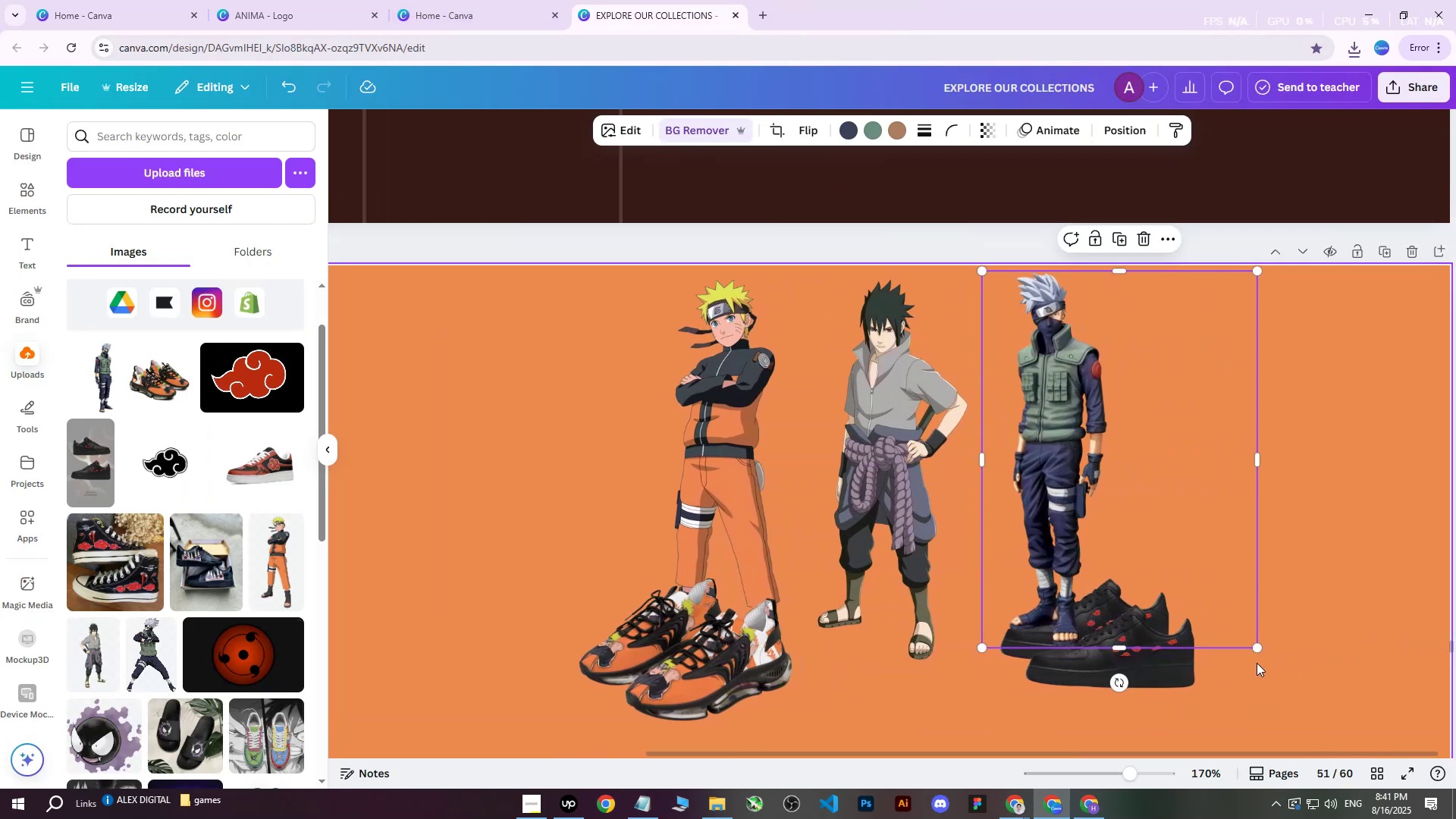 
left_click_drag(start_coordinate=[1262, 645], to_coordinate=[1295, 673])
 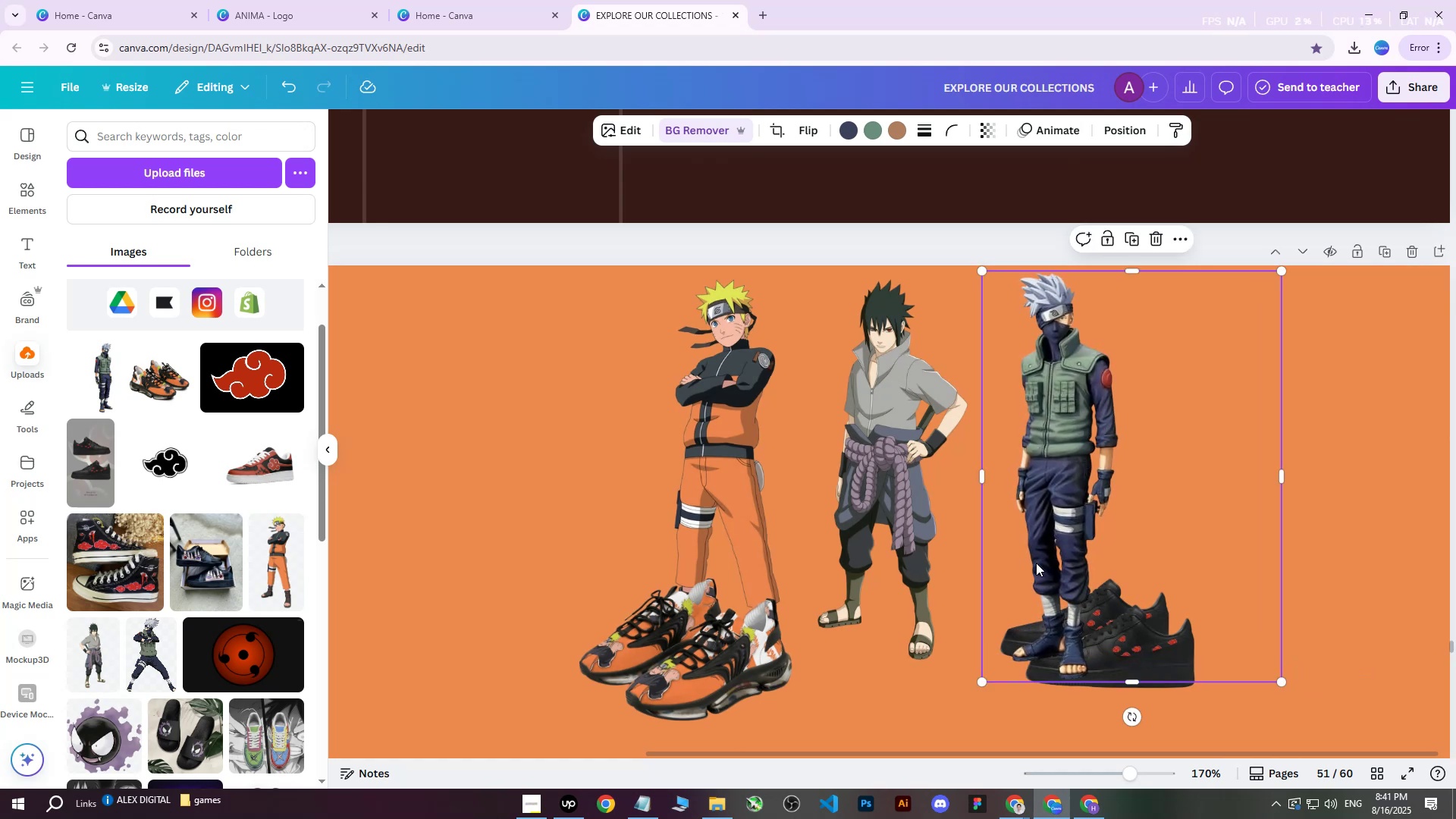 
hold_key(key=ControlLeft, duration=0.46)
scroll: coordinate [981, 542], scroll_direction: down, amount: 1.0
 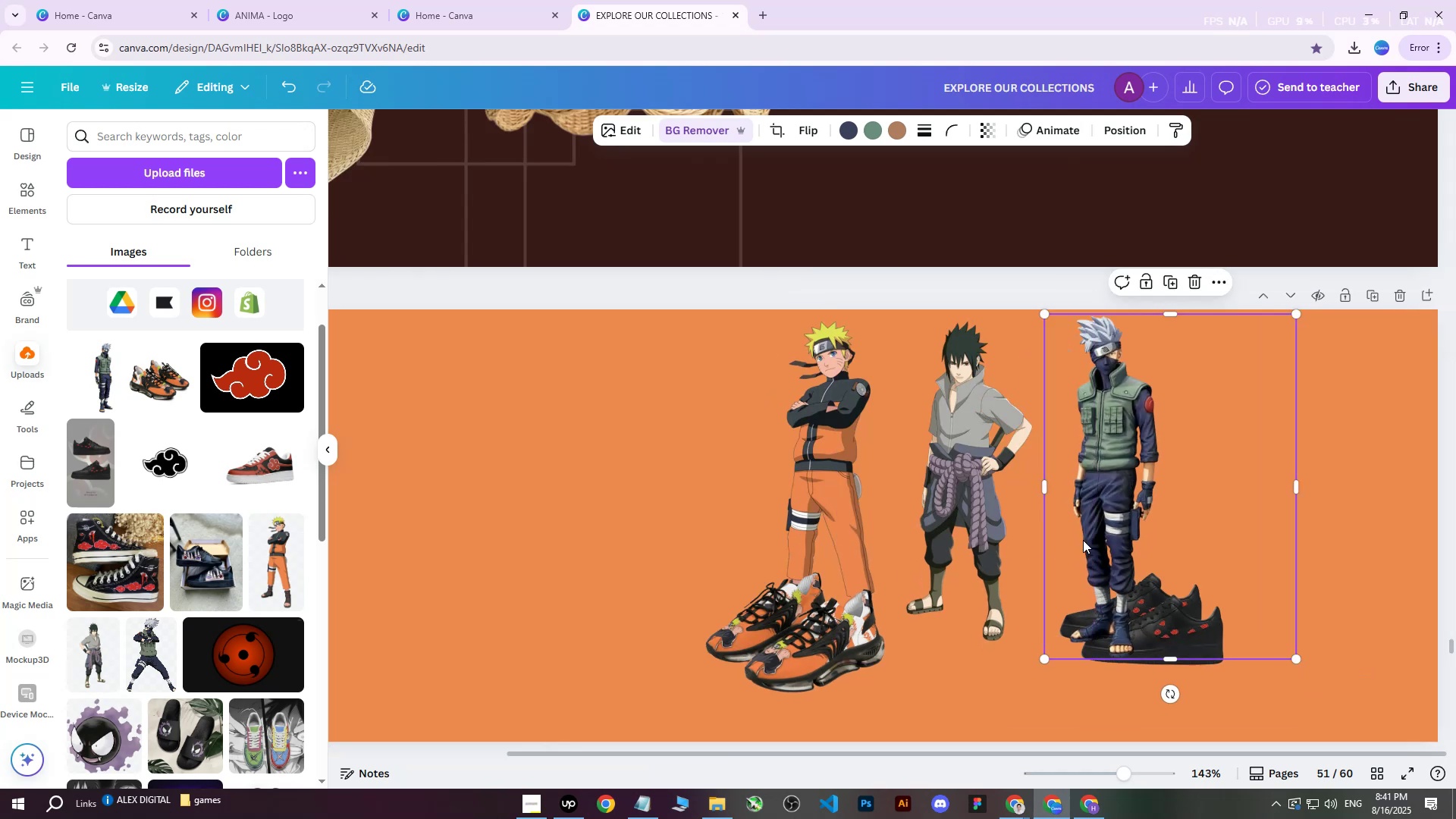 
hold_key(key=ControlLeft, duration=0.31)
scroll: coordinate [1090, 533], scroll_direction: down, amount: 2.0
 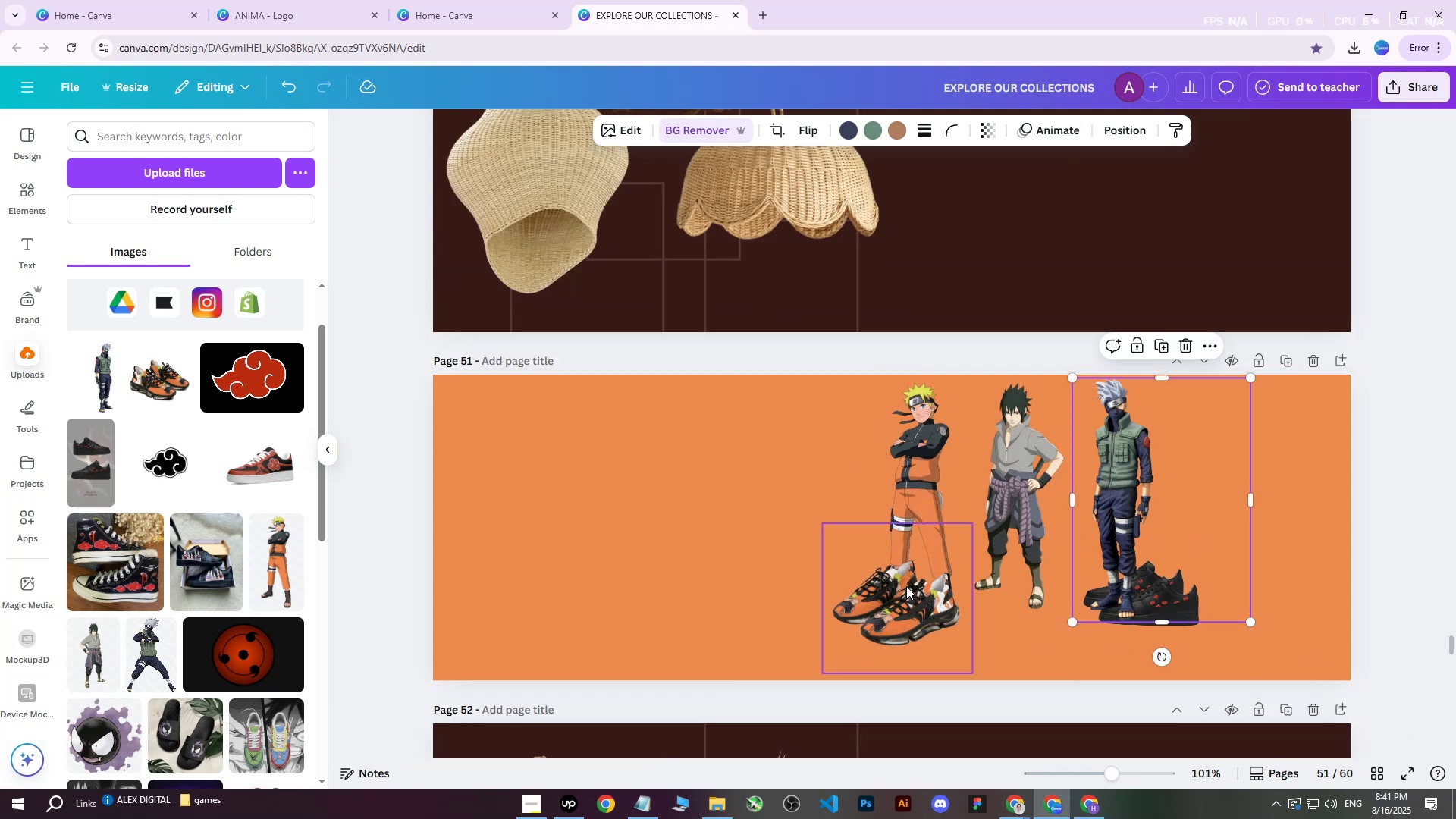 
left_click([900, 598])
 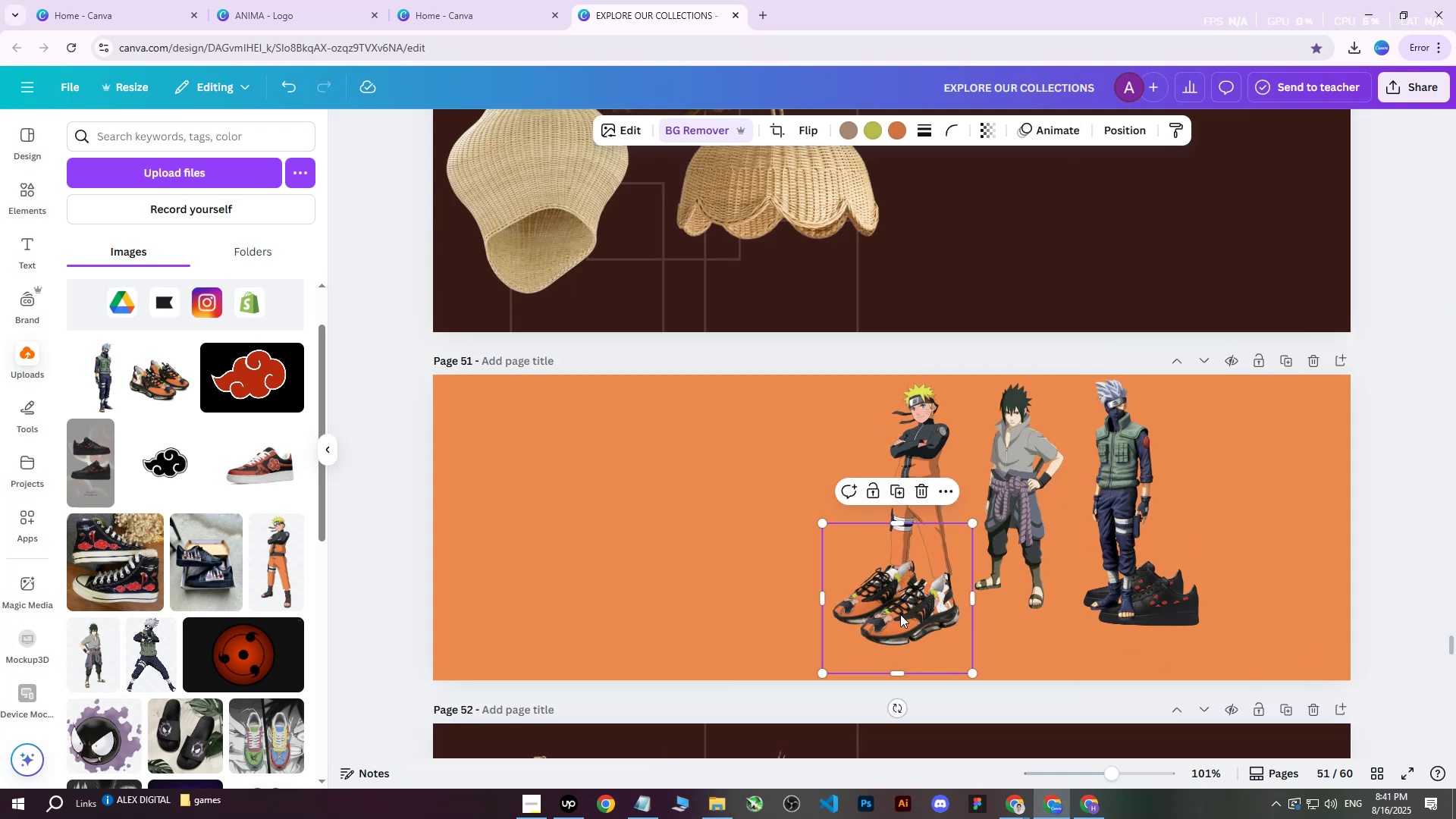 
left_click_drag(start_coordinate=[901, 615], to_coordinate=[809, 595])
 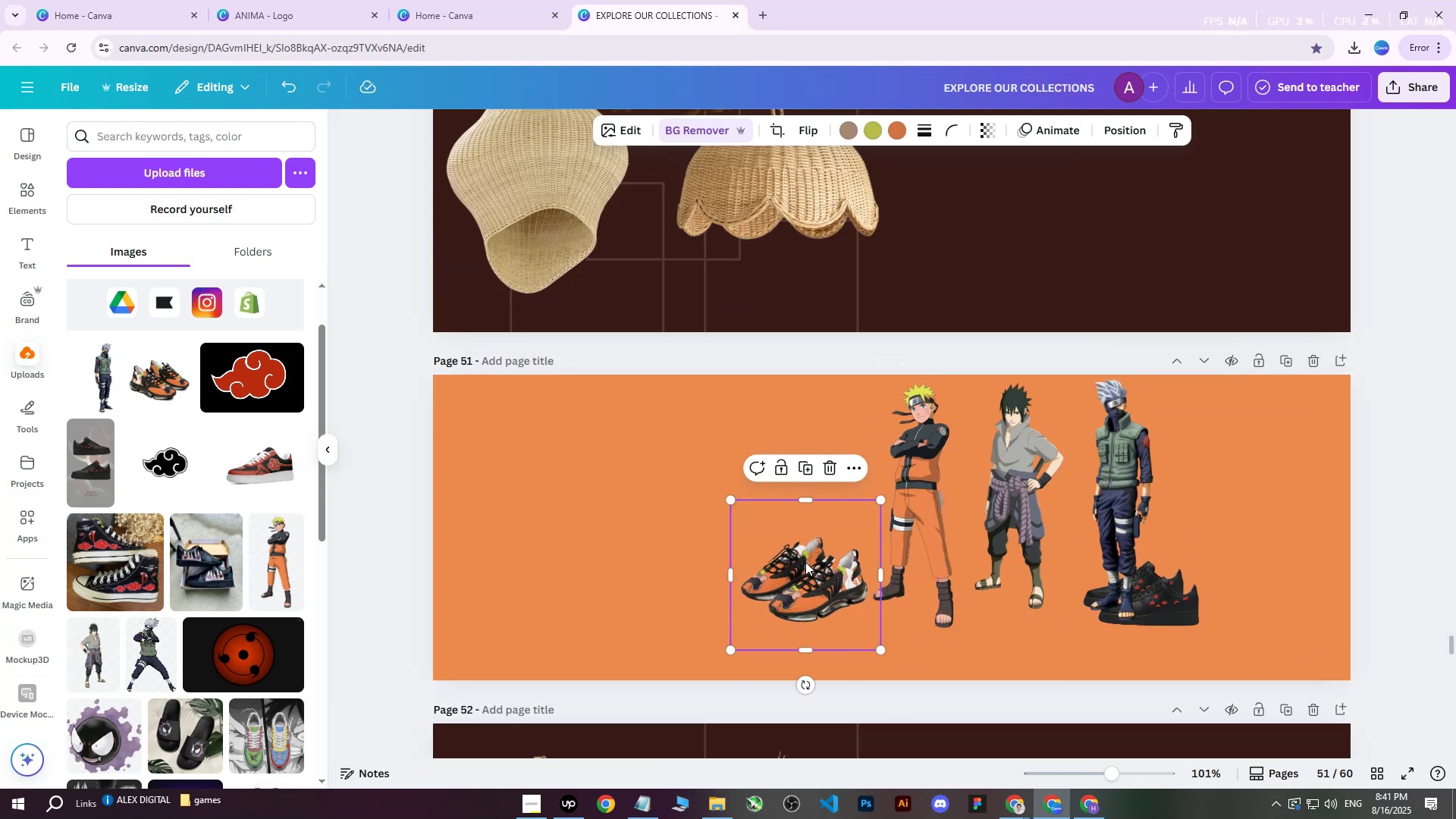 
wait(8.65)
 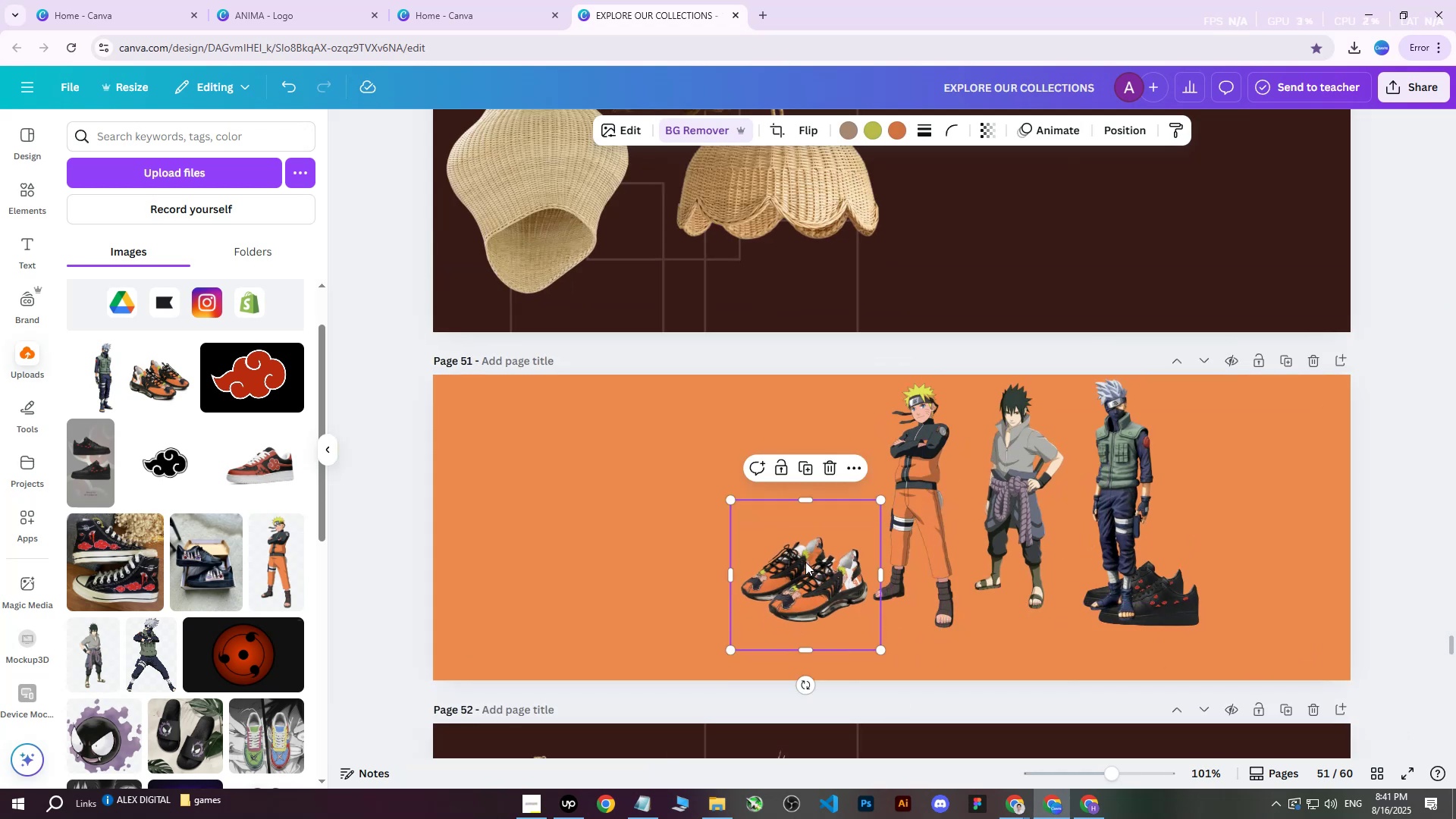 
left_click_drag(start_coordinate=[814, 575], to_coordinate=[801, 479])
 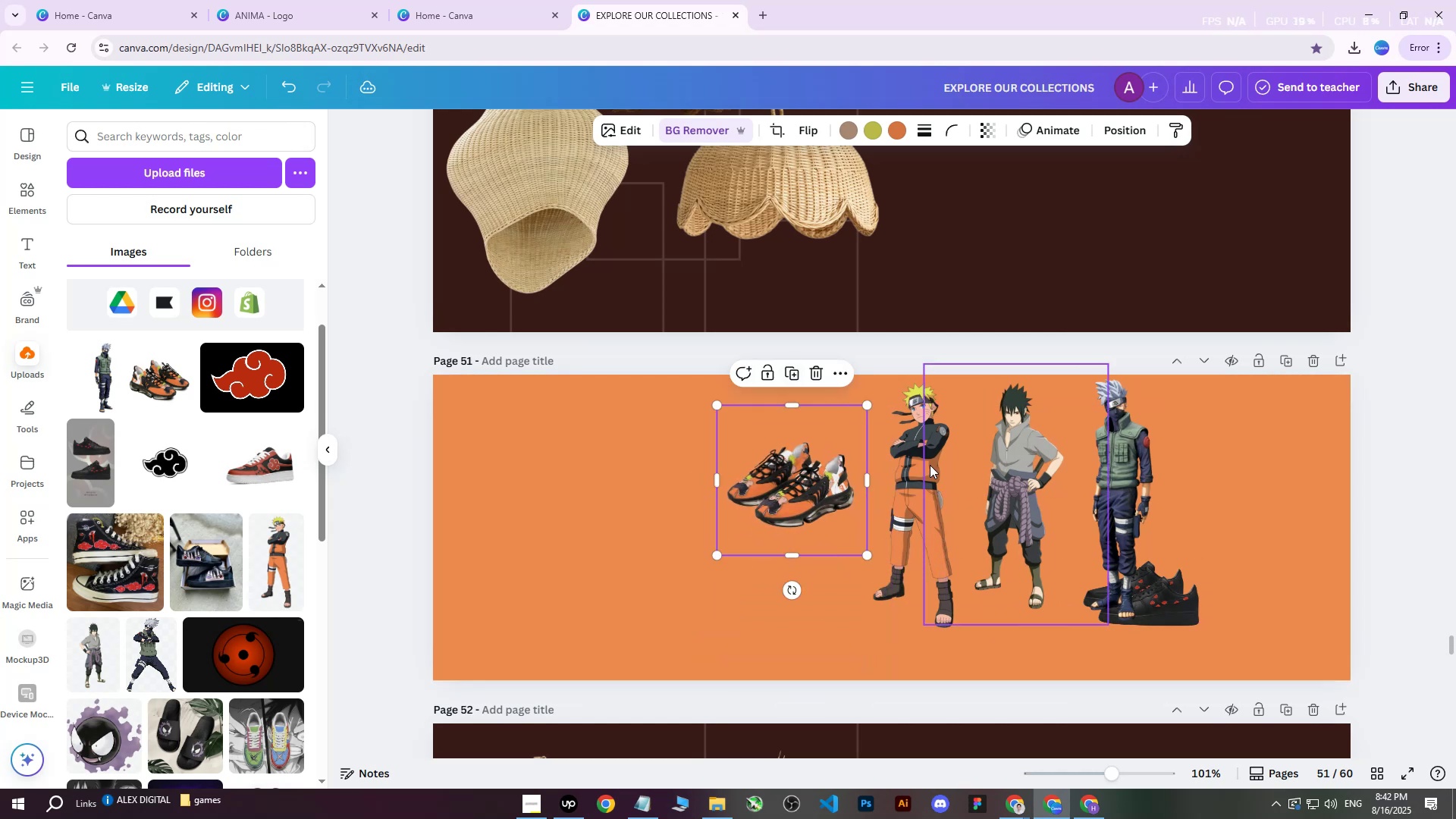 
left_click([927, 463])
 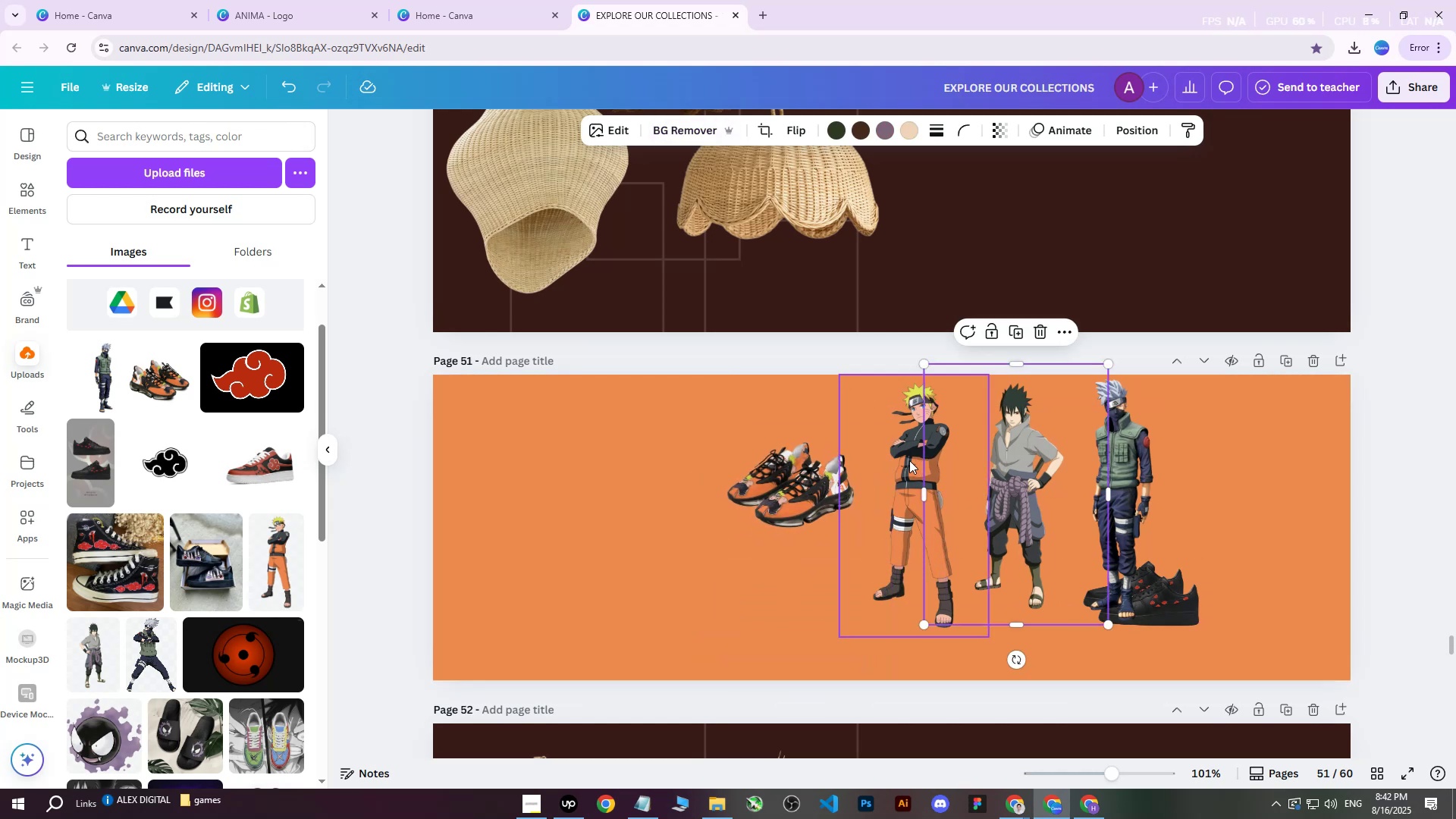 
left_click([909, 460])
 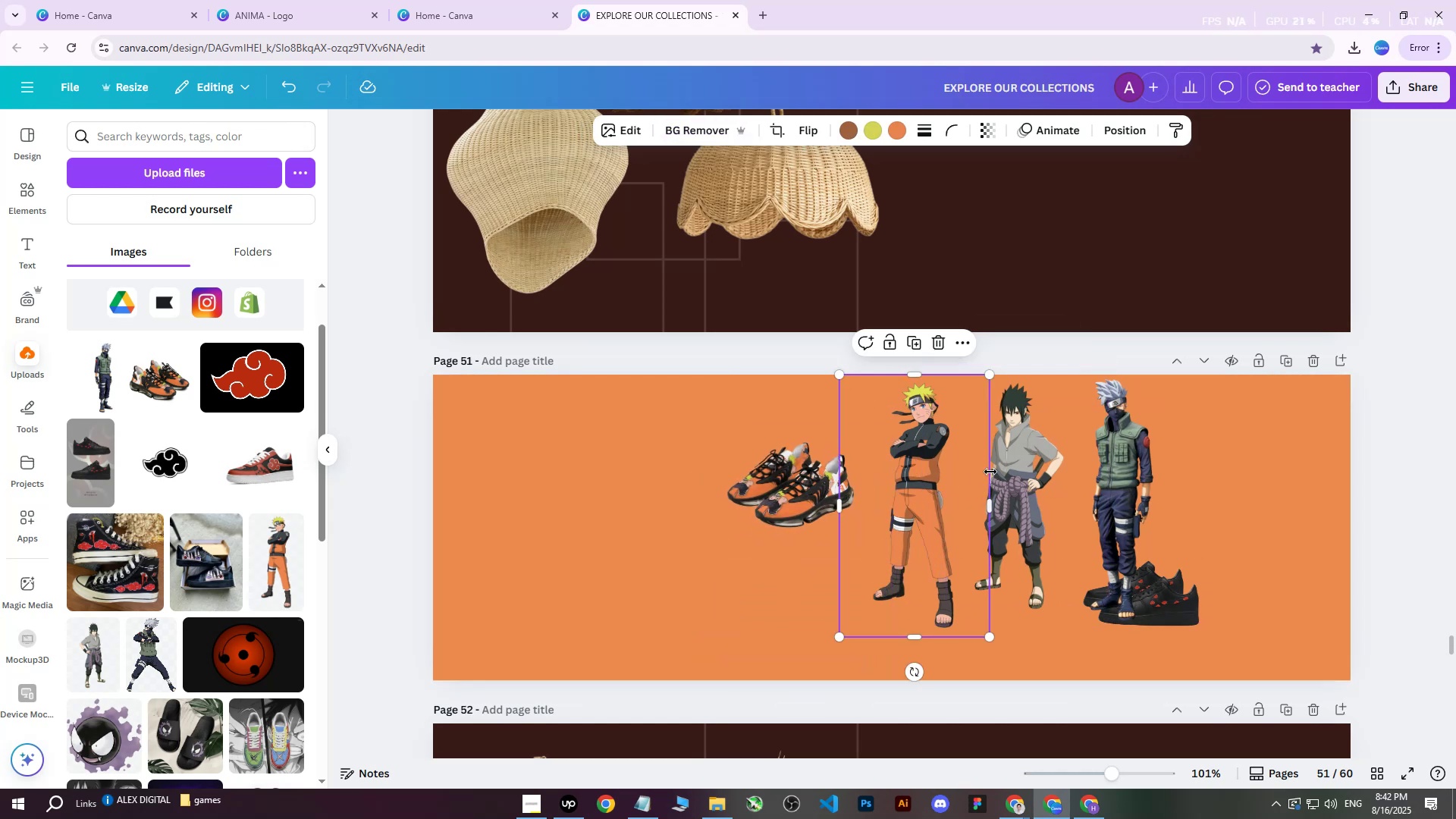 
hold_key(key=ShiftLeft, duration=0.97)
left_click([1023, 456])
 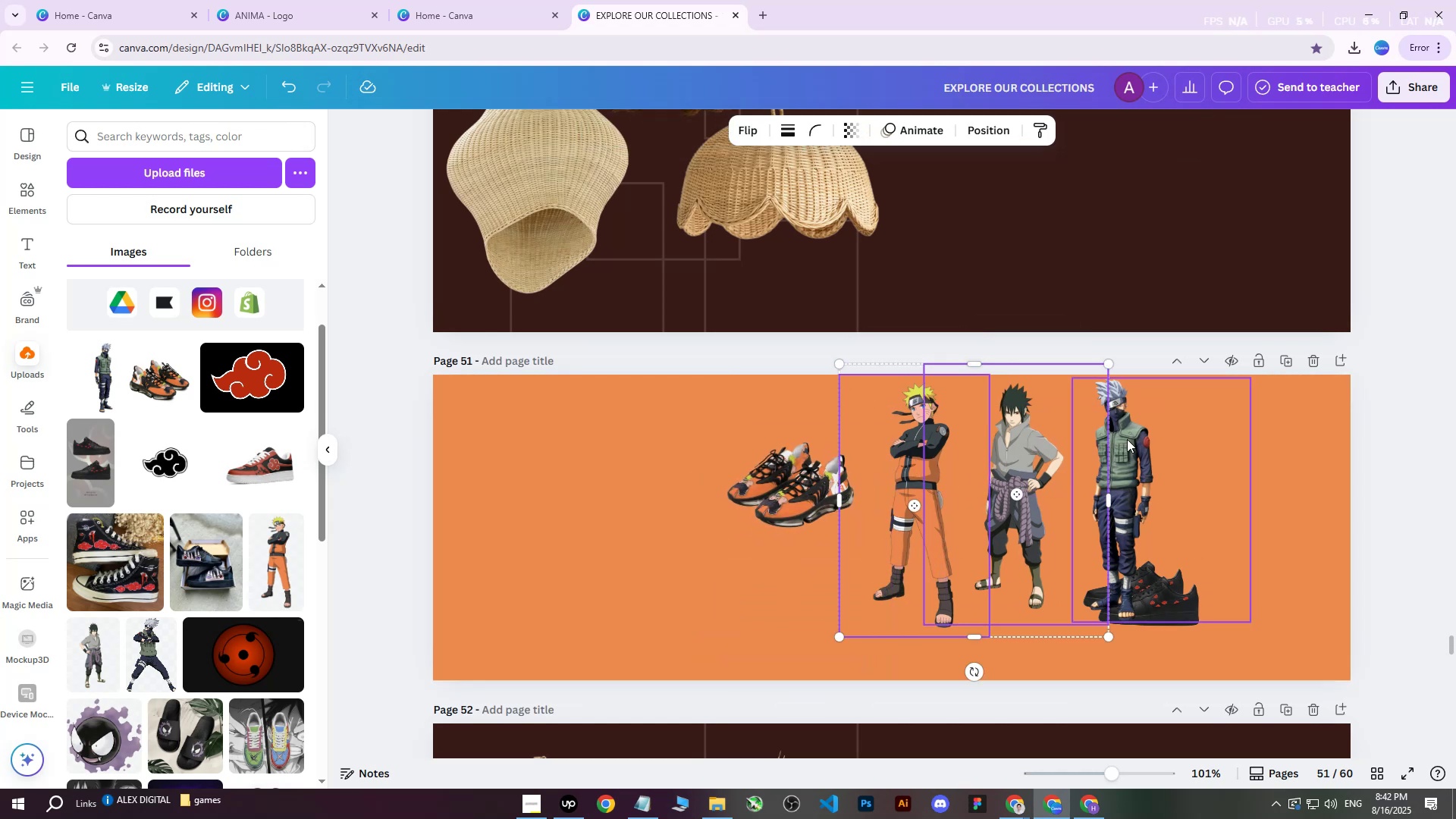 
left_click([1127, 439])
 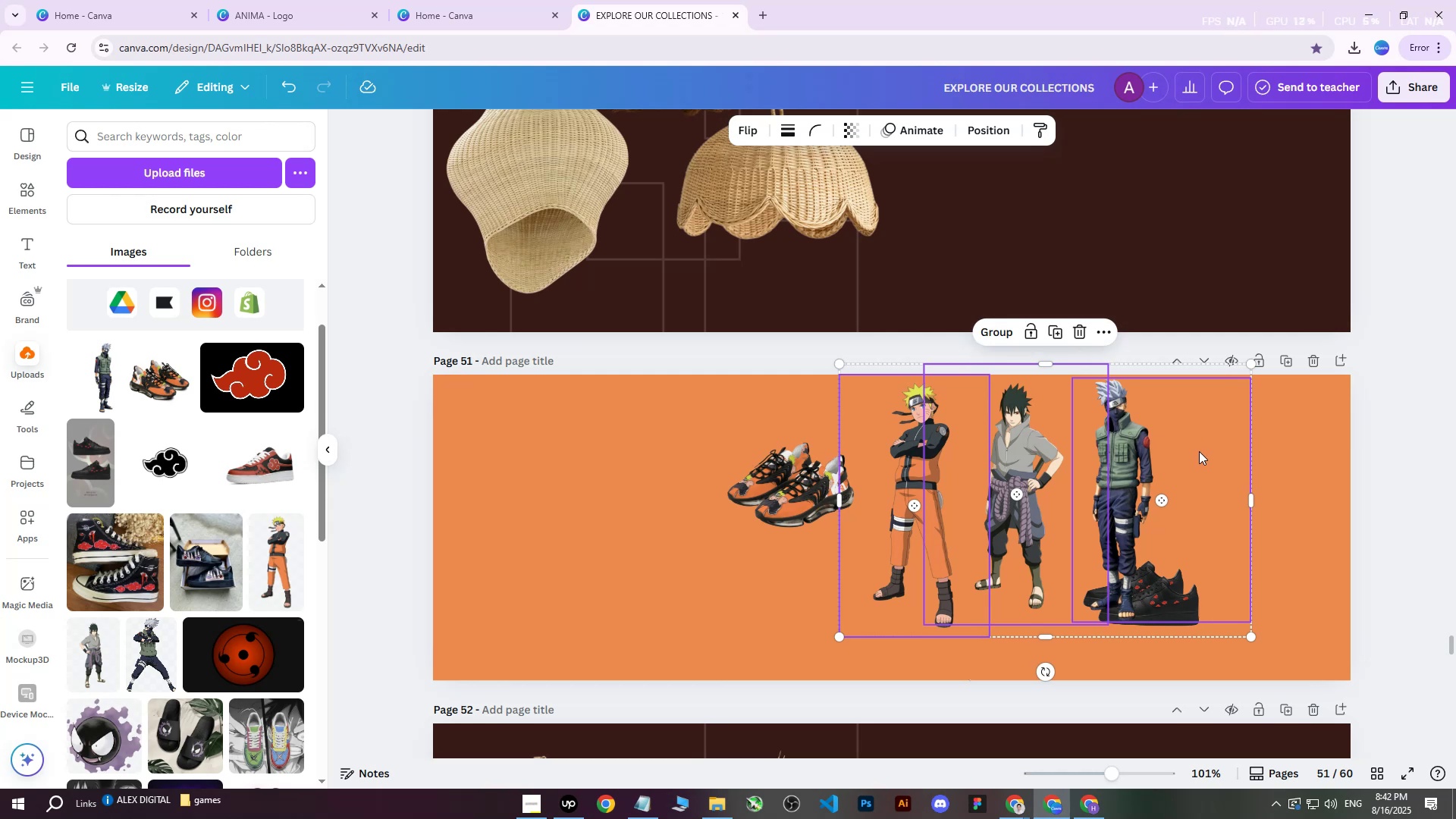 
hold_key(key=ArrowRight, duration=1.5)
 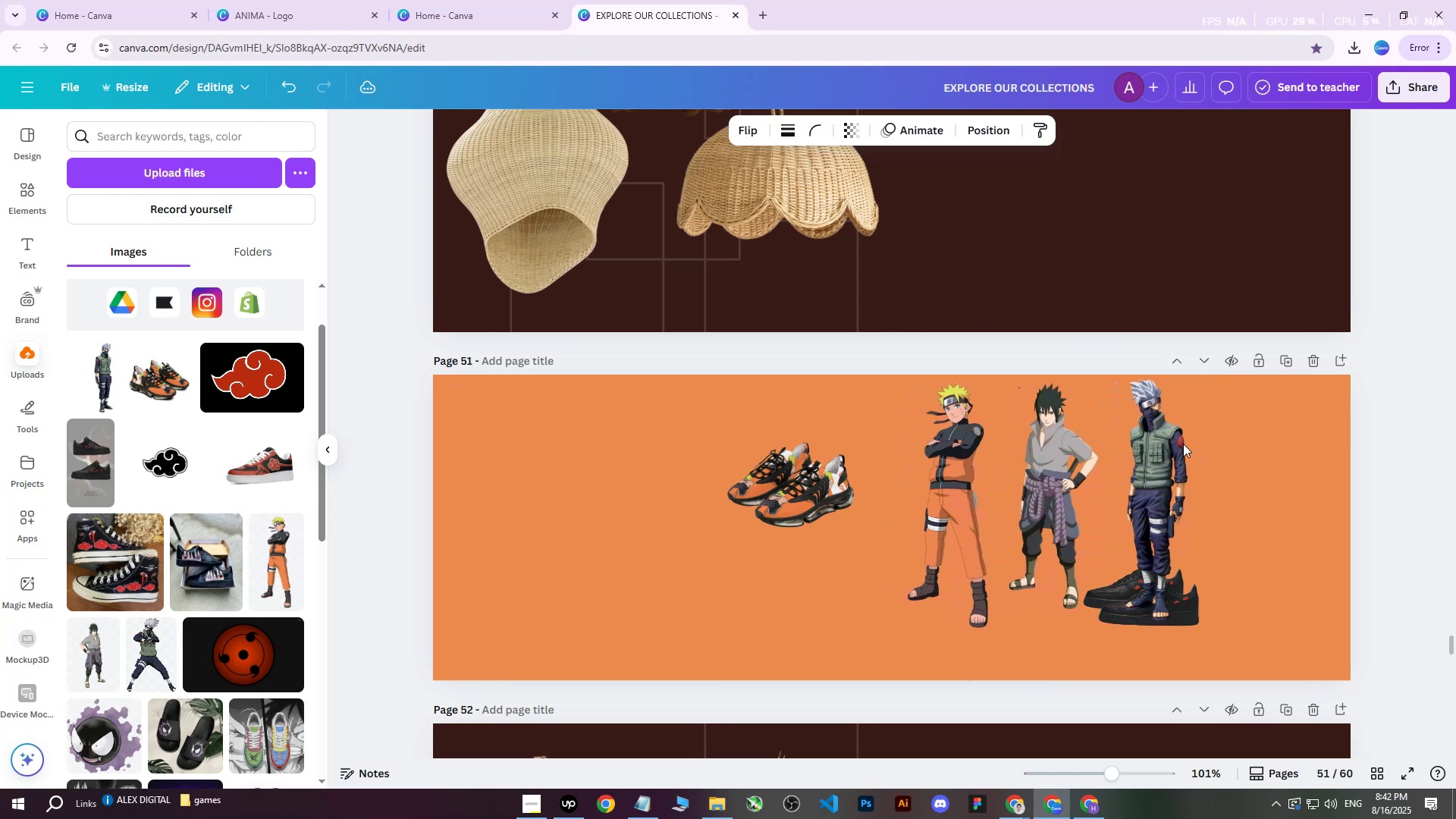 
hold_key(key=ArrowRight, duration=1.78)
 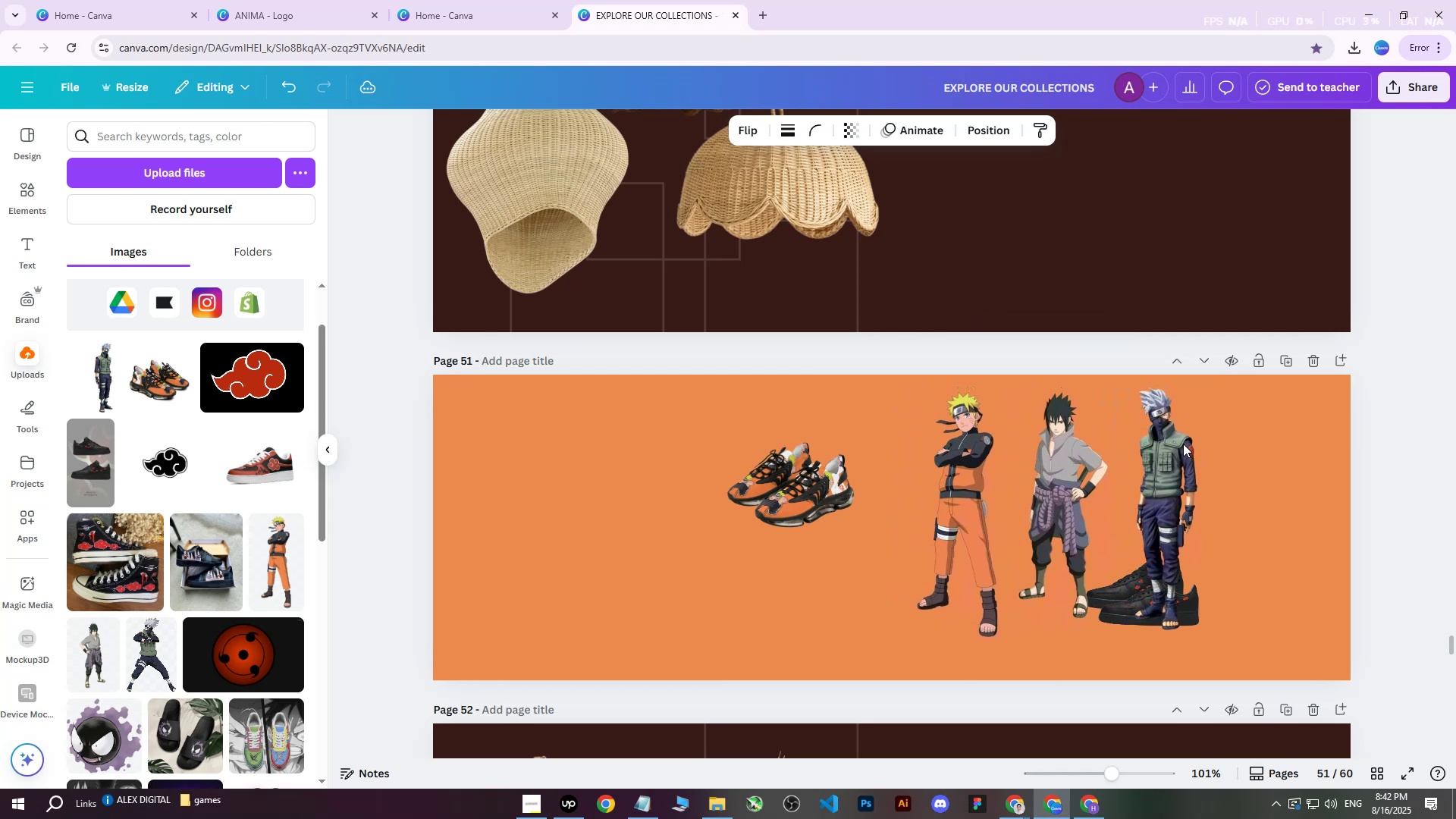 
hold_key(key=ArrowDown, duration=0.87)
 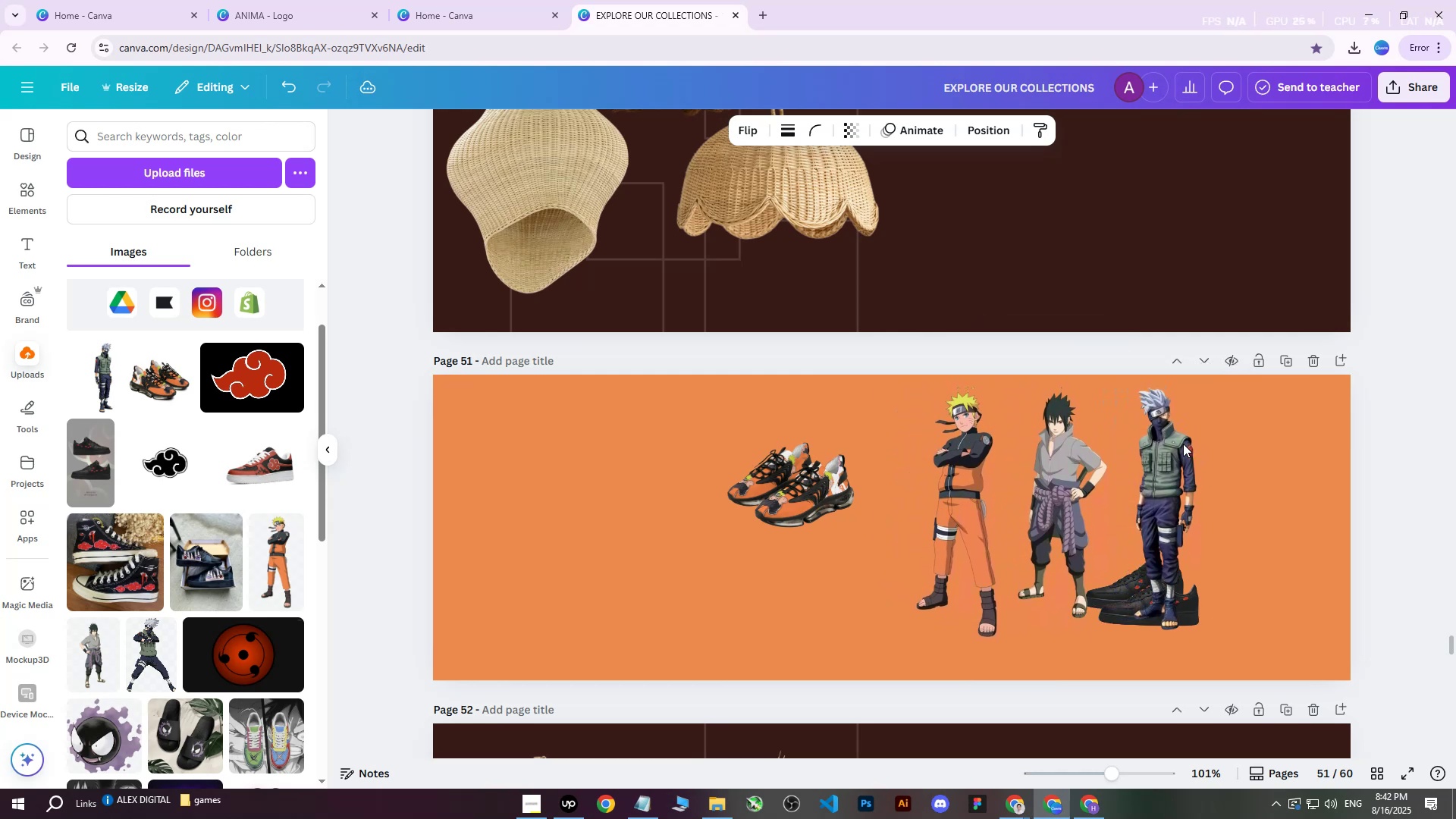 
hold_key(key=ArrowRight, duration=1.3)
 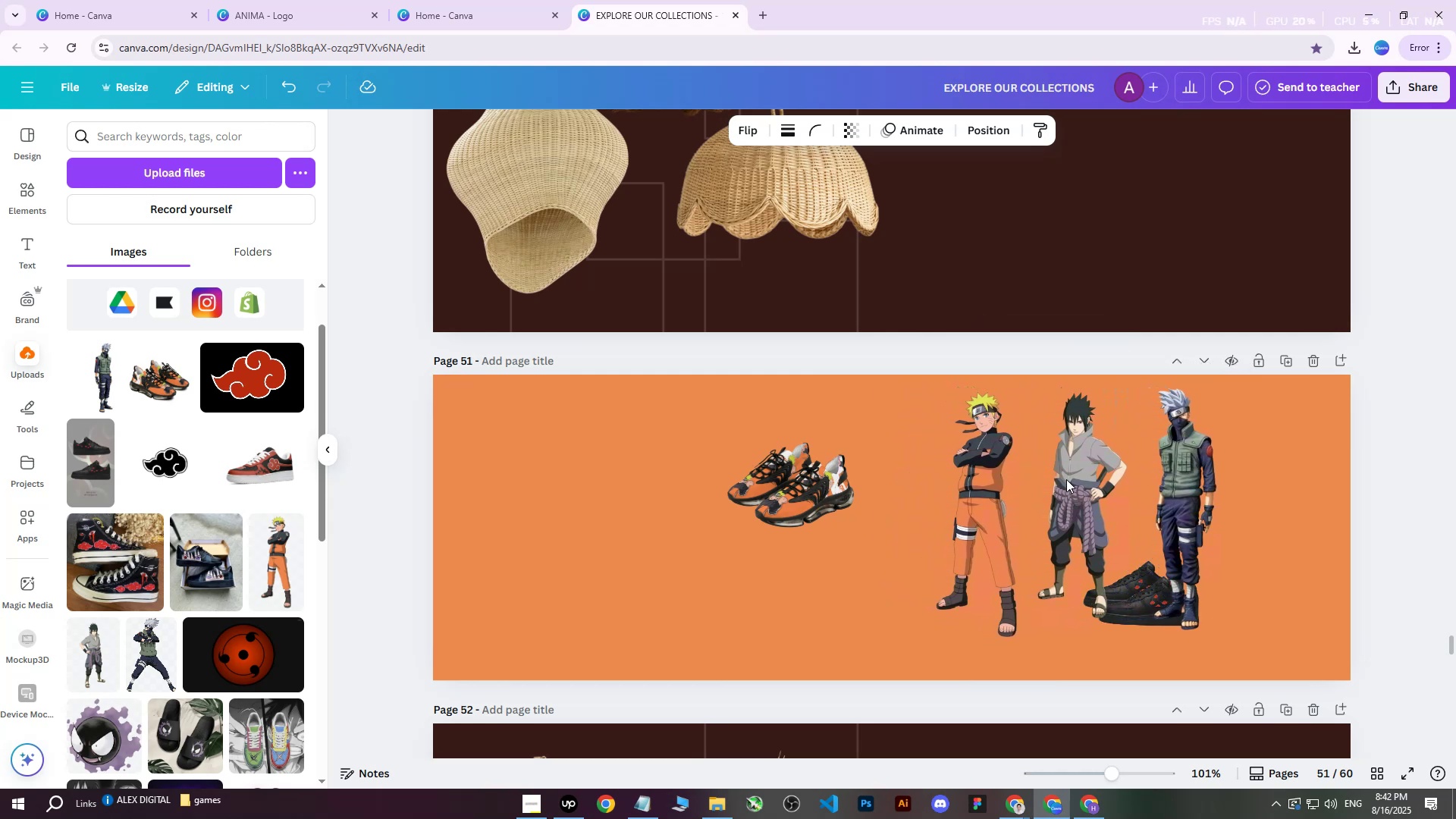 
left_click_drag(start_coordinate=[1066, 479], to_coordinate=[1143, 500])
 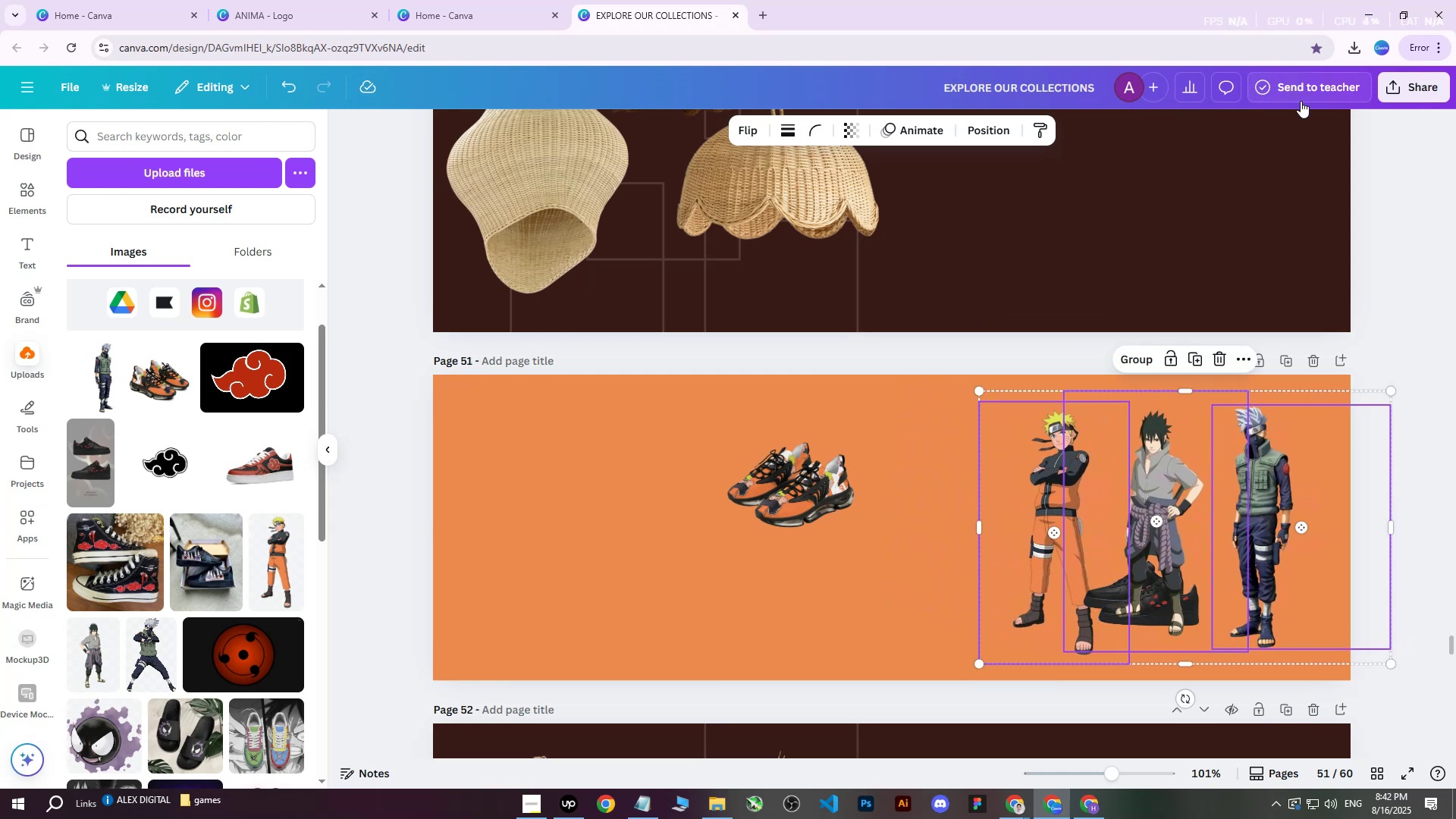 
left_click([978, 136])
 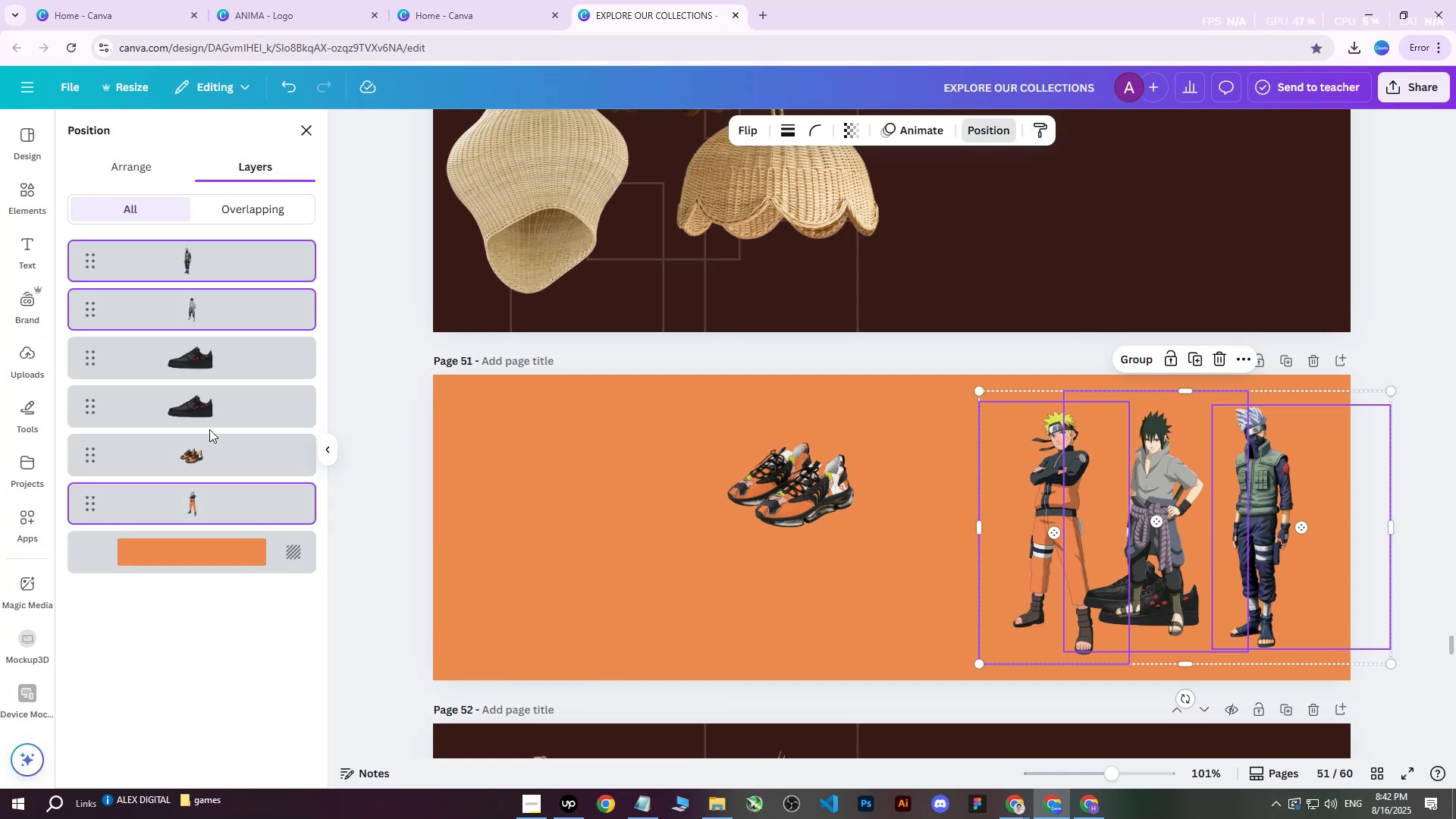 
left_click([212, 425])
 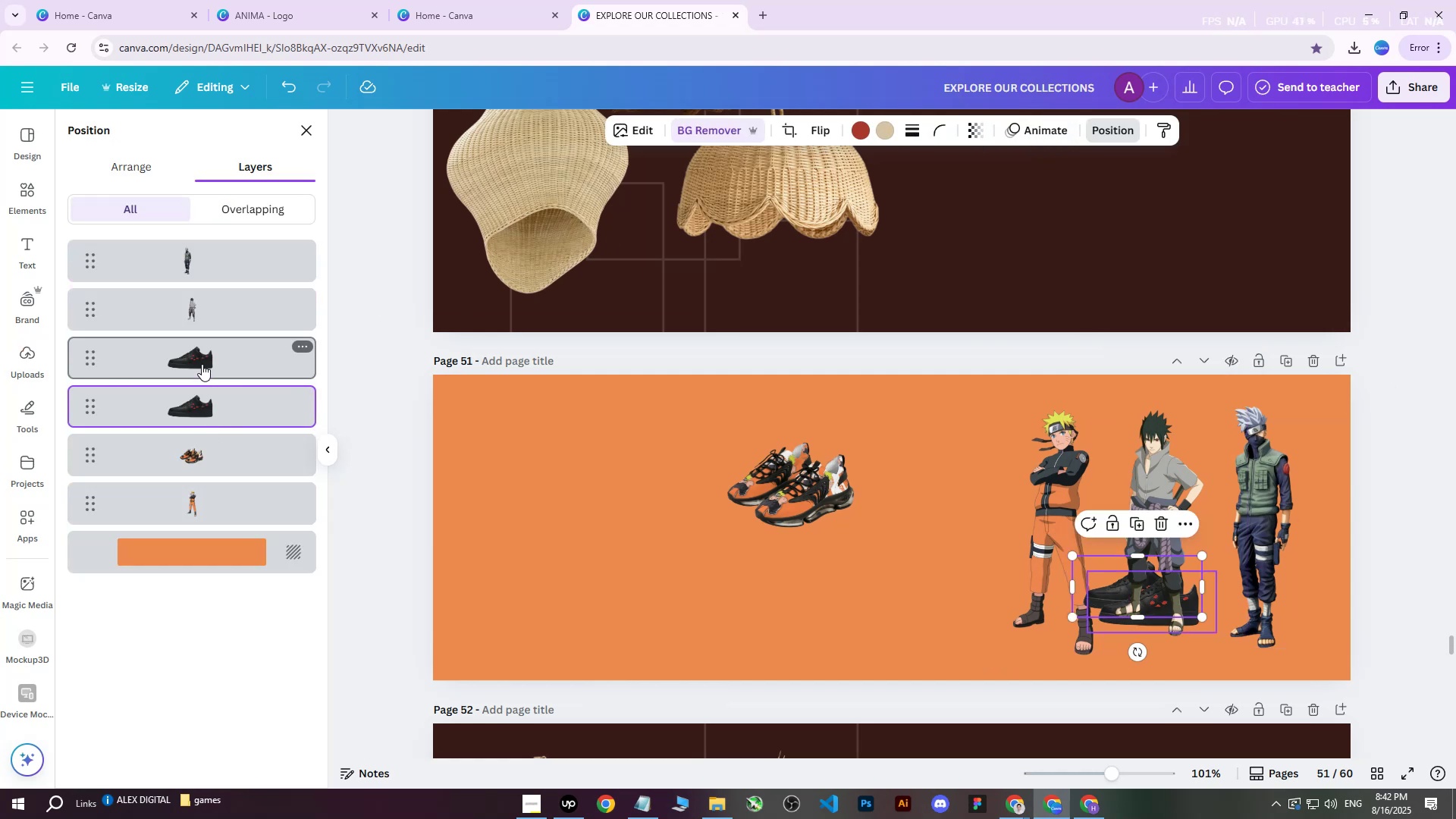 
hold_key(key=ControlLeft, duration=0.38)
left_click([202, 363])
 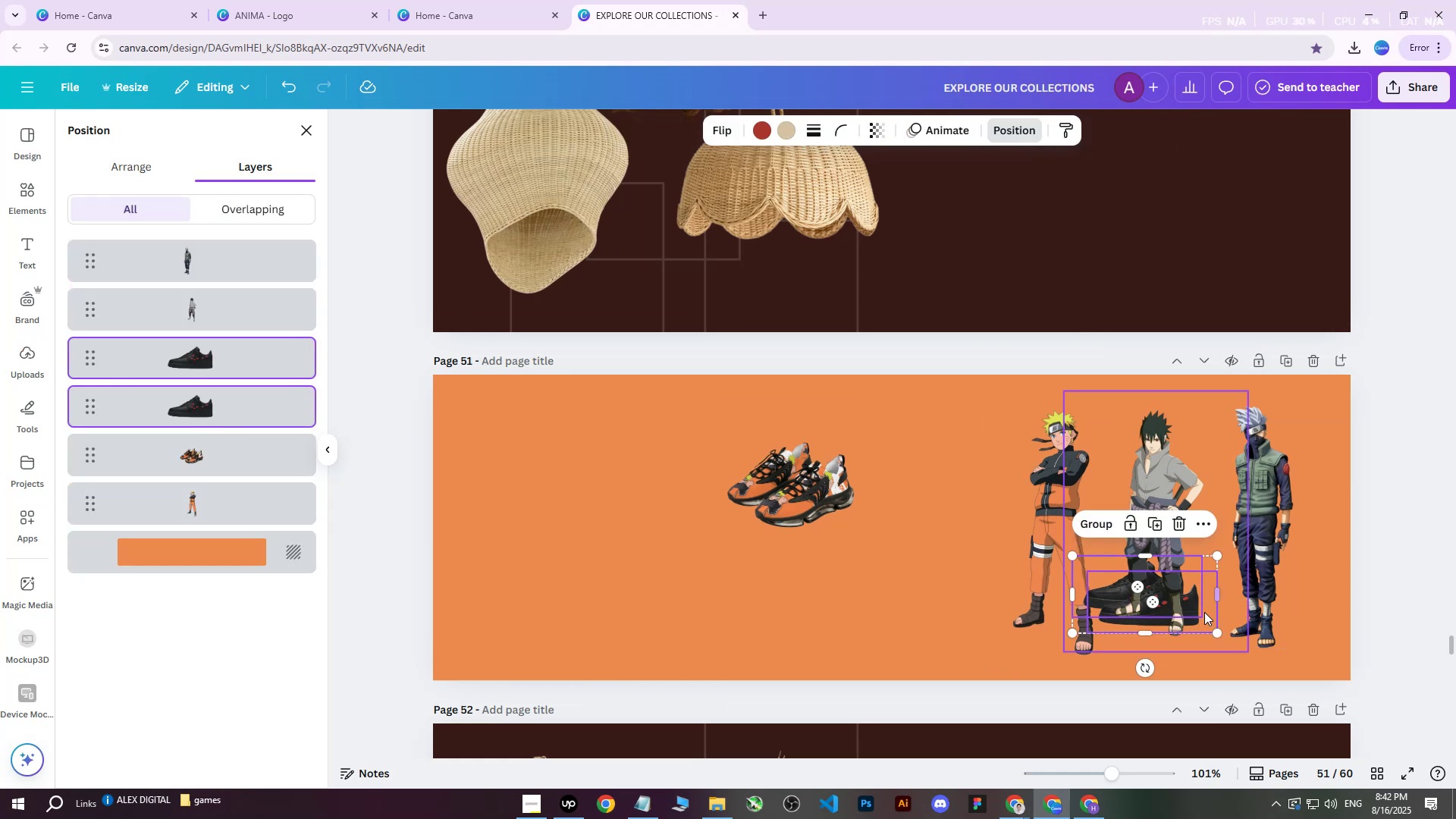 
left_click_drag(start_coordinate=[1164, 599], to_coordinate=[925, 594])
 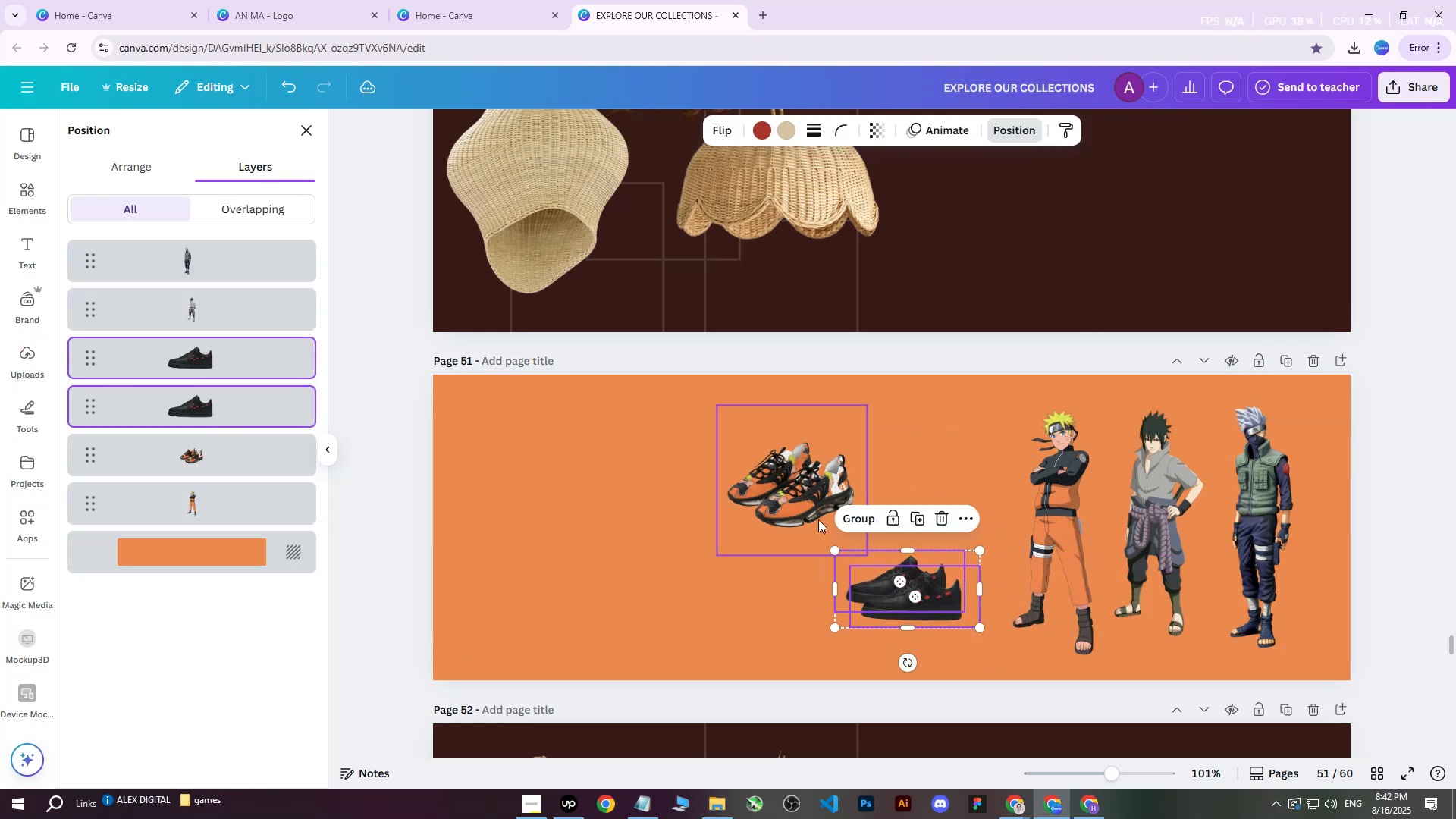 
left_click([818, 519])
 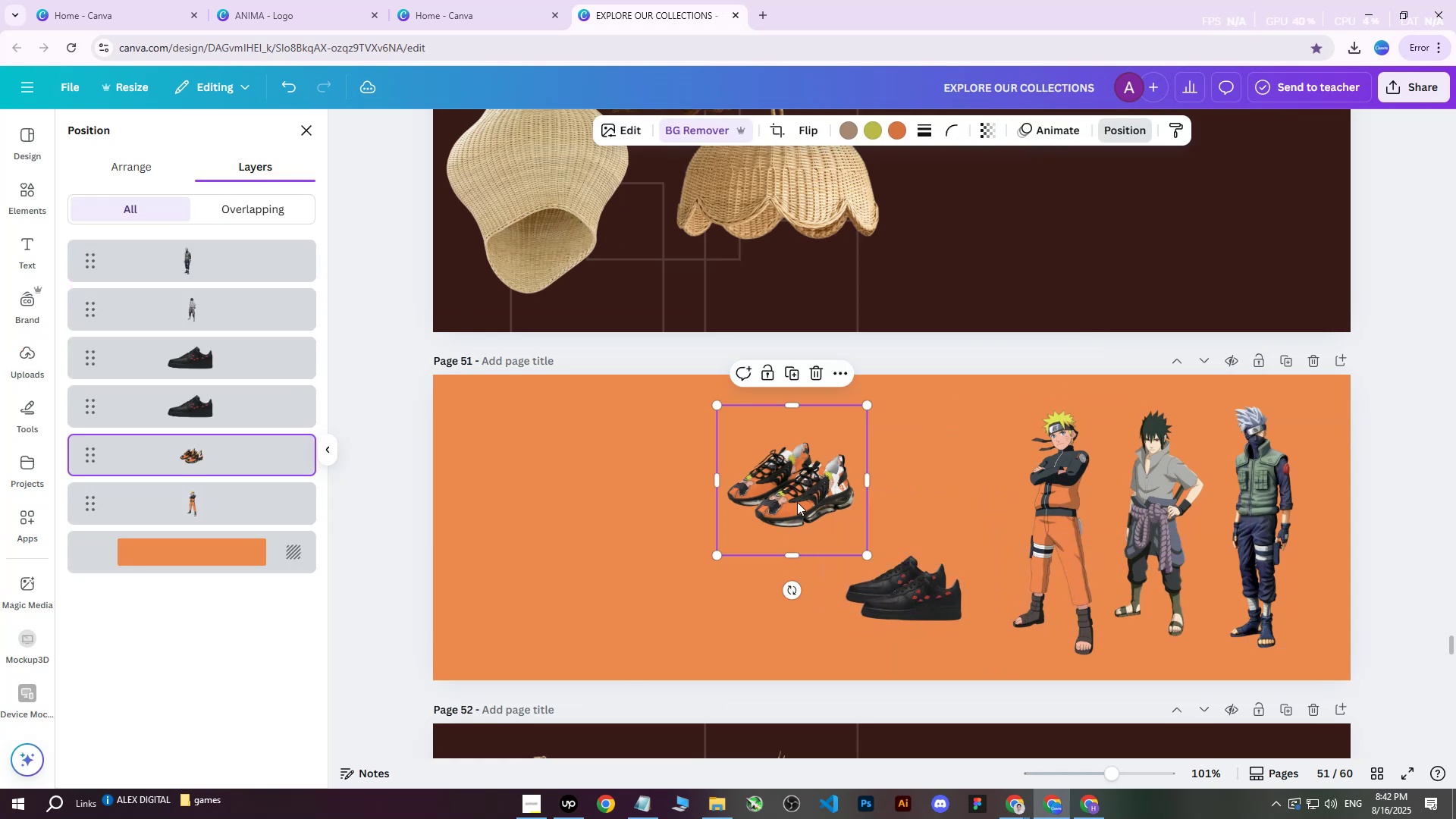 
left_click_drag(start_coordinate=[786, 484], to_coordinate=[908, 431])
 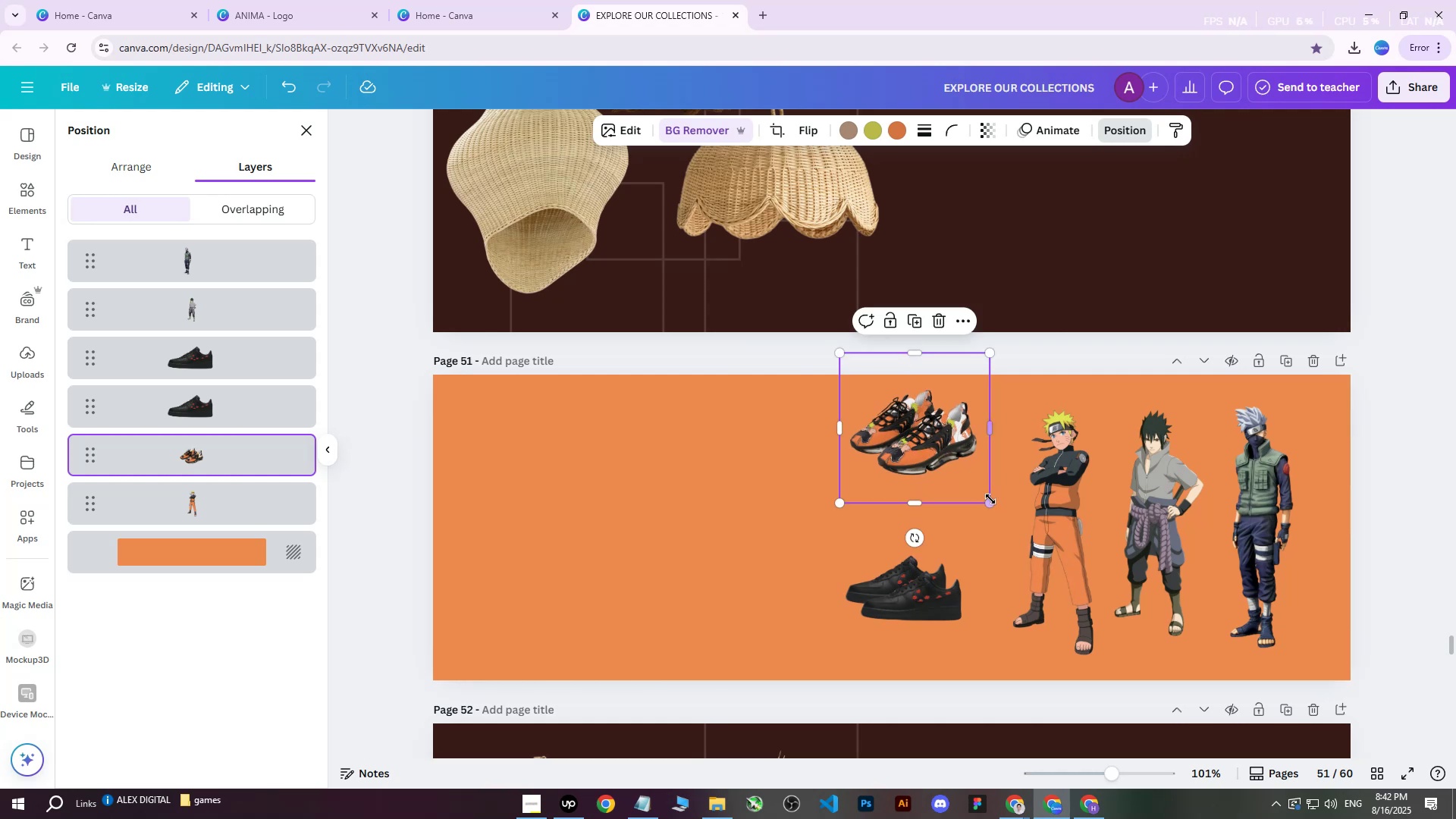 
left_click_drag(start_coordinate=[990, 507], to_coordinate=[977, 485])
 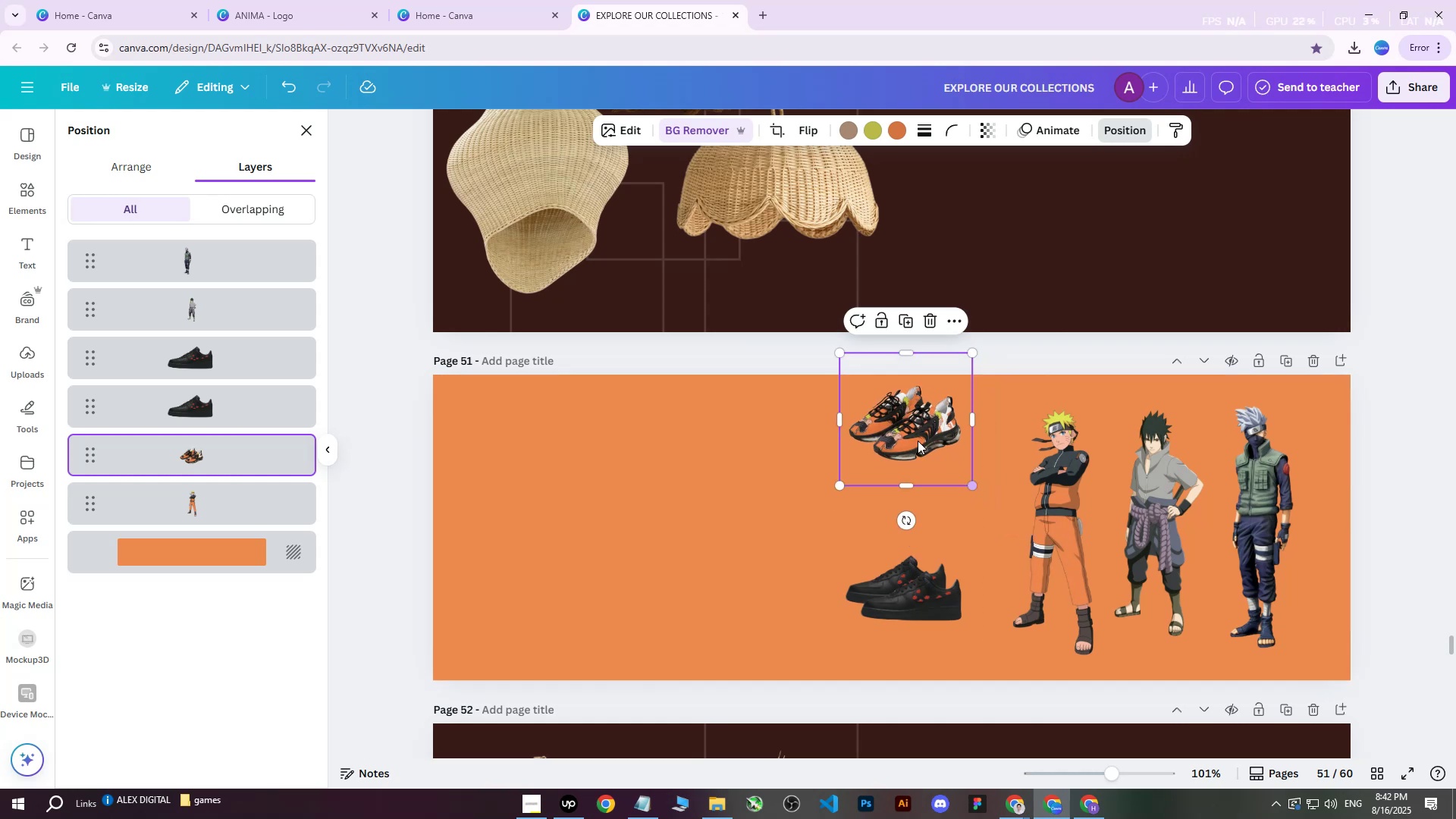 
left_click_drag(start_coordinate=[910, 432], to_coordinate=[928, 441])
 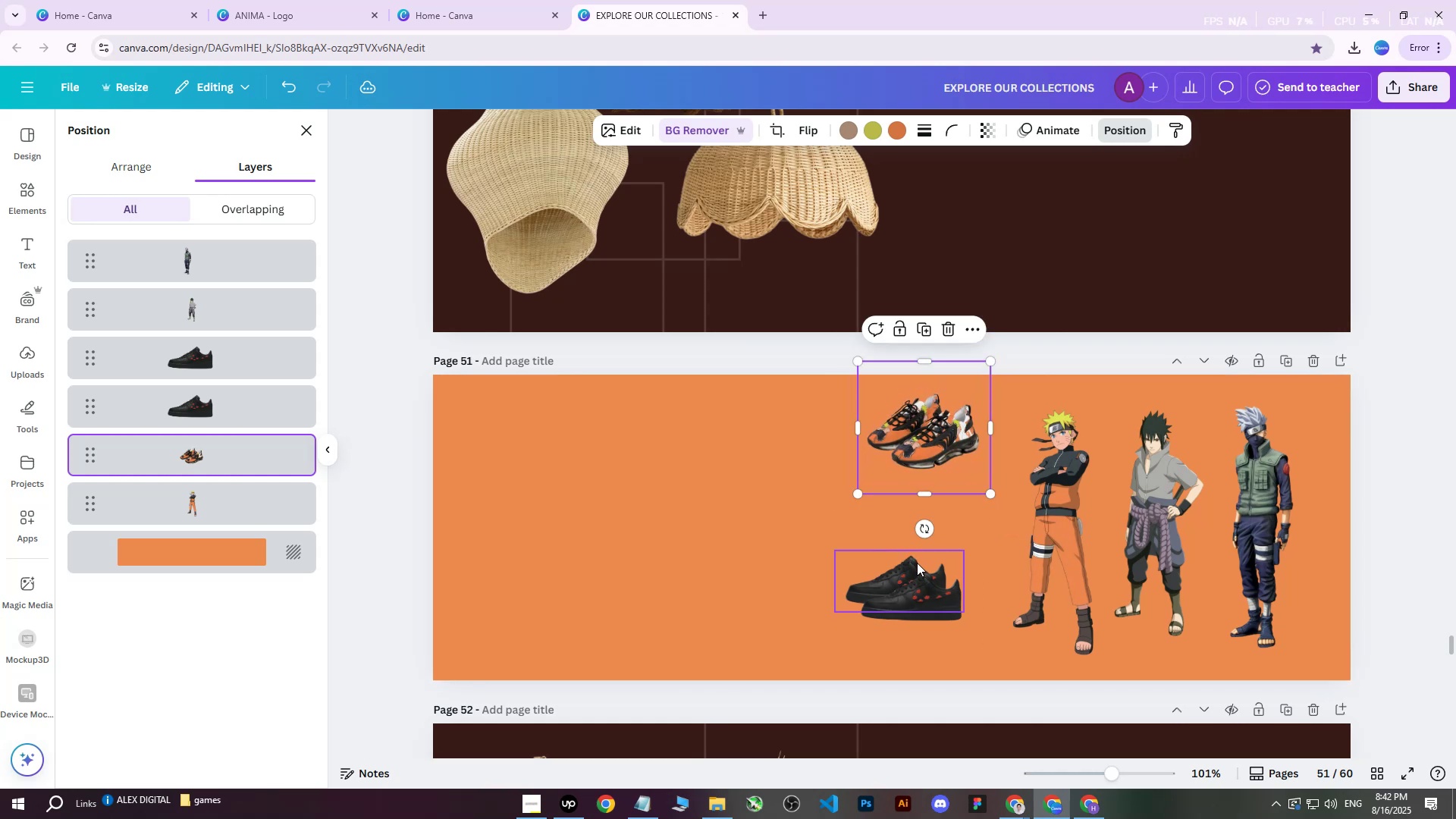 
left_click([917, 563])
 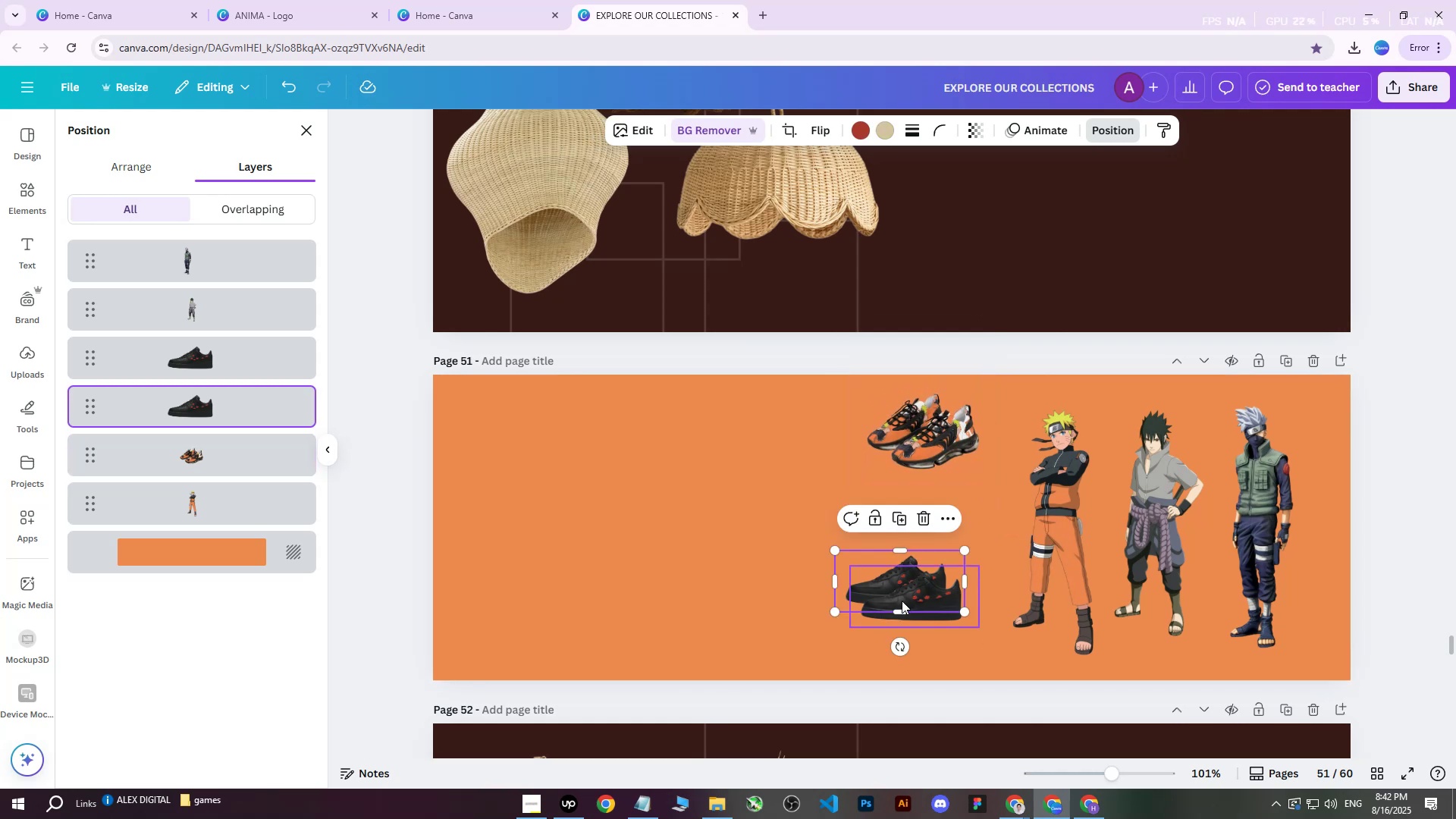 
hold_key(key=ShiftLeft, duration=0.49)
left_click([927, 604])
 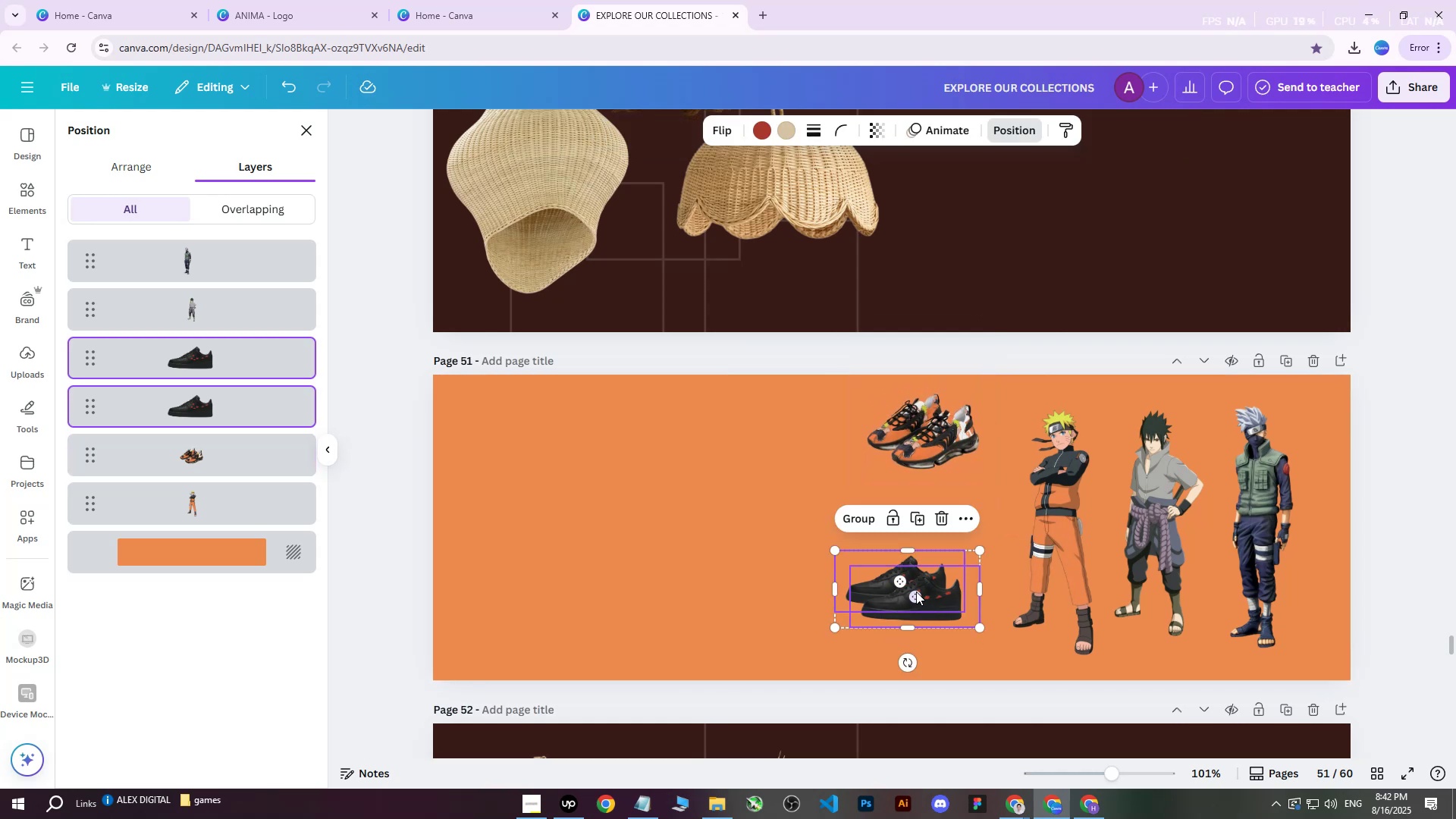 
right_click([915, 590])
 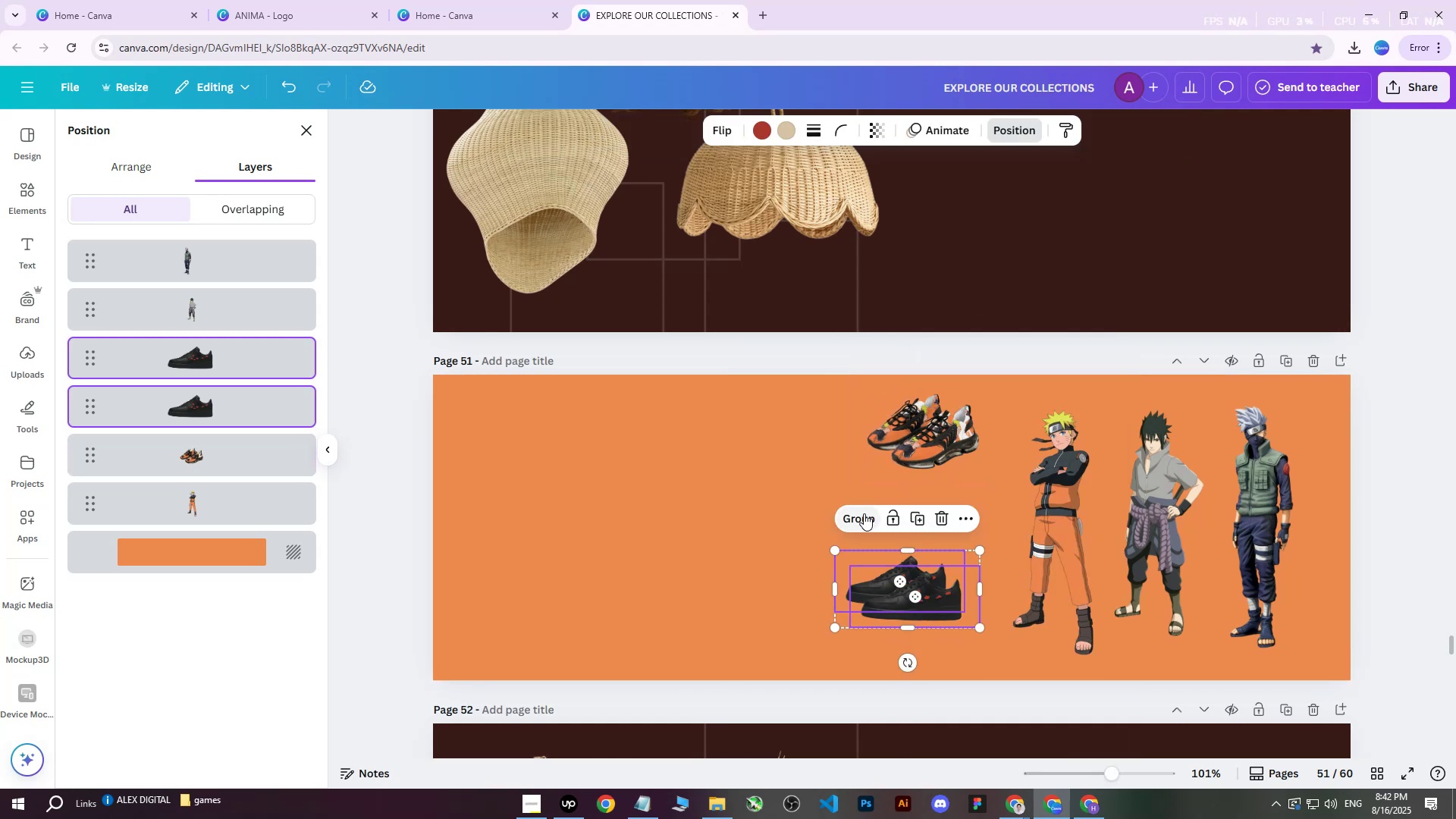 
double_click([866, 517])
 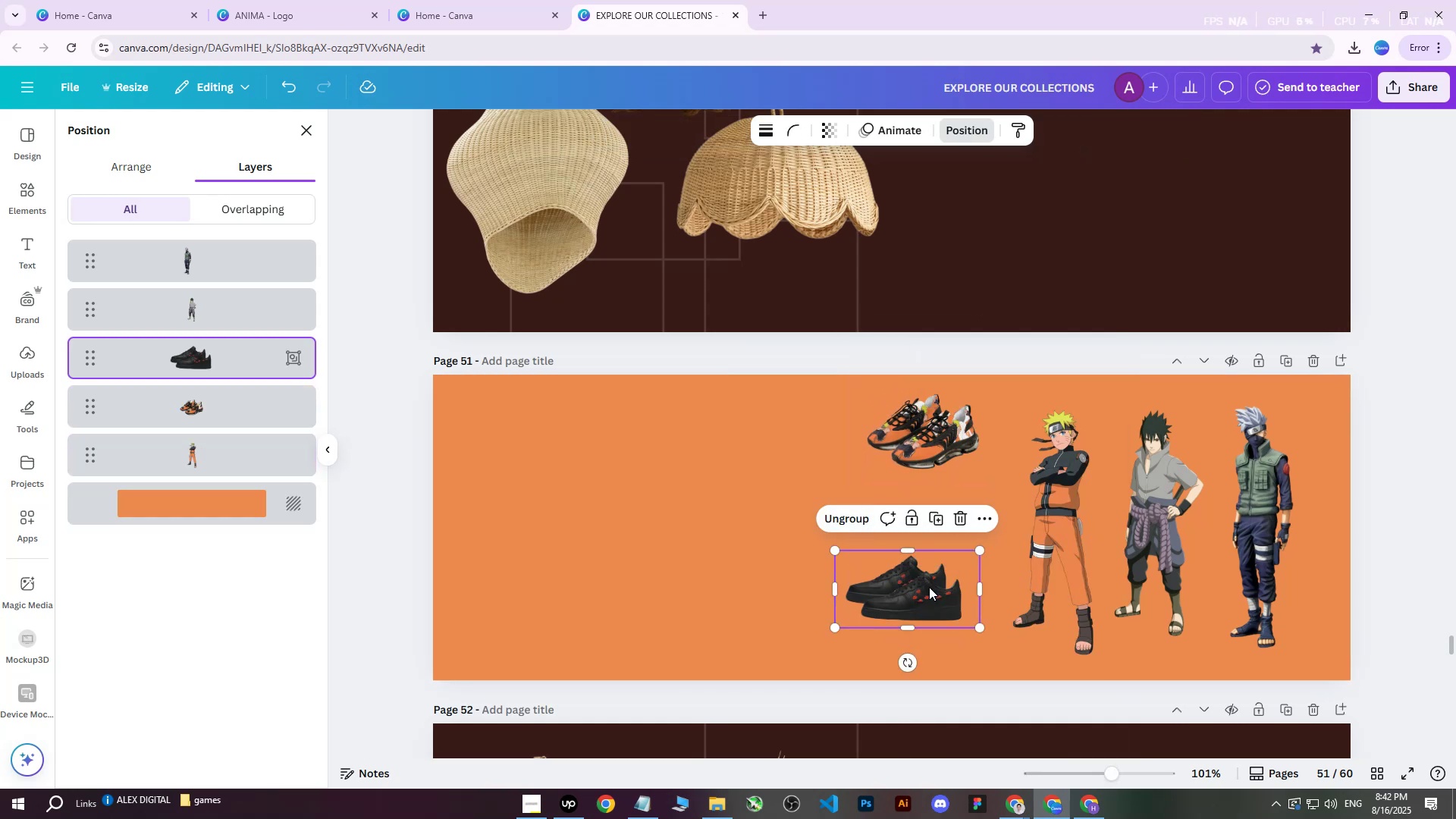 
left_click_drag(start_coordinate=[917, 596], to_coordinate=[935, 526])
 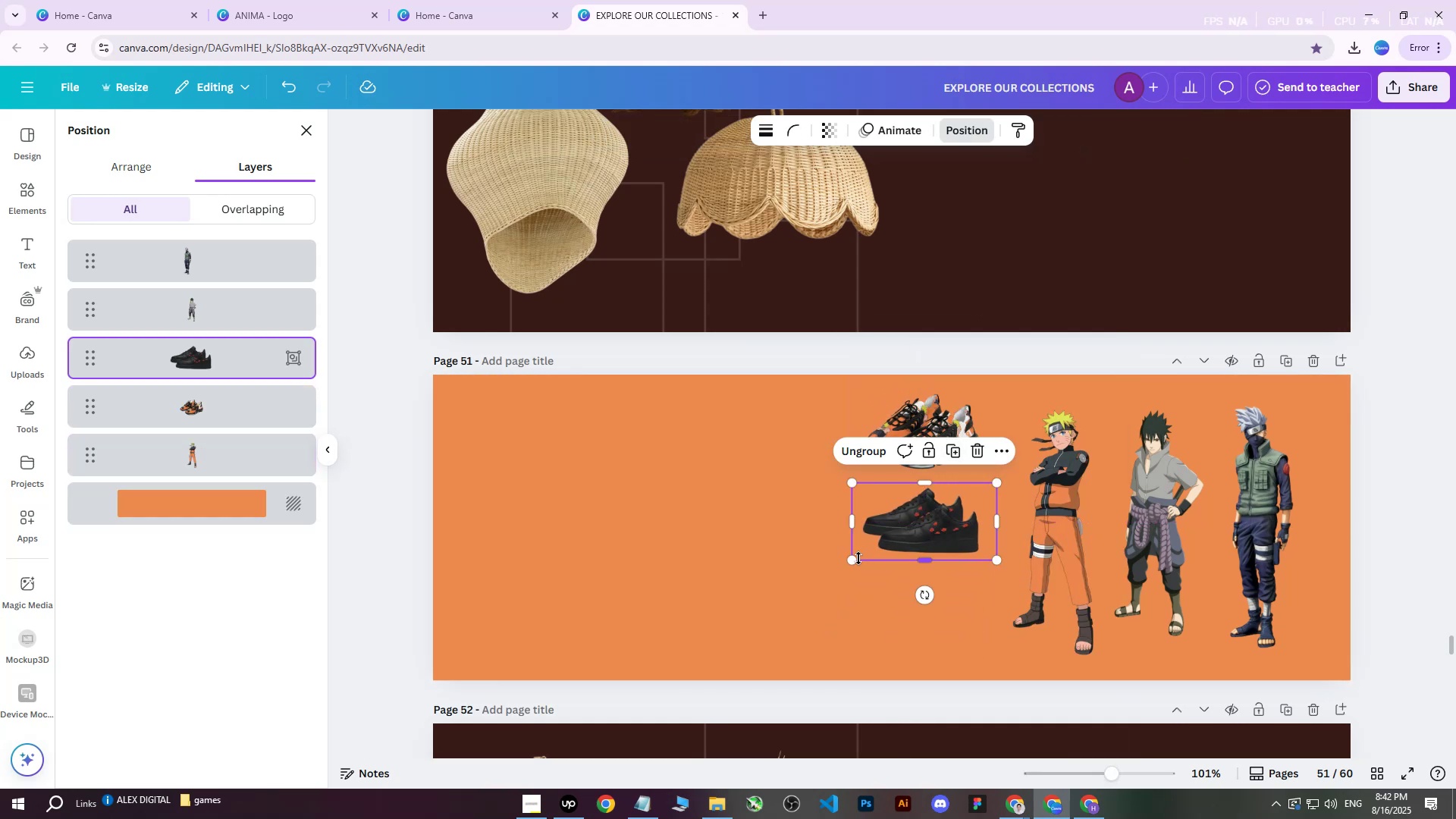 
left_click_drag(start_coordinate=[851, 560], to_coordinate=[840, 572])
 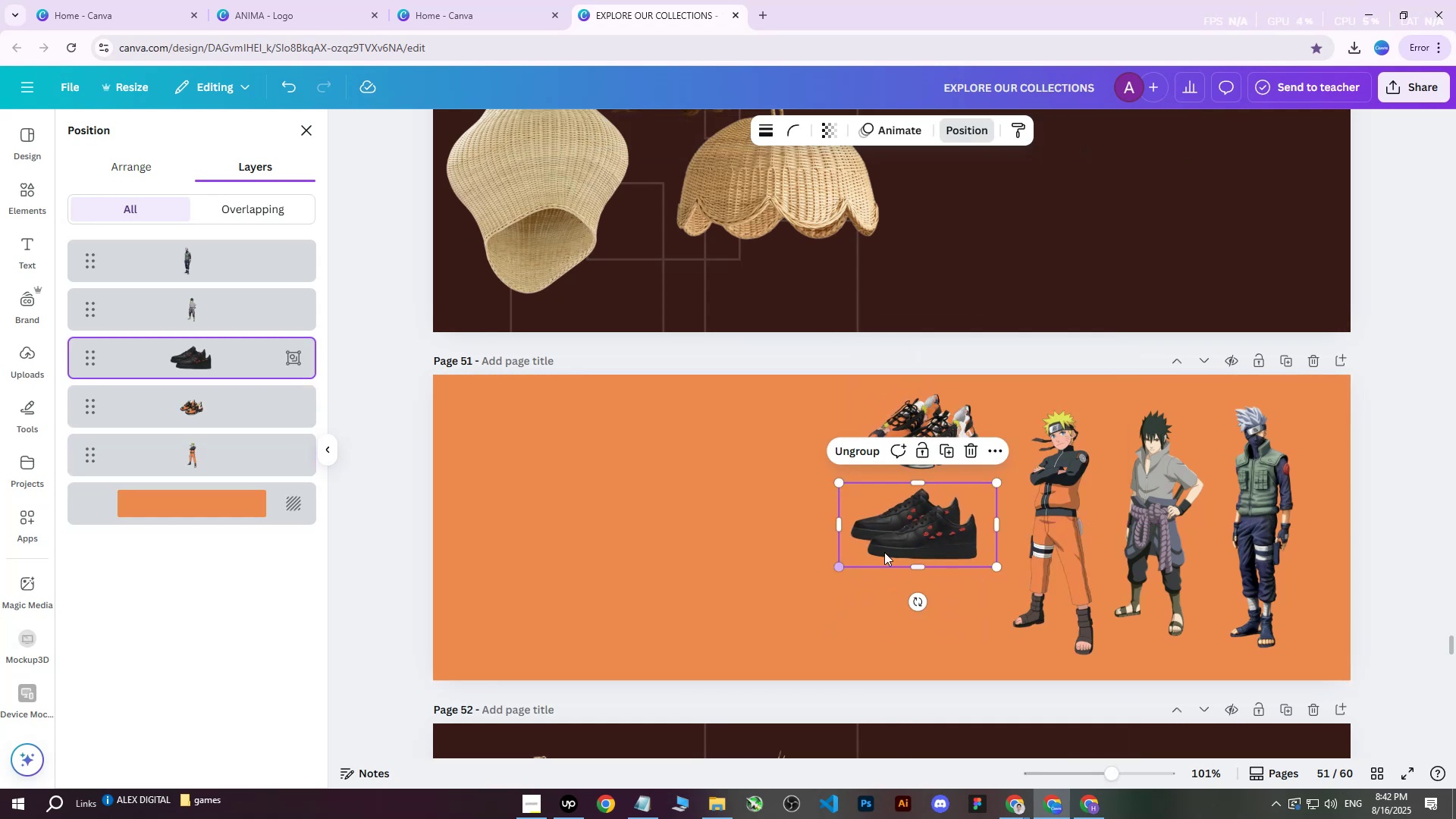 
left_click_drag(start_coordinate=[922, 538], to_coordinate=[930, 539])
 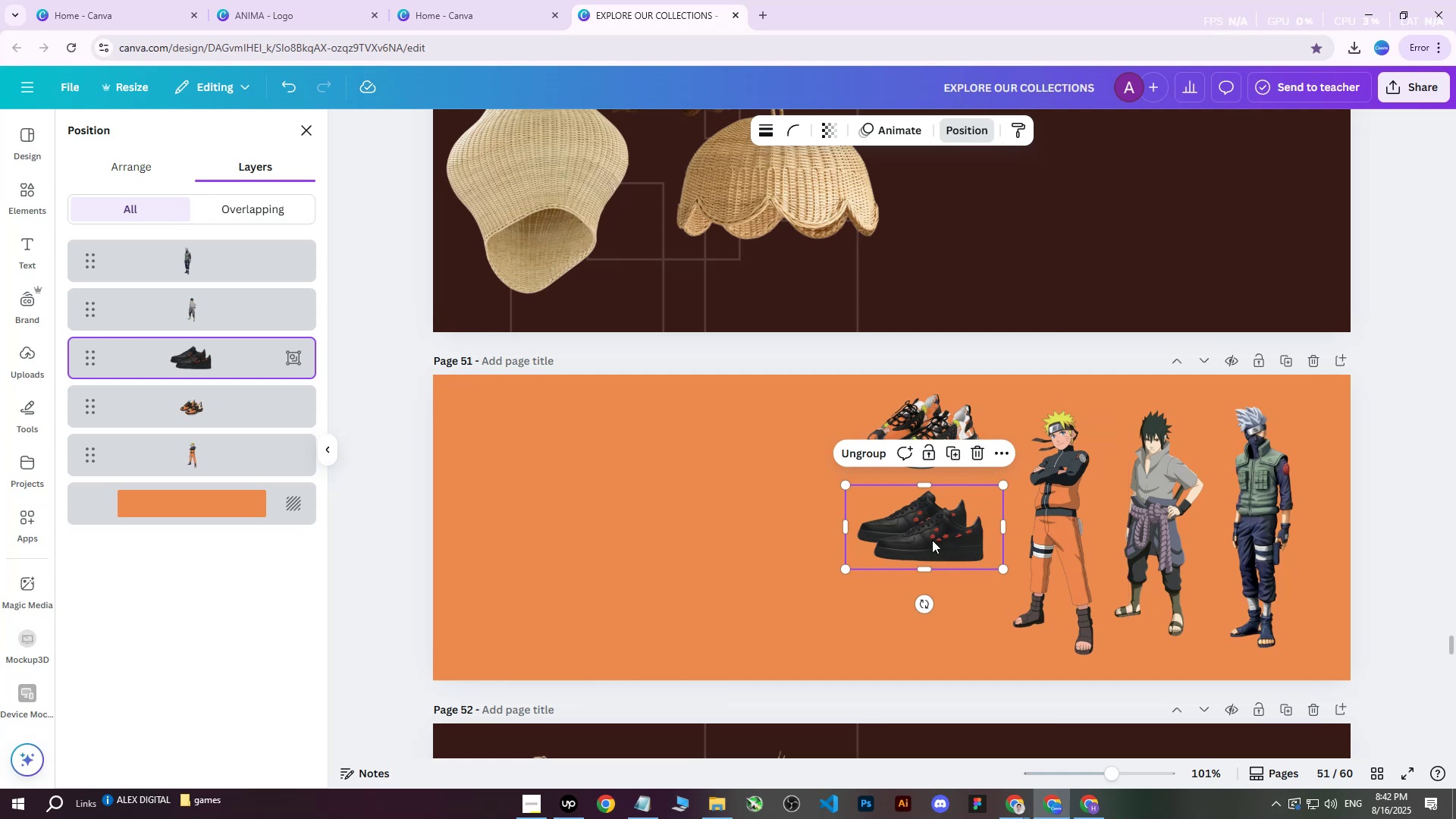 
left_click_drag(start_coordinate=[910, 532], to_coordinate=[909, 526])
 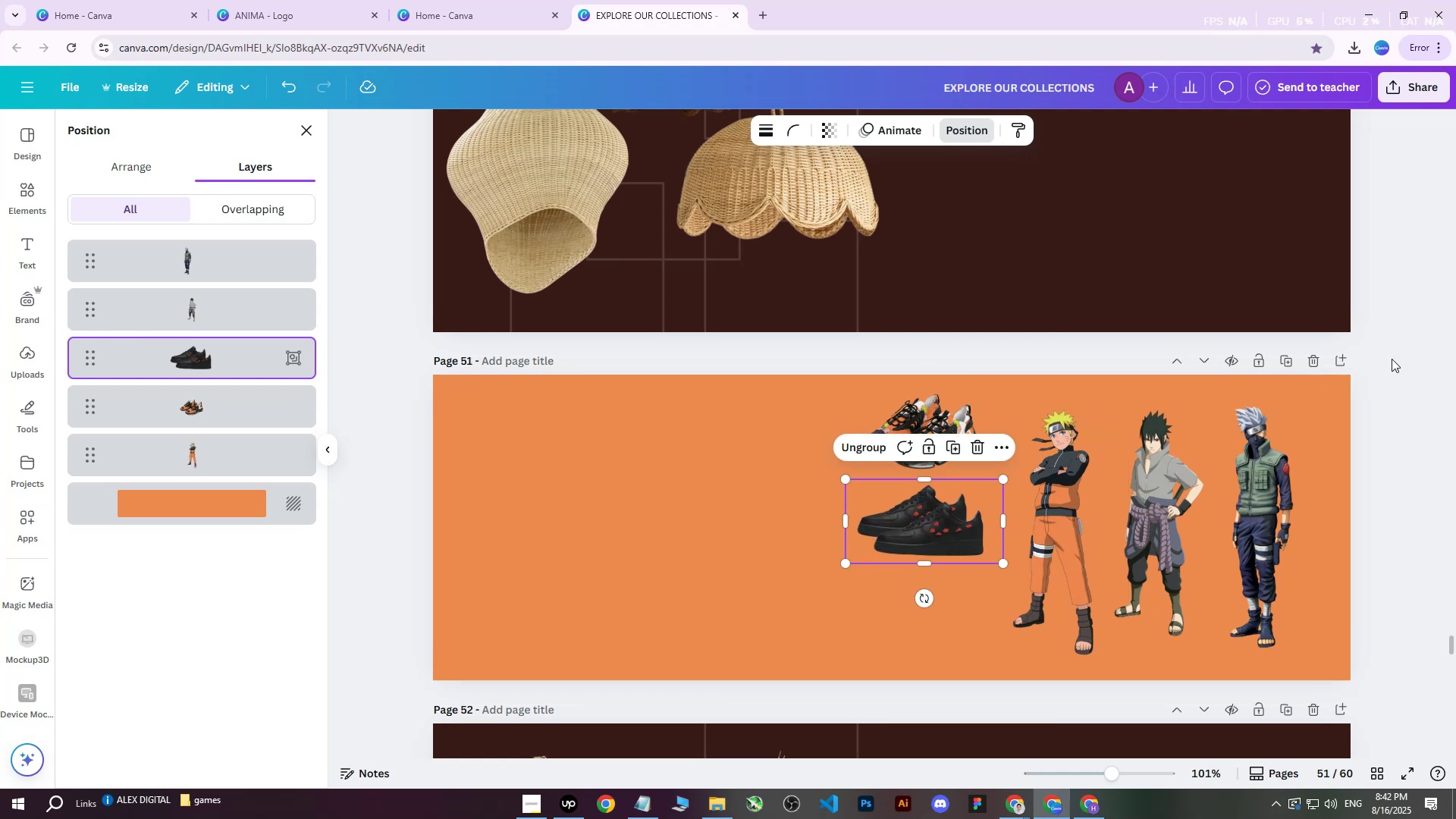 
left_click([1391, 369])
 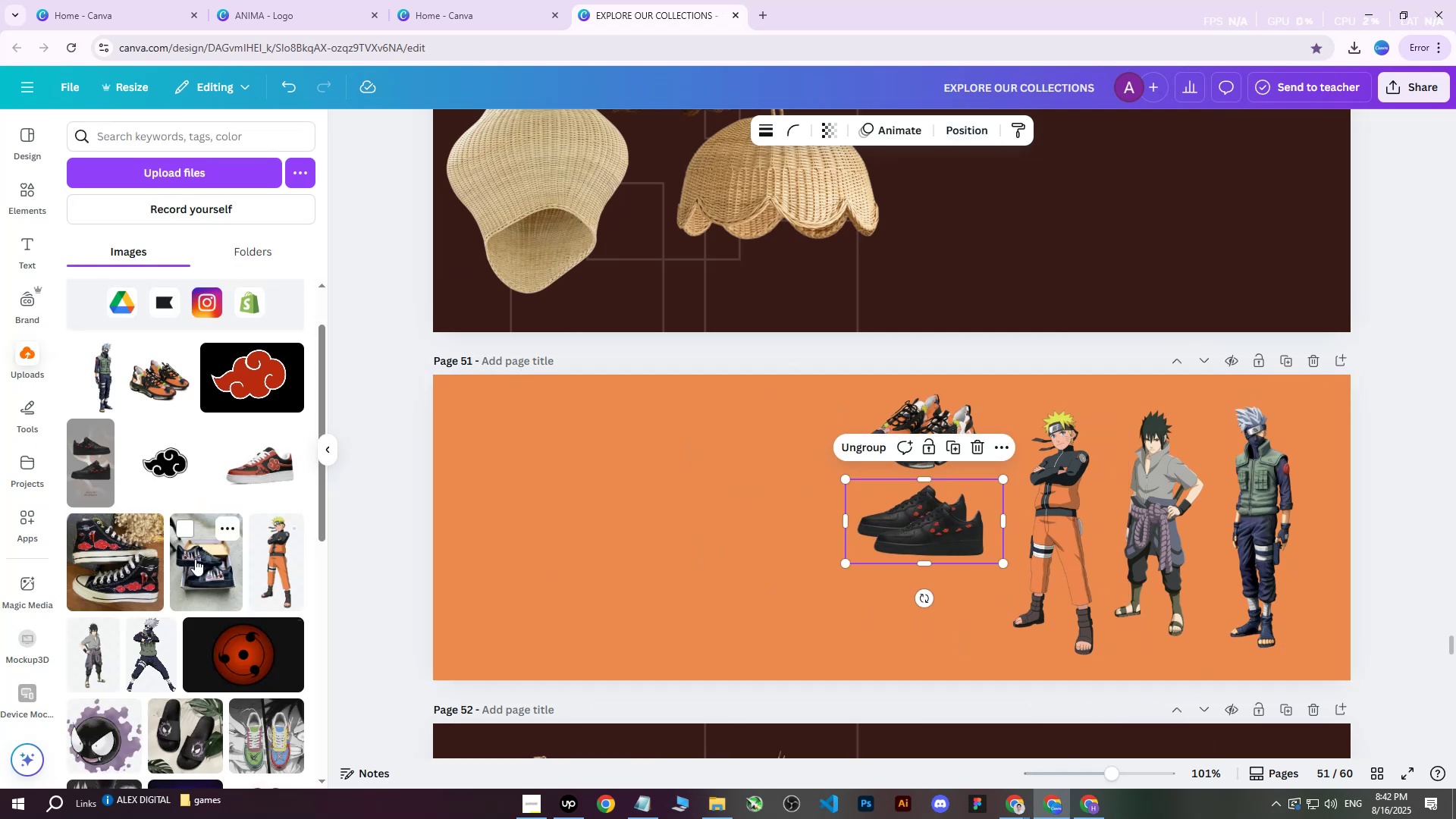 
left_click([131, 568])
 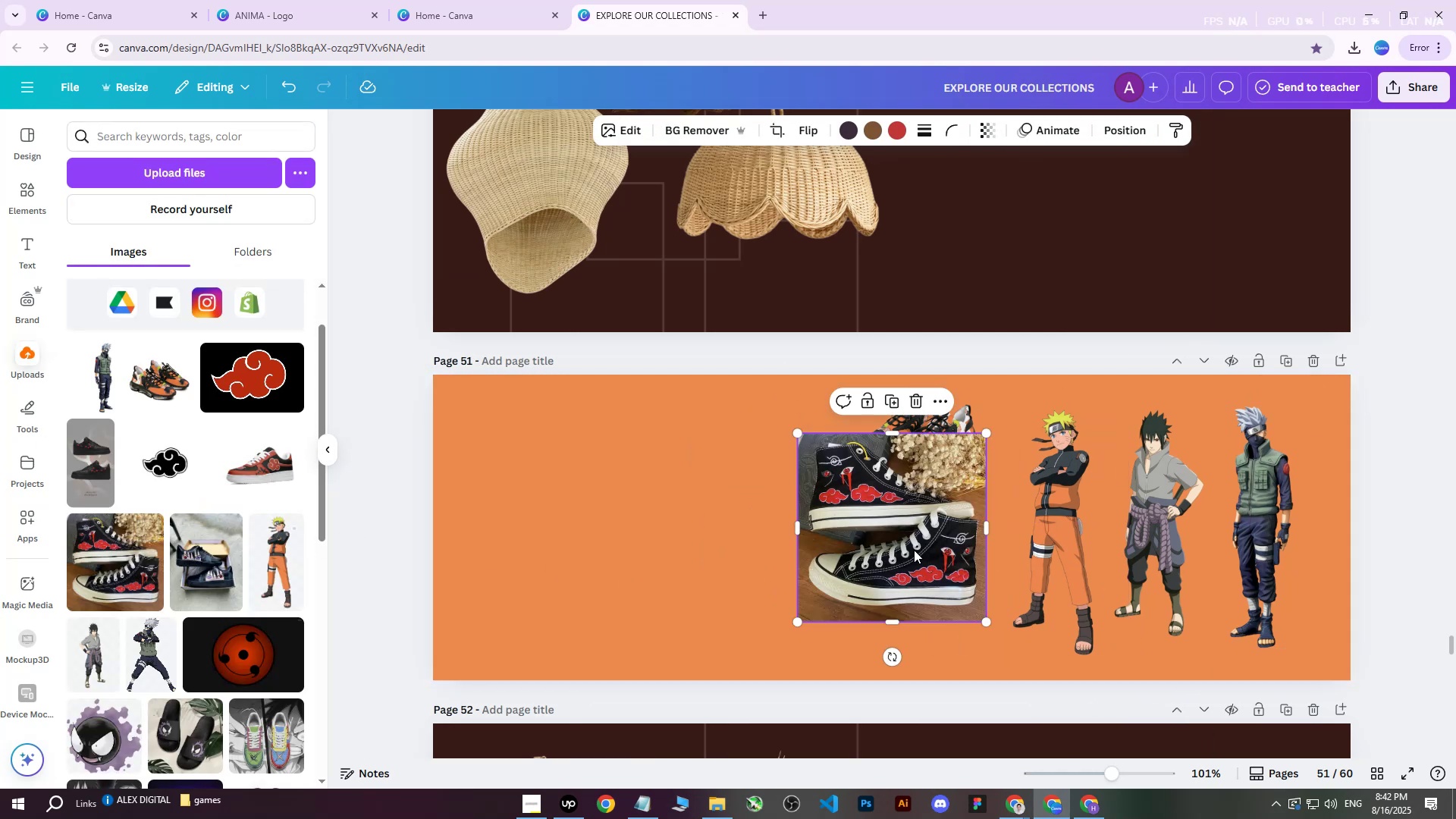 
left_click_drag(start_coordinate=[896, 544], to_coordinate=[728, 535])
 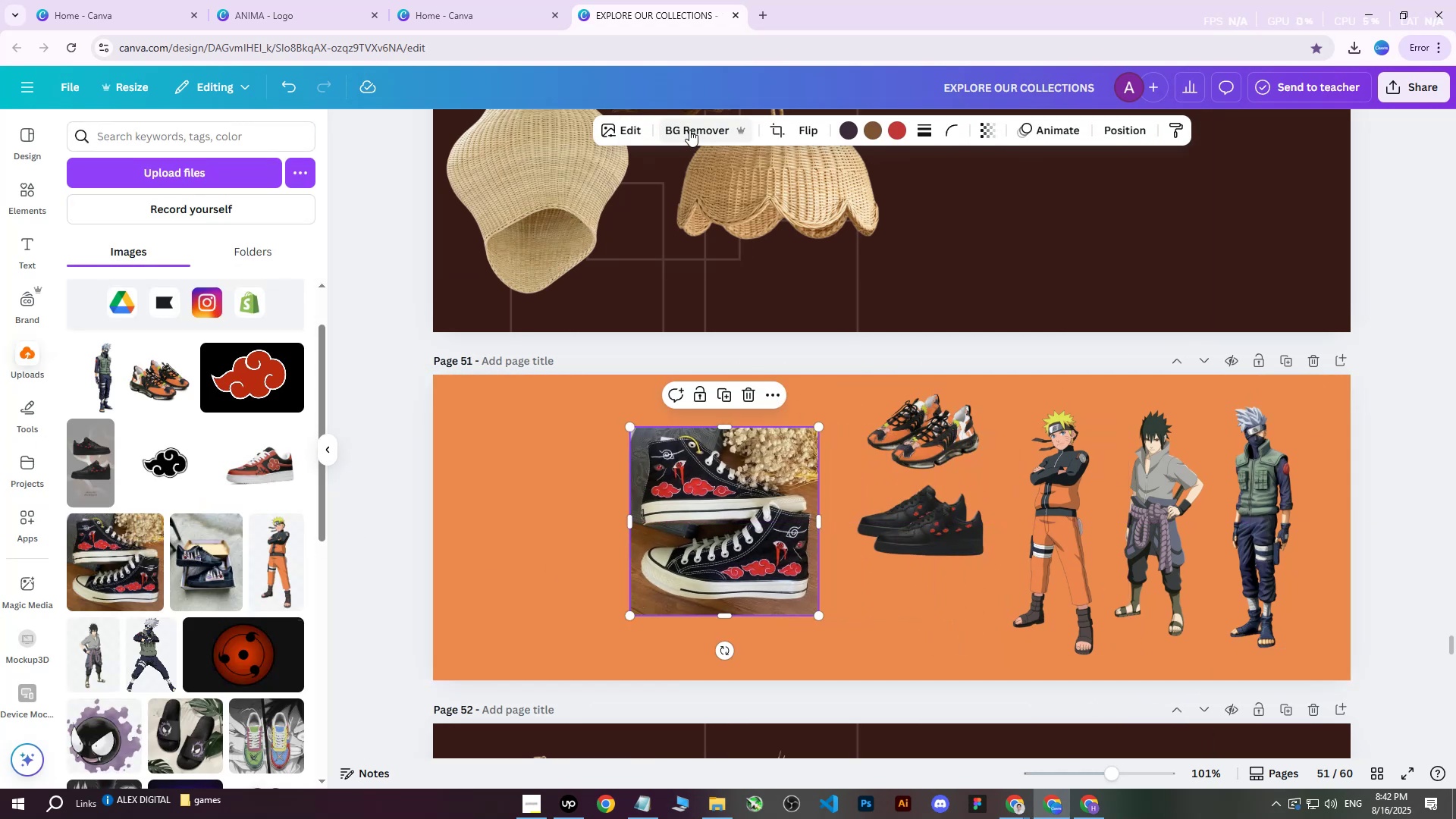 
left_click([689, 130])
 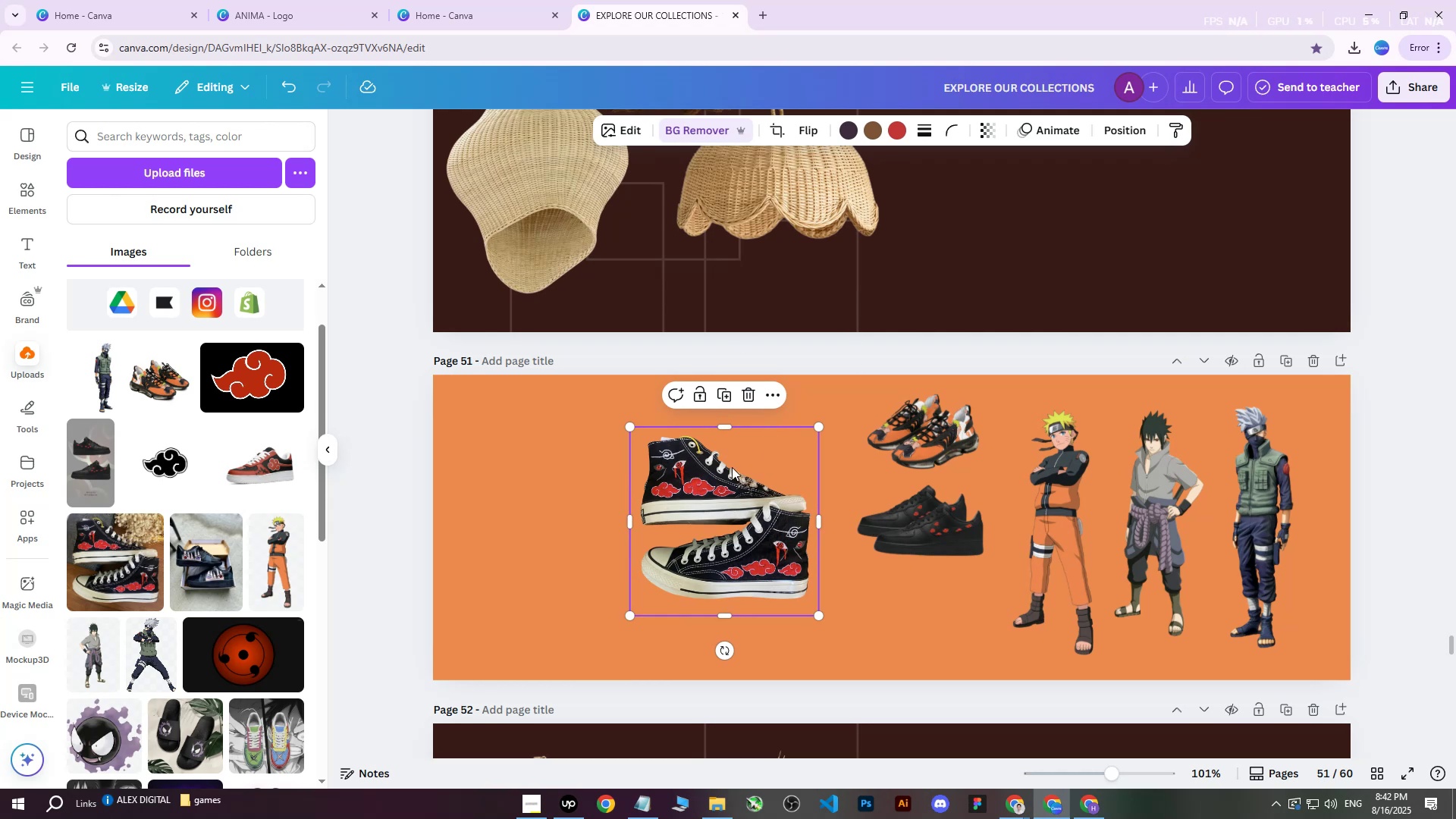 
left_click([701, 135])
 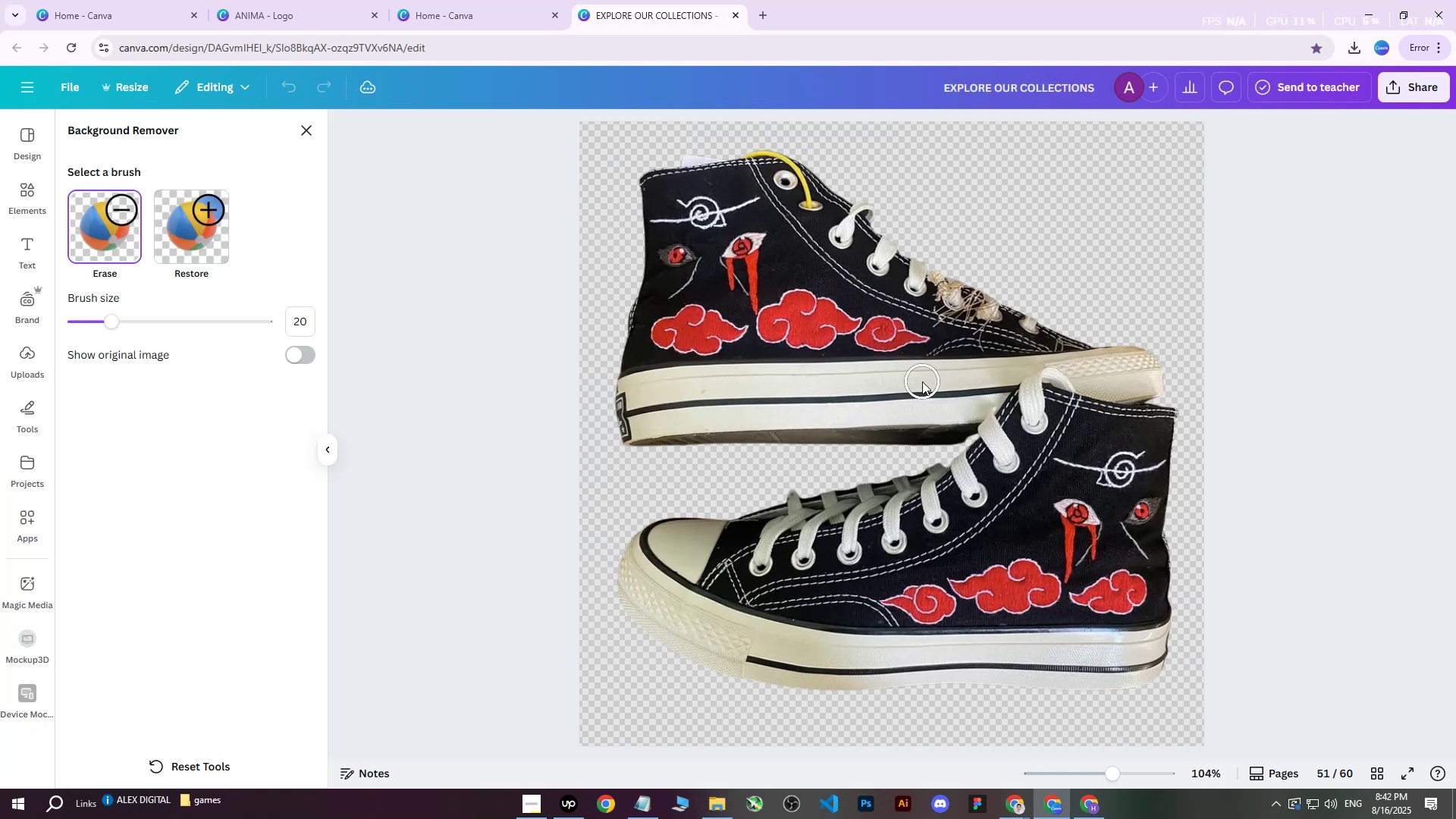 
left_click_drag(start_coordinate=[628, 405], to_coordinate=[614, 180])
 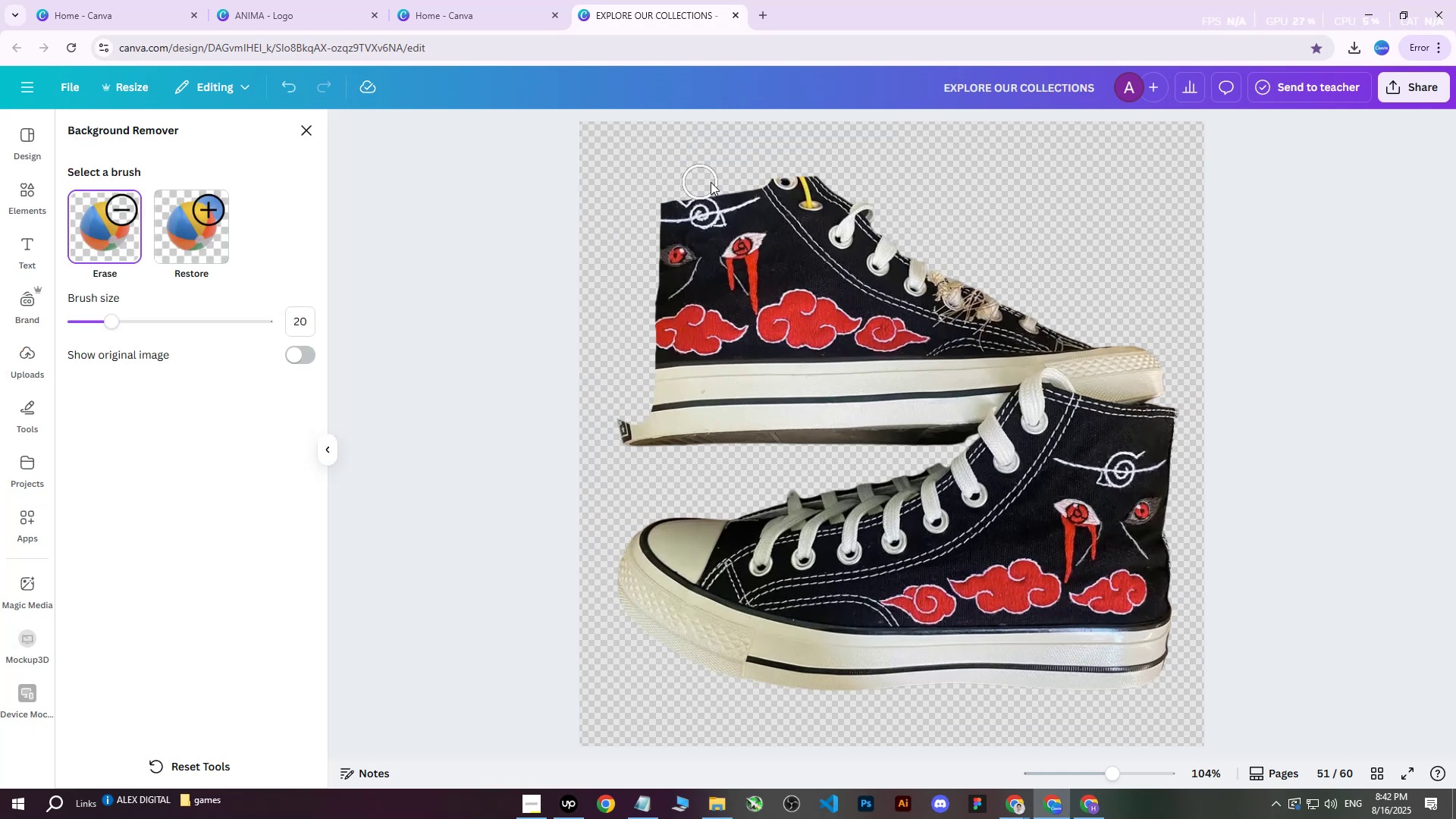 
left_click_drag(start_coordinate=[693, 189], to_coordinate=[634, 223])
 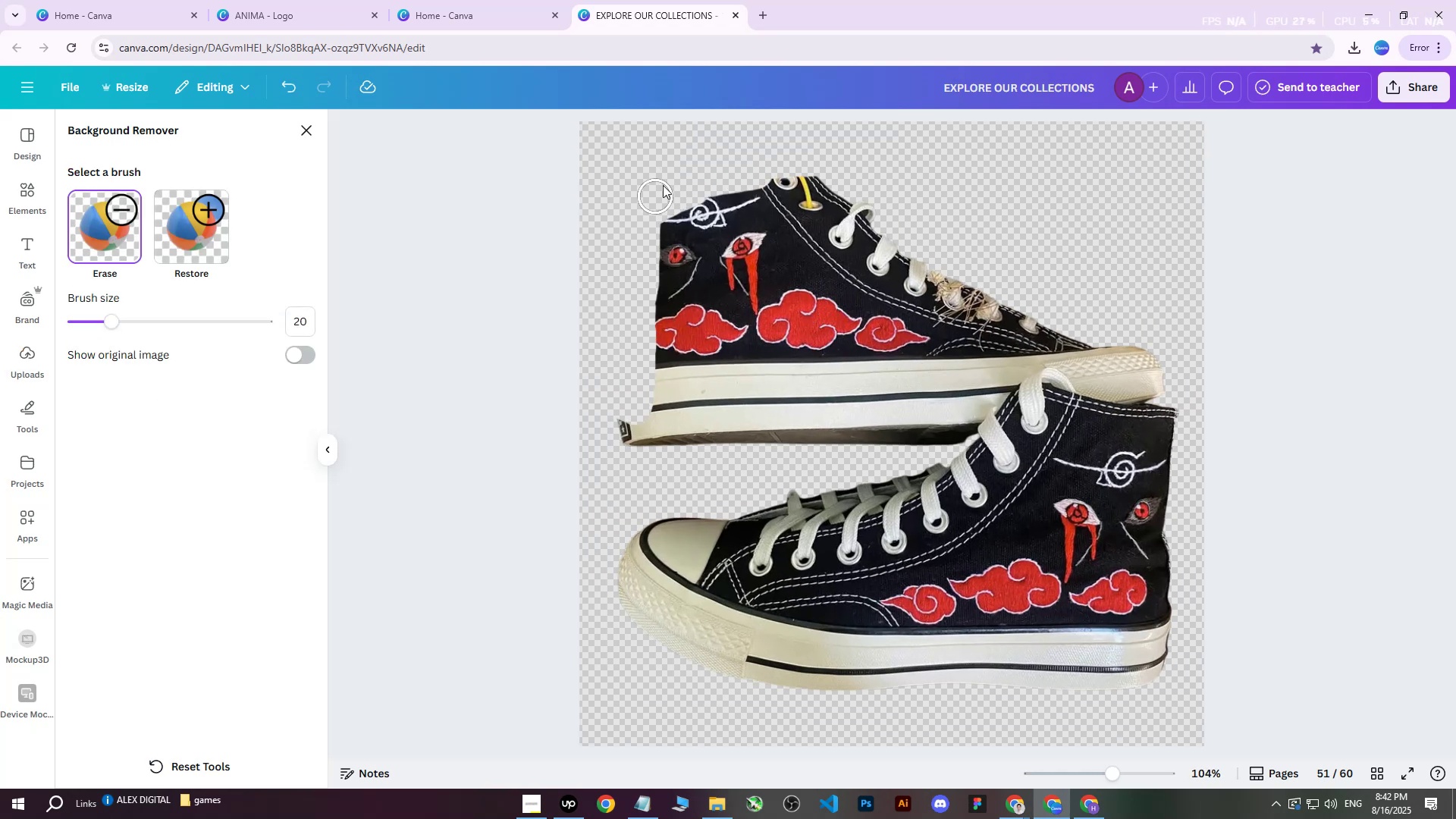 
left_click_drag(start_coordinate=[670, 176], to_coordinate=[661, 303])
 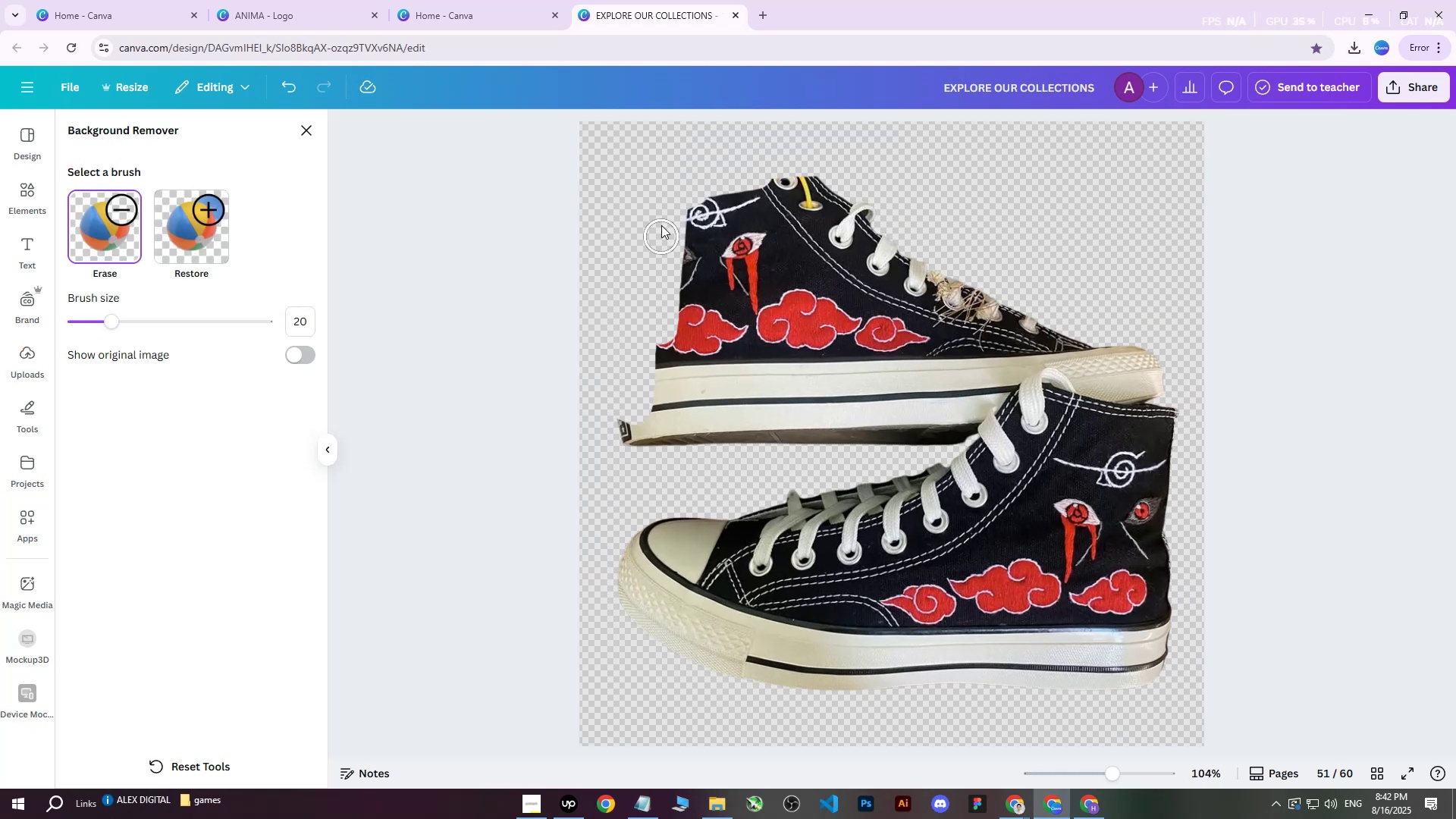 
left_click_drag(start_coordinate=[660, 206], to_coordinate=[659, 381])
 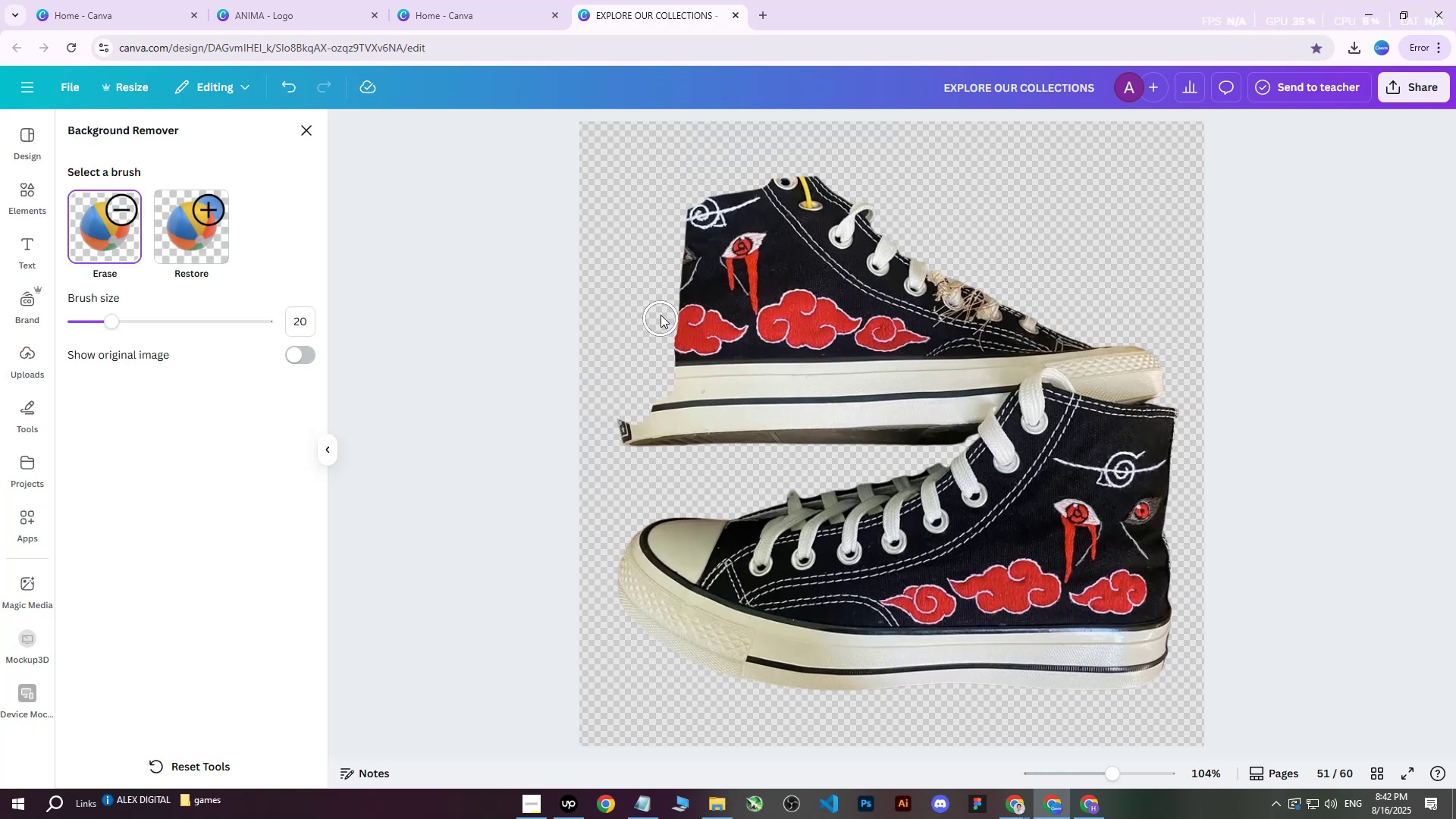 
left_click_drag(start_coordinate=[661, 315], to_coordinate=[629, 441])
 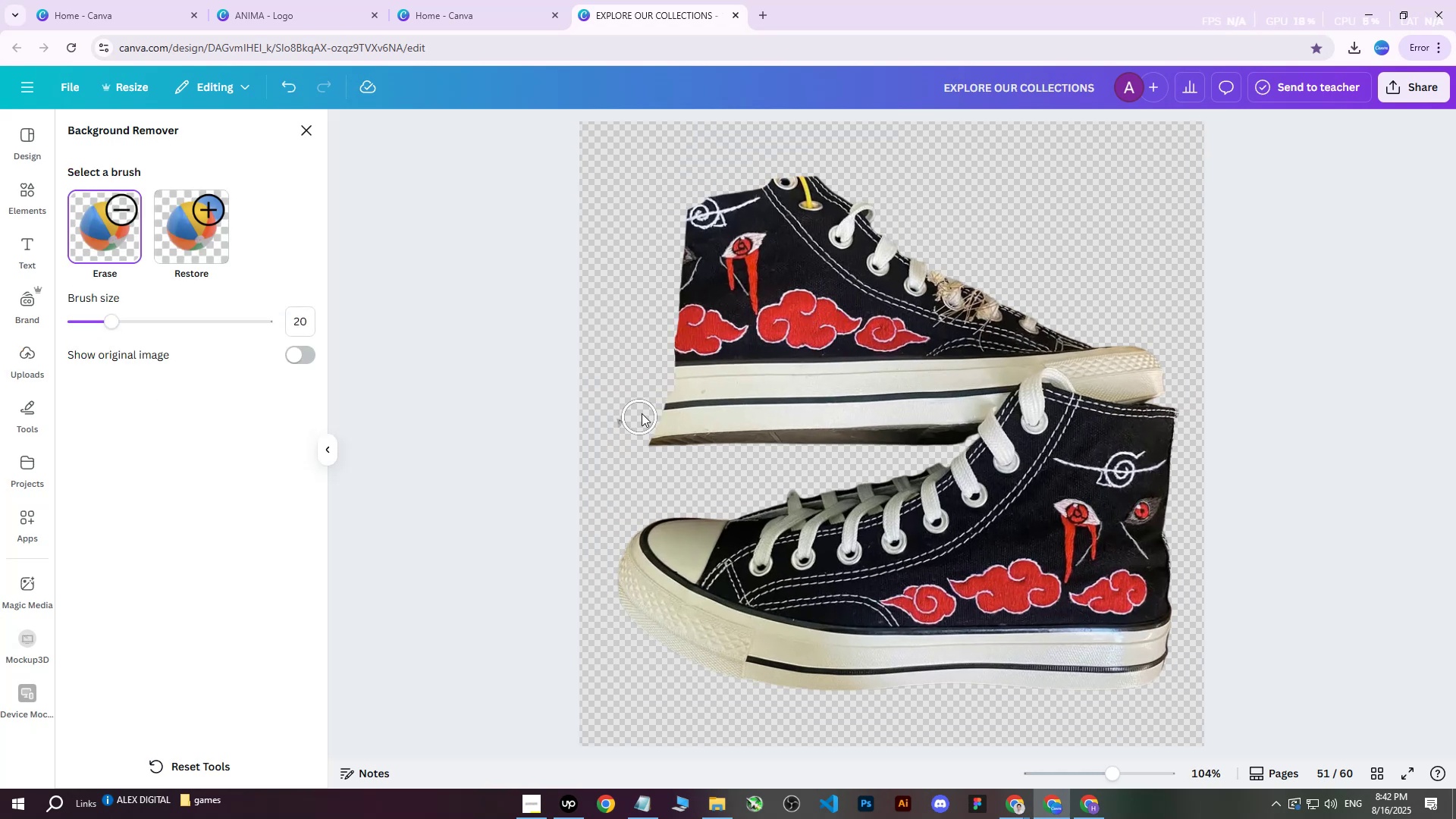 
left_click_drag(start_coordinate=[642, 412], to_coordinate=[631, 412])
 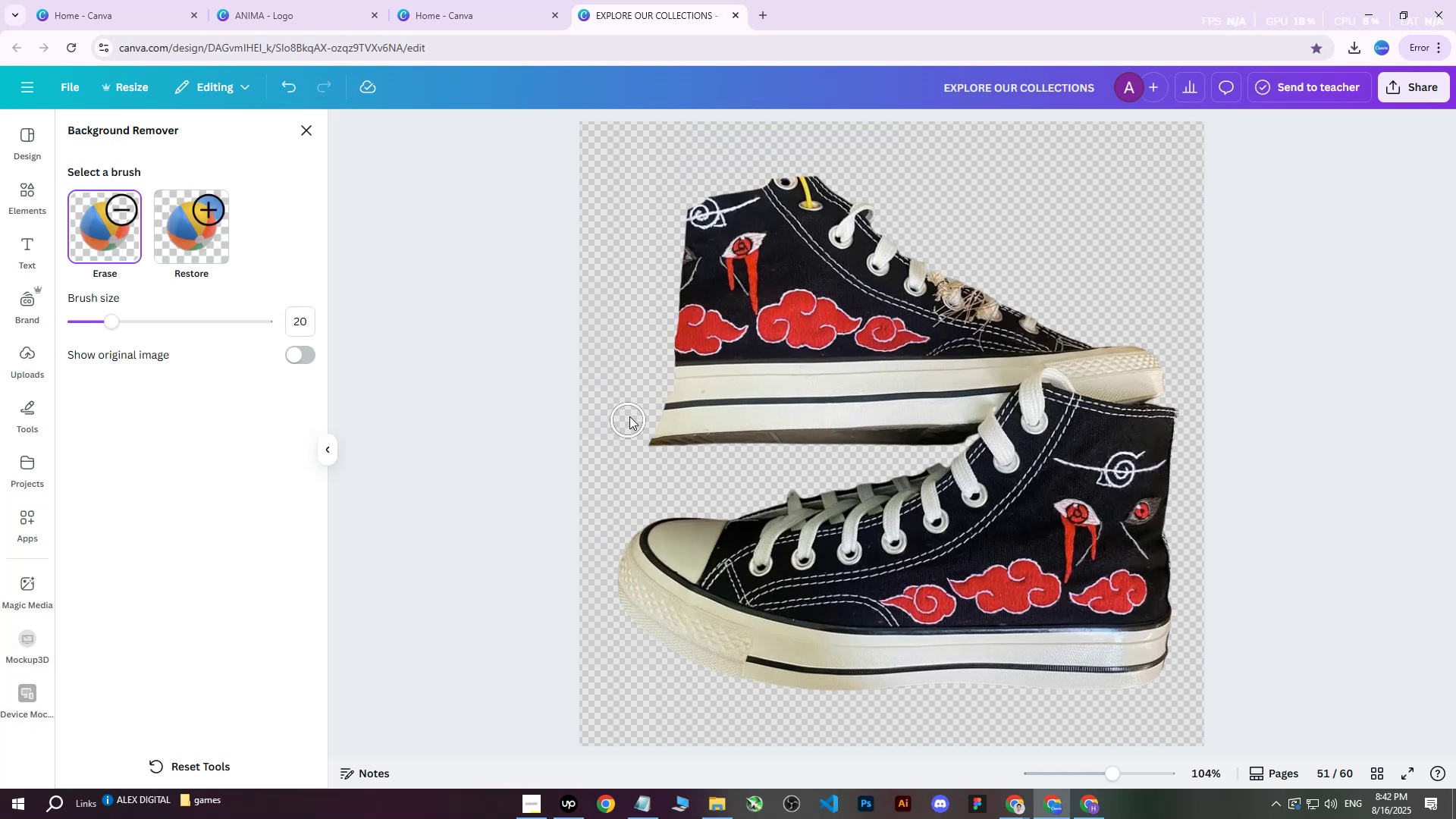 
left_click_drag(start_coordinate=[640, 384], to_coordinate=[665, 388])
 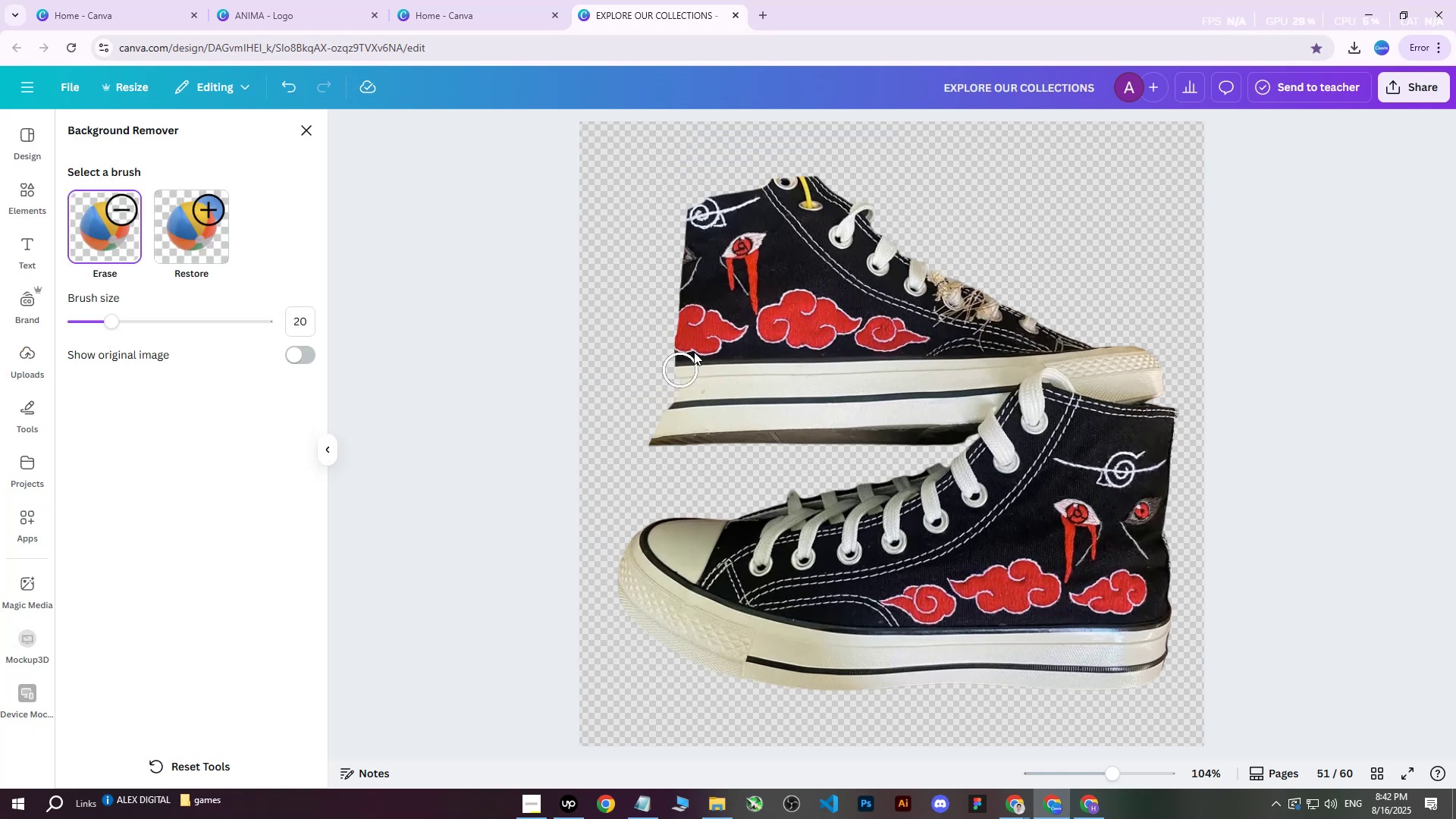 
left_click_drag(start_coordinate=[713, 324], to_coordinate=[630, 432])
 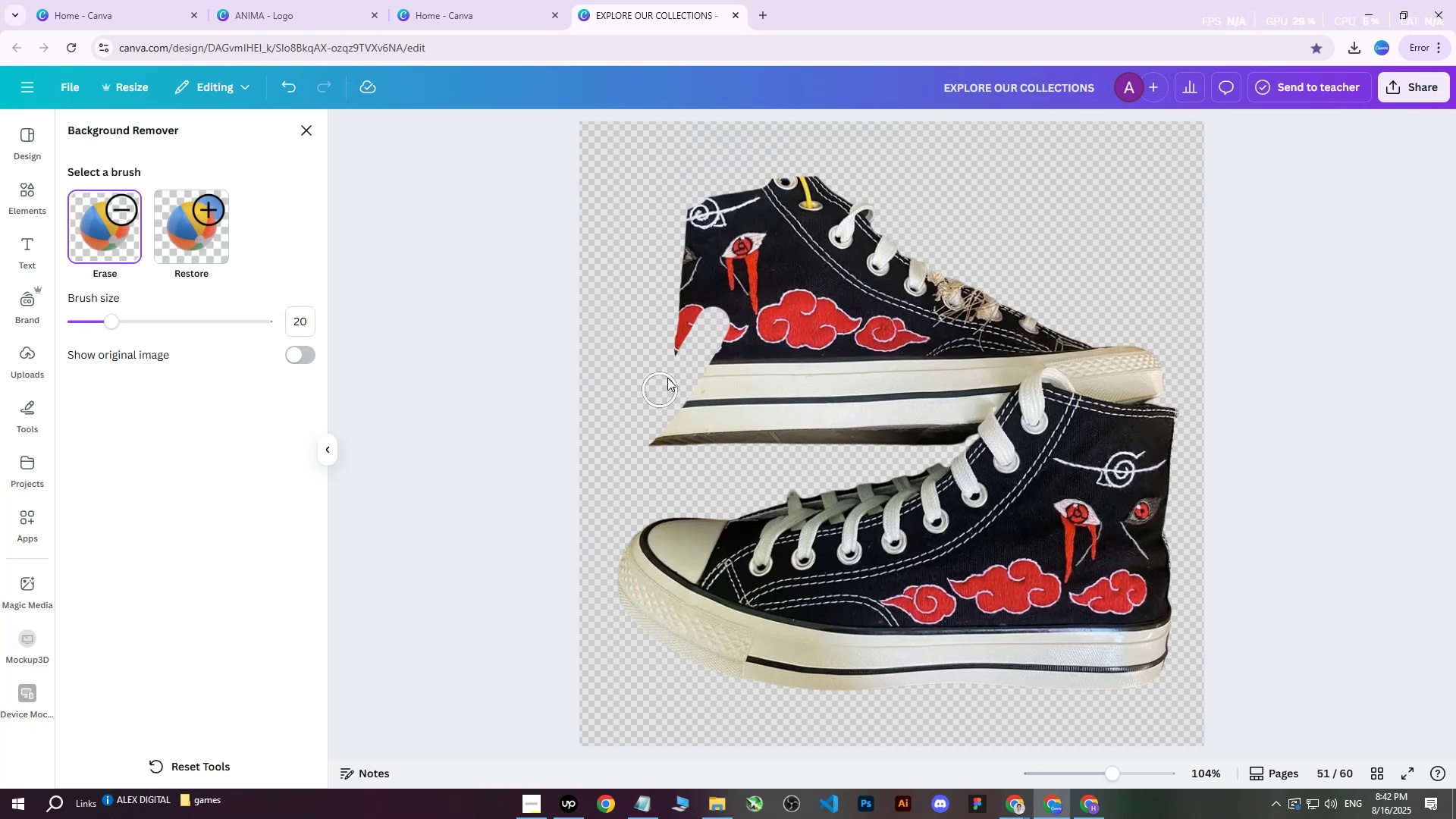 
left_click_drag(start_coordinate=[687, 357], to_coordinate=[660, 418])
 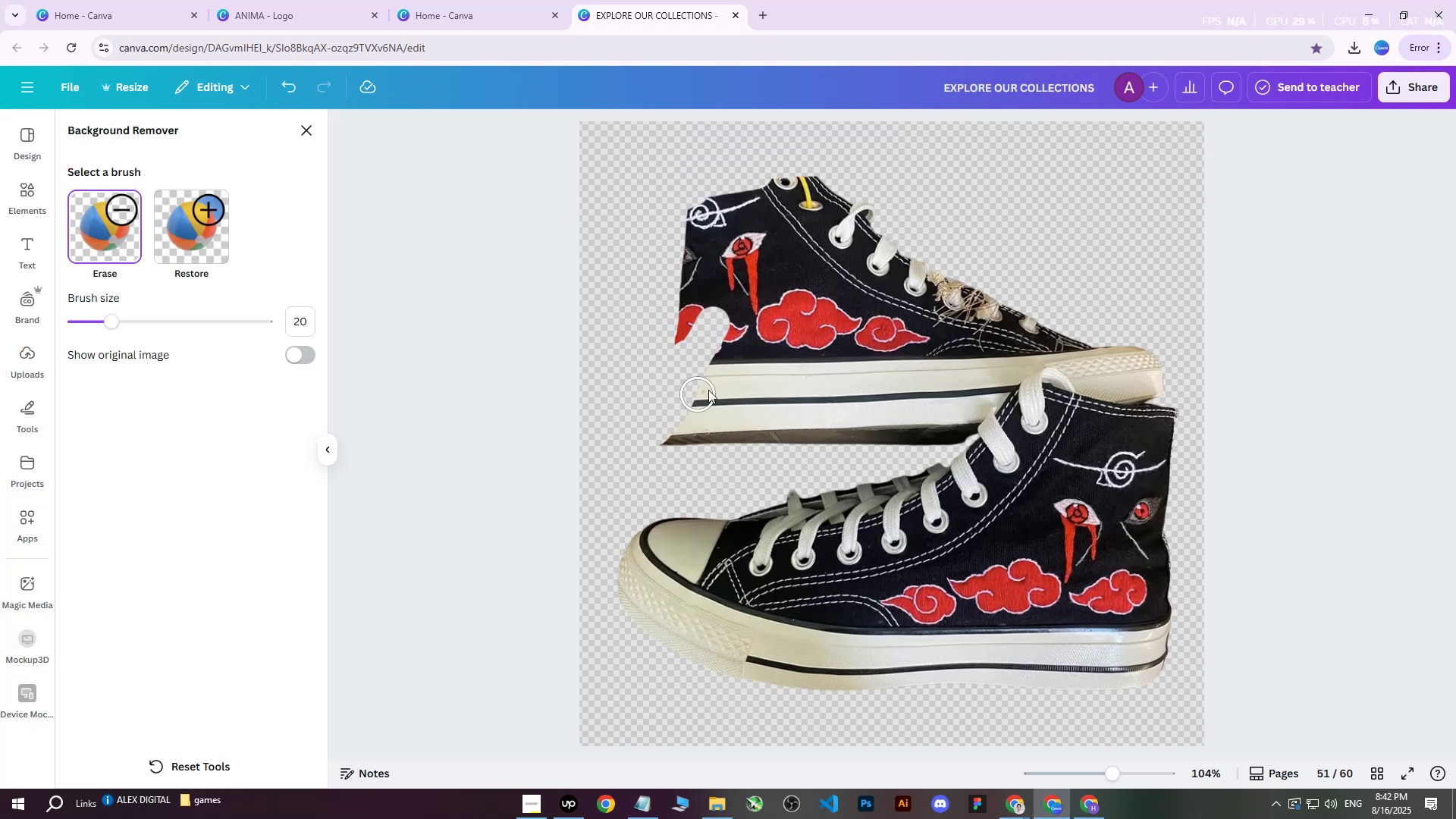 
left_click_drag(start_coordinate=[735, 384], to_coordinate=[705, 338])
 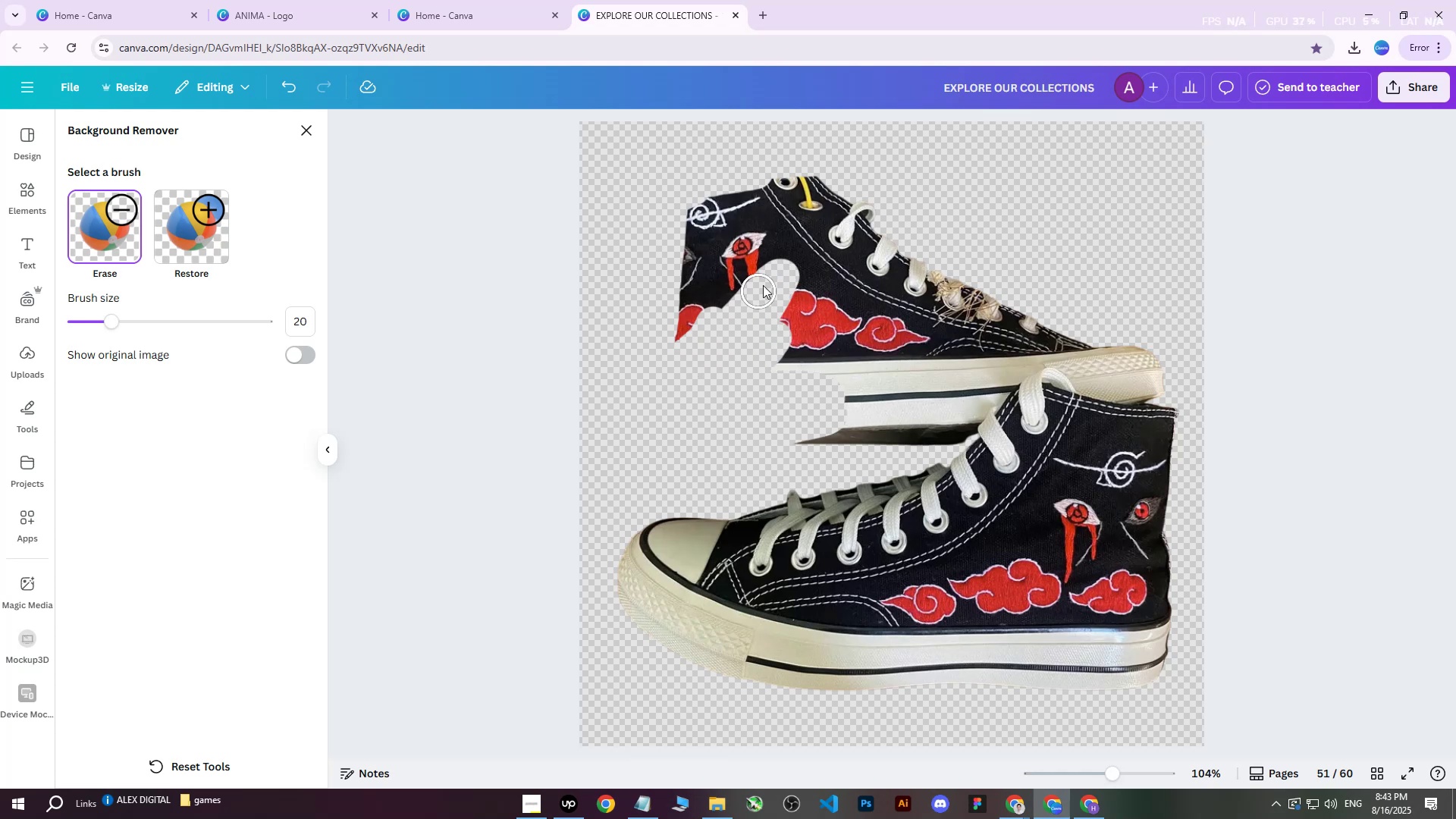 
left_click_drag(start_coordinate=[764, 285], to_coordinate=[708, 298])
 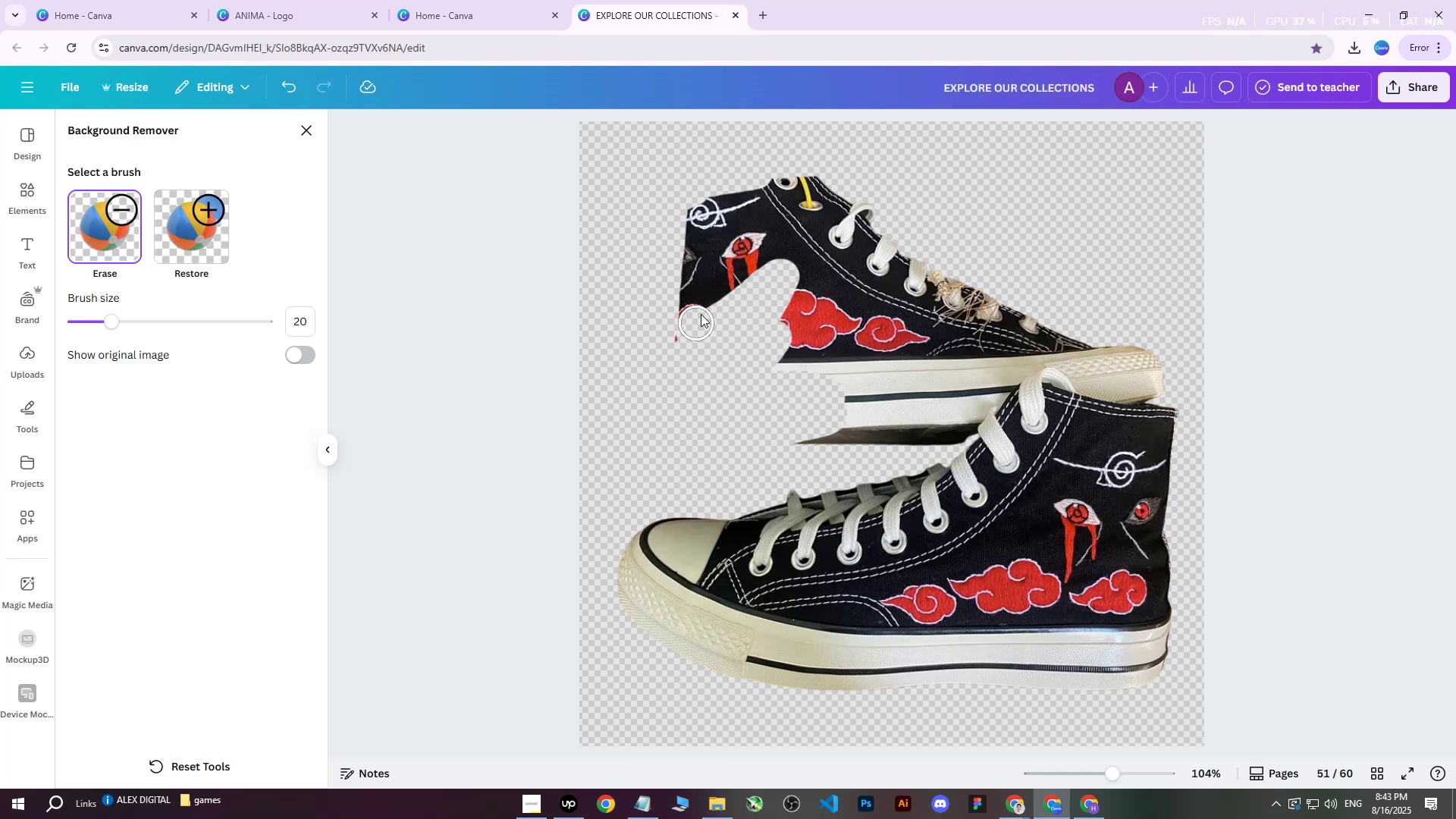 
left_click_drag(start_coordinate=[736, 215], to_coordinate=[698, 322])
 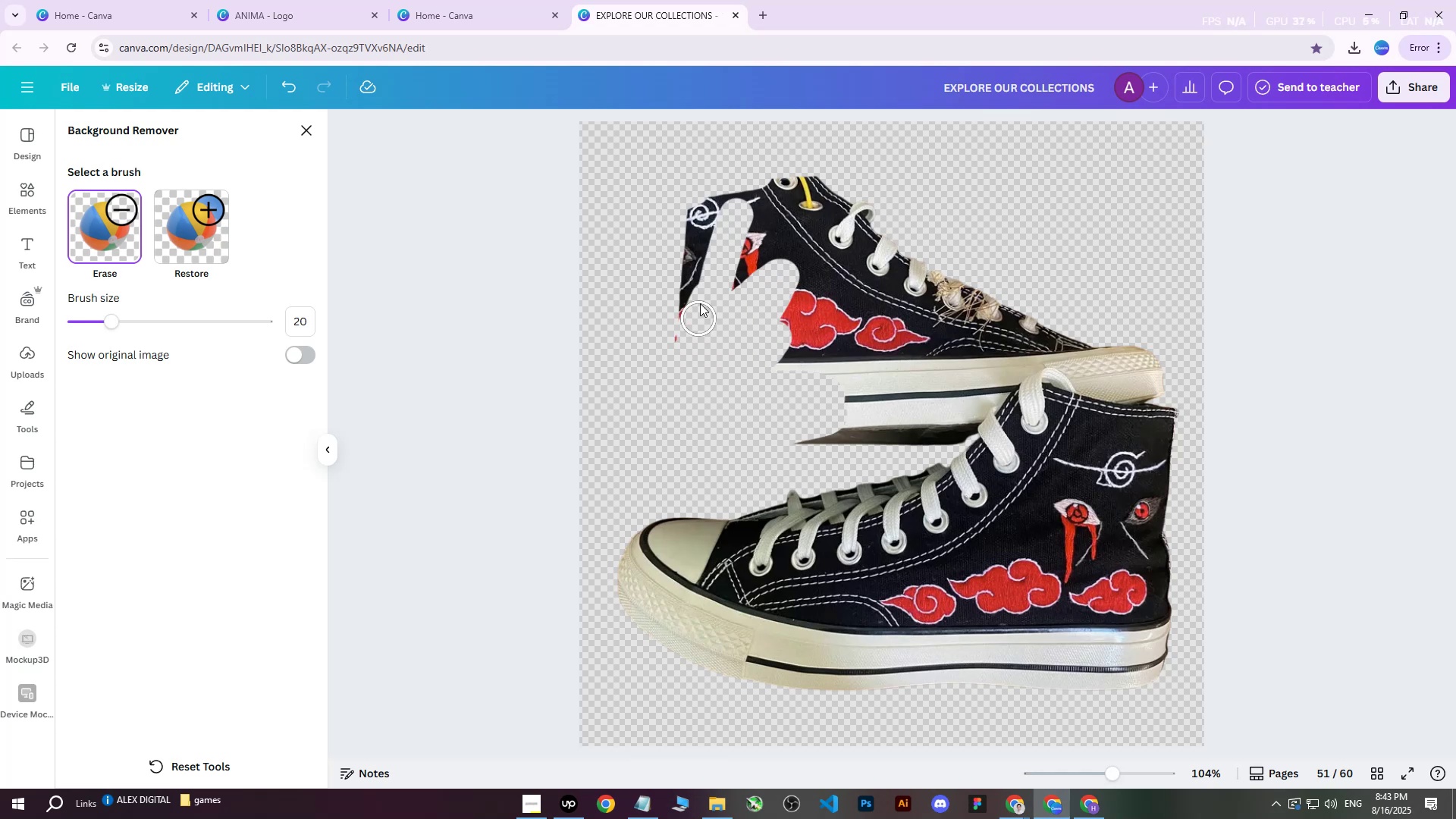 
left_click_drag(start_coordinate=[694, 227], to_coordinate=[679, 290])
 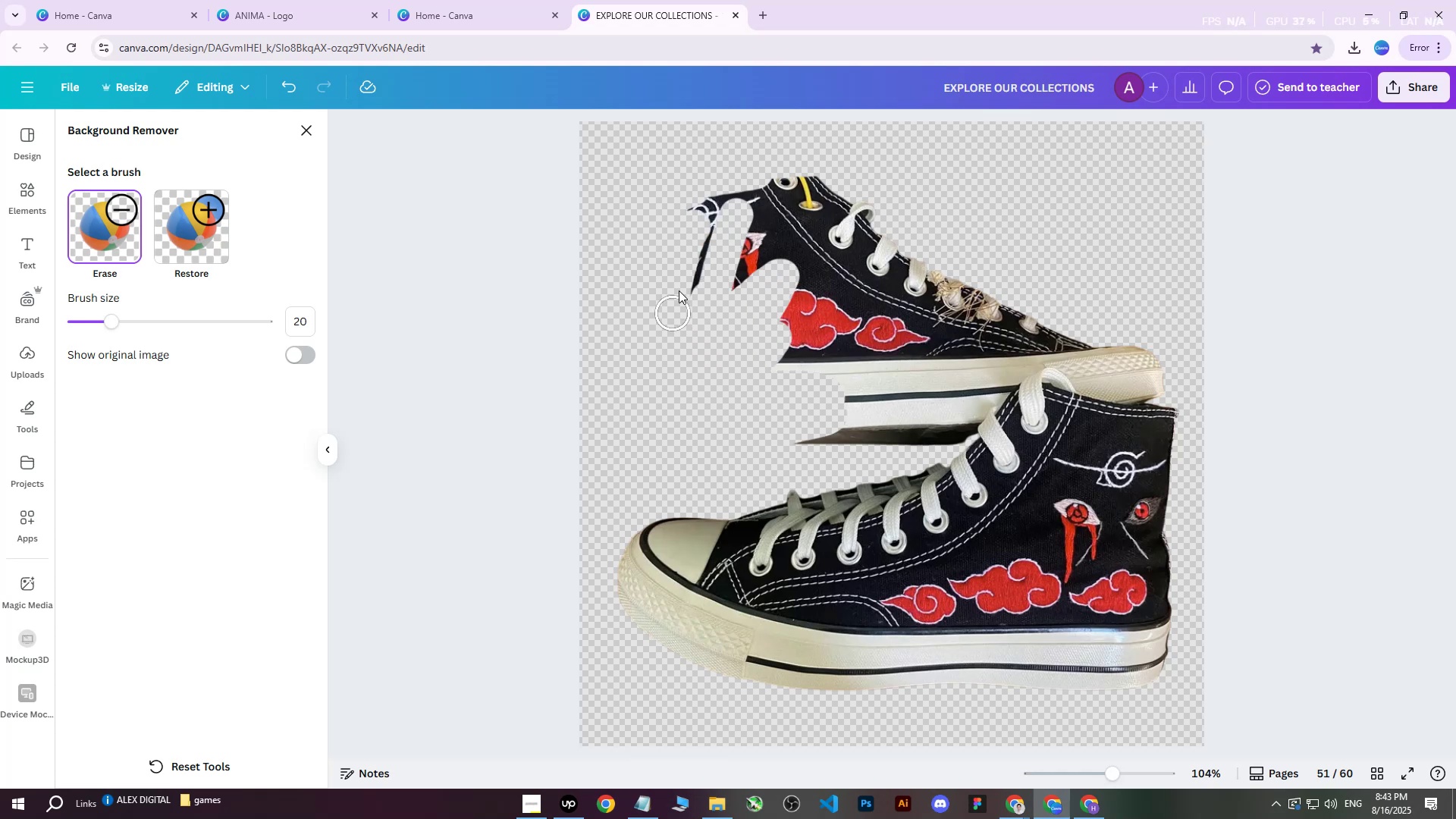 
left_click_drag(start_coordinate=[699, 176], to_coordinate=[699, 267])
 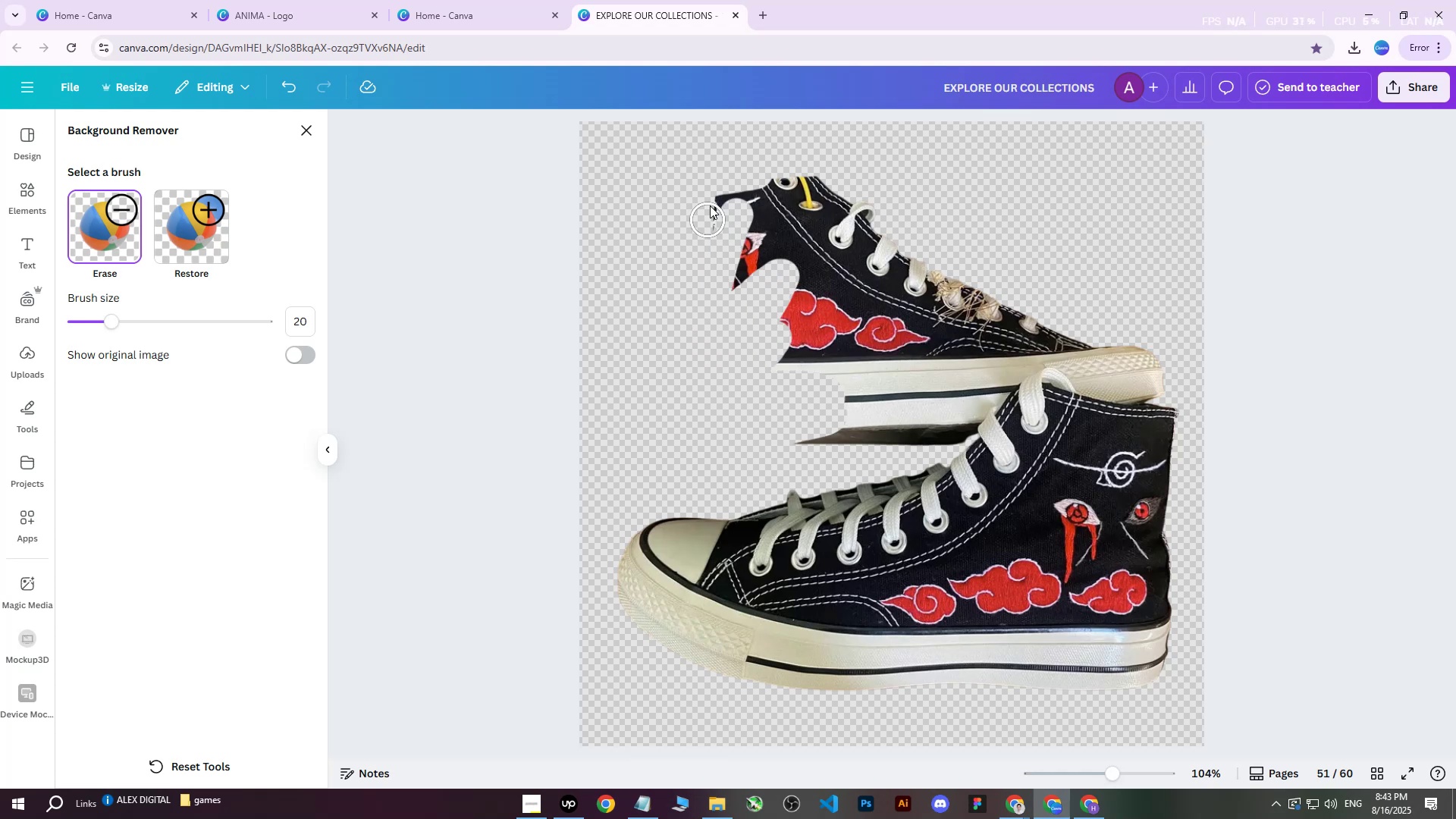 
left_click_drag(start_coordinate=[714, 167], to_coordinate=[714, 243])
 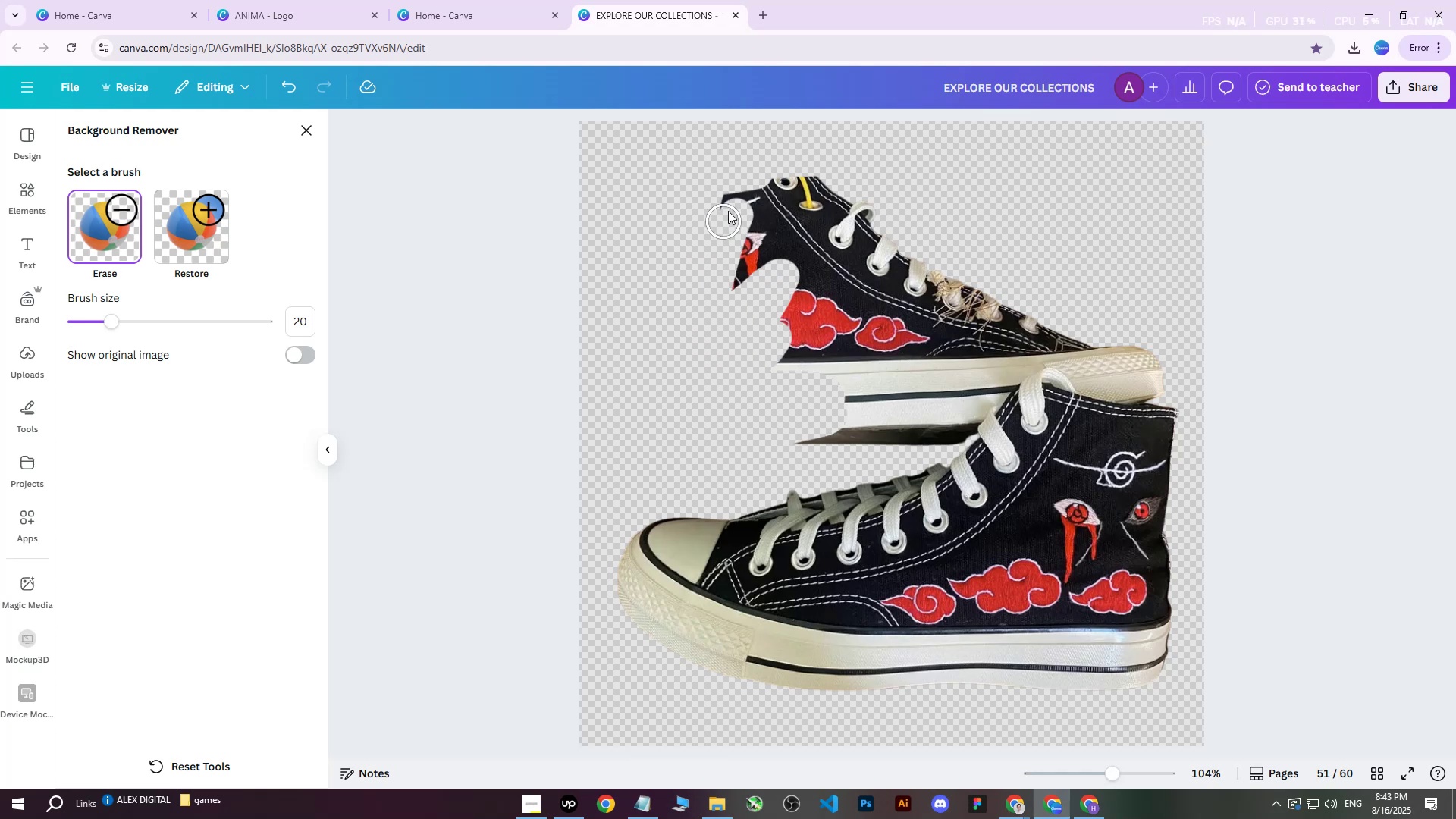 
left_click_drag(start_coordinate=[755, 171], to_coordinate=[758, 214])
 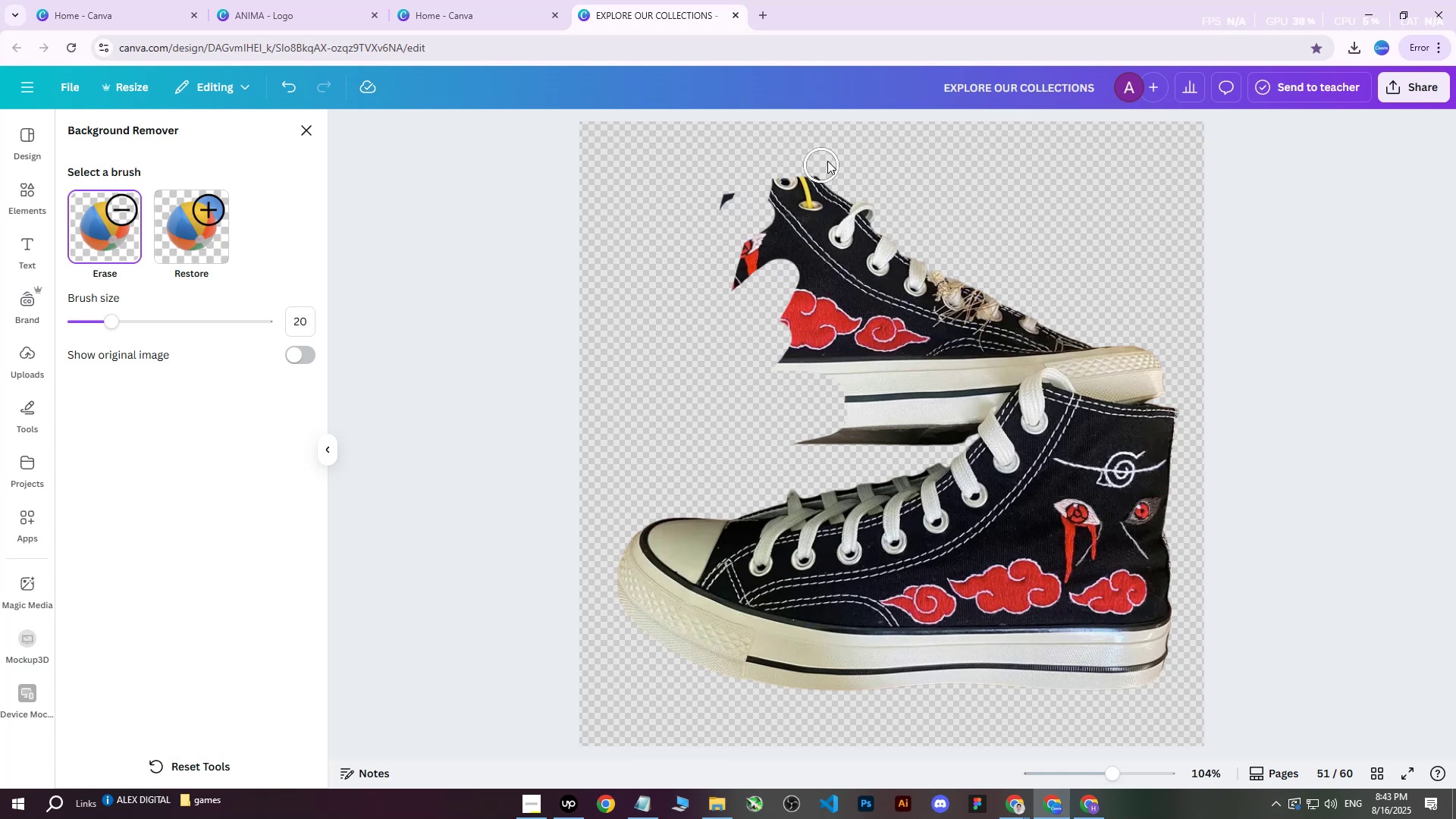 
left_click_drag(start_coordinate=[827, 157], to_coordinate=[734, 179])
 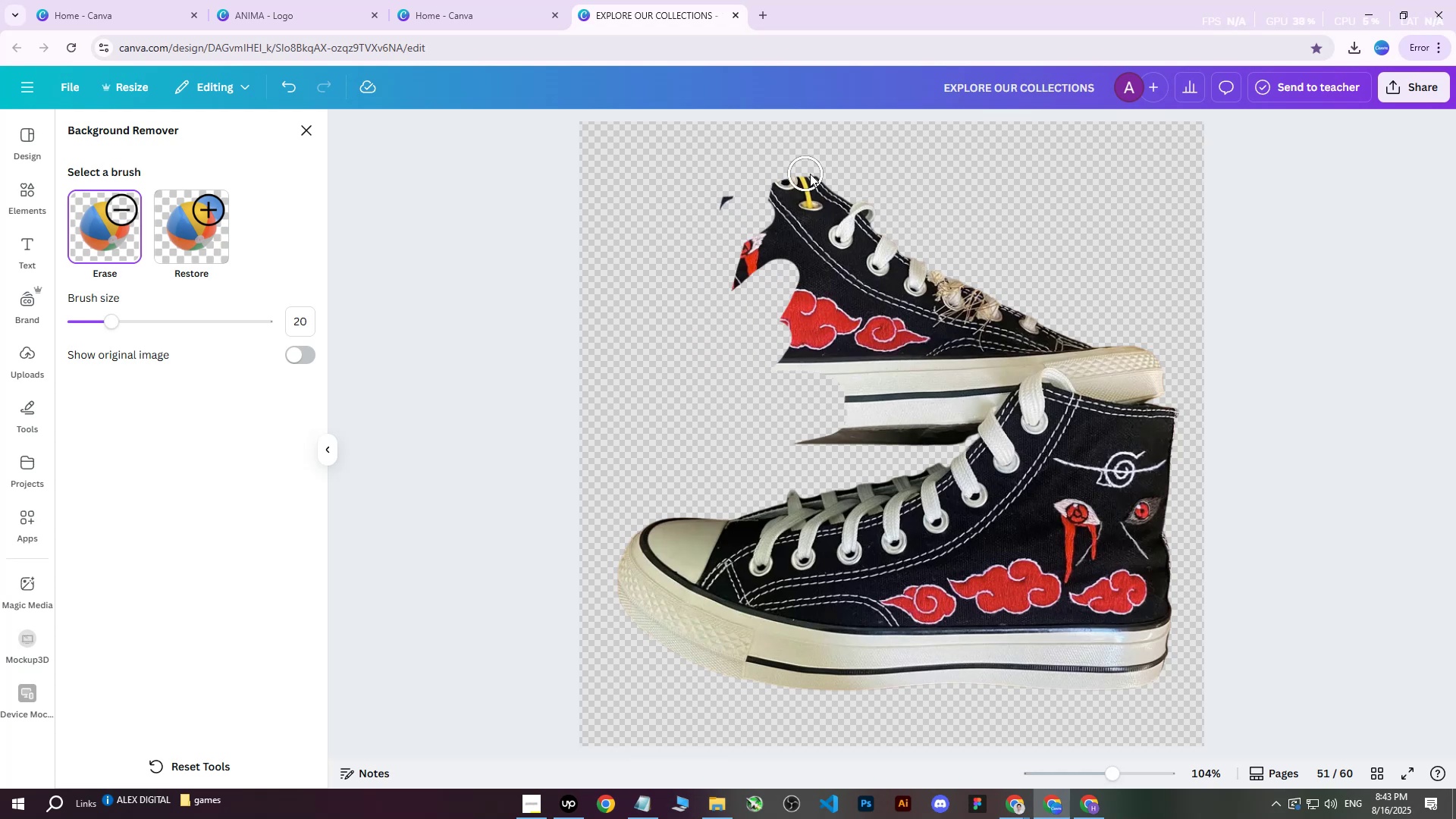 
left_click_drag(start_coordinate=[814, 176], to_coordinate=[708, 196])
 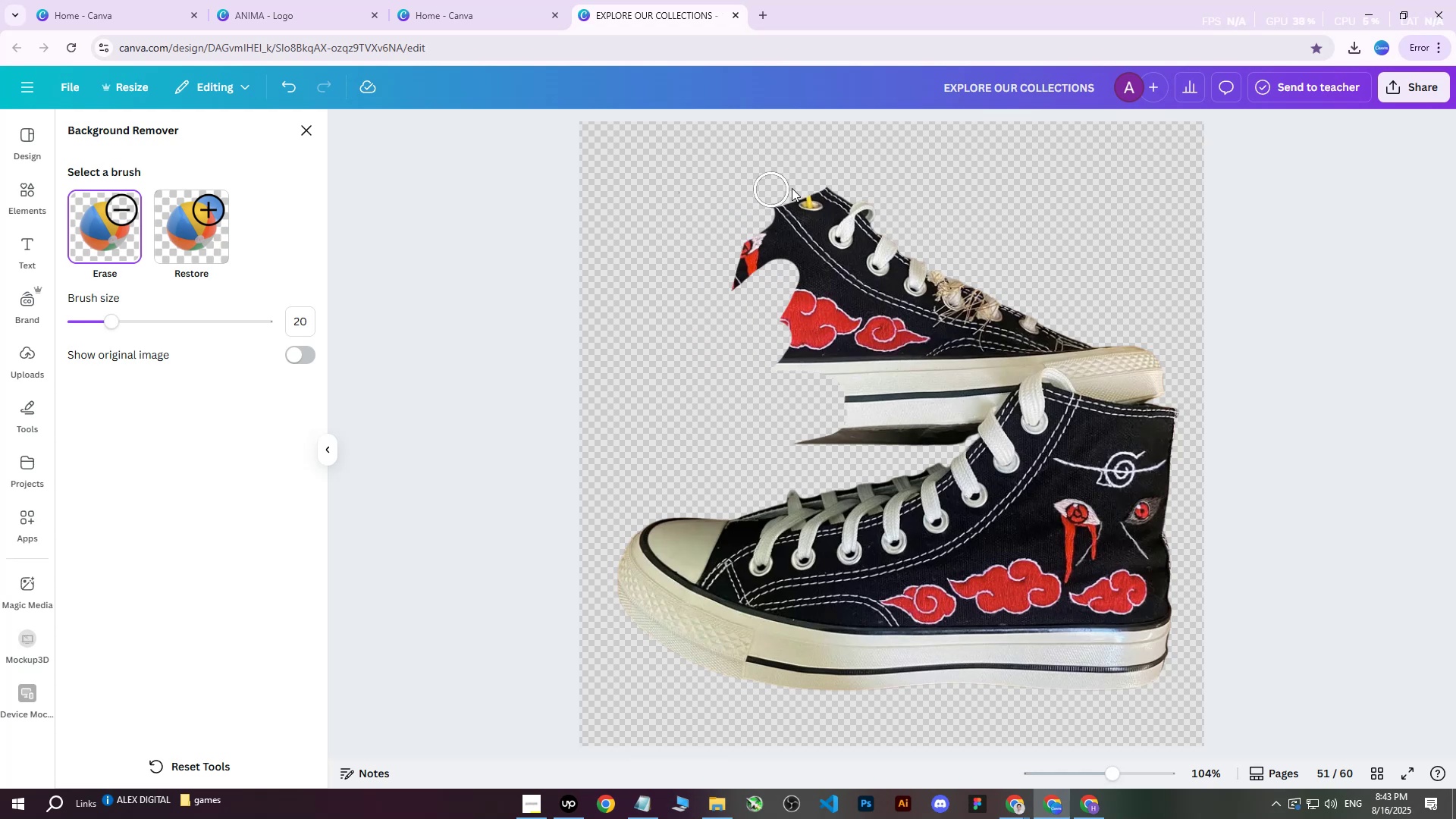 
left_click_drag(start_coordinate=[826, 185], to_coordinate=[787, 206])
 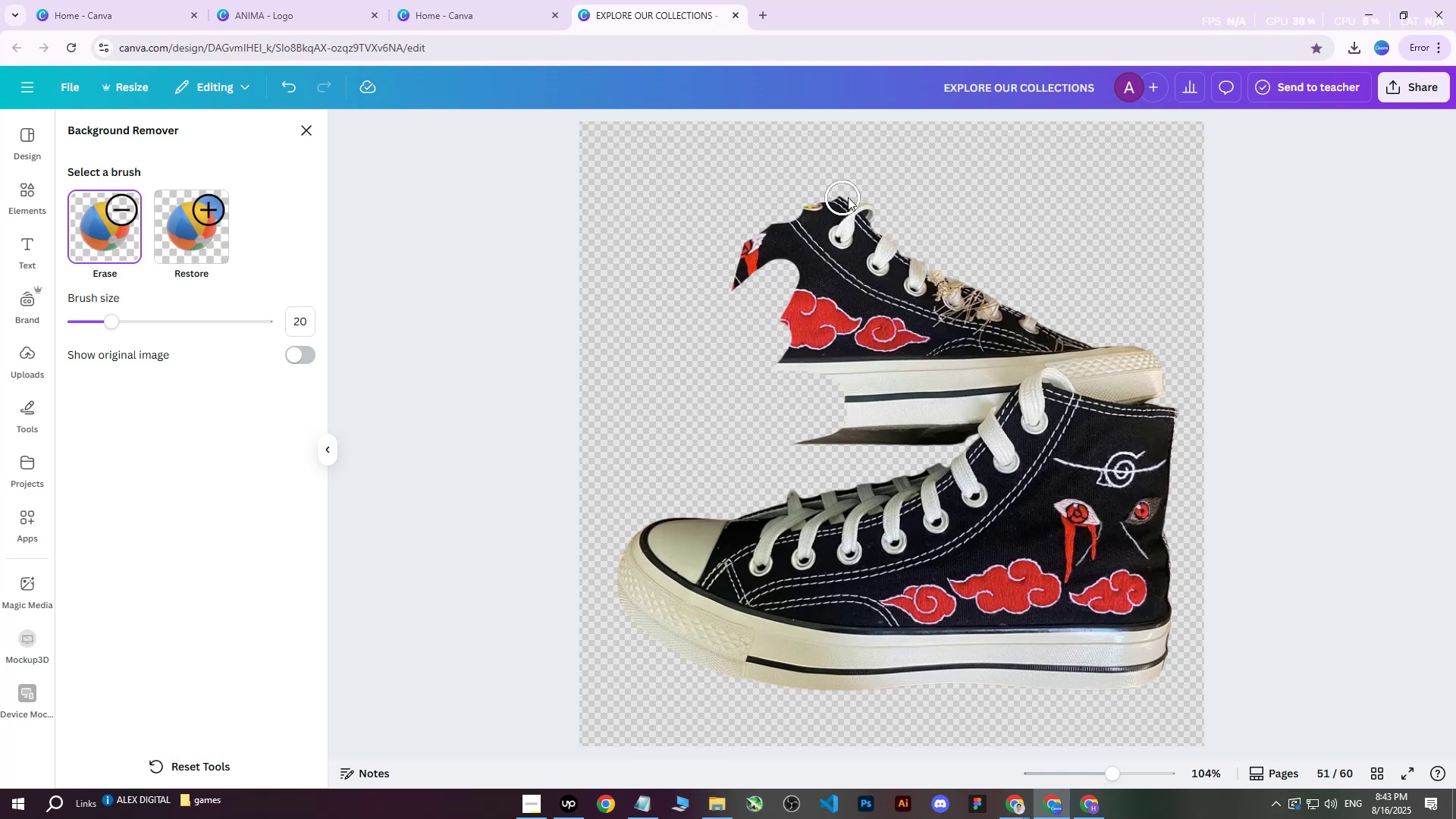 
left_click_drag(start_coordinate=[855, 194], to_coordinate=[774, 220])
 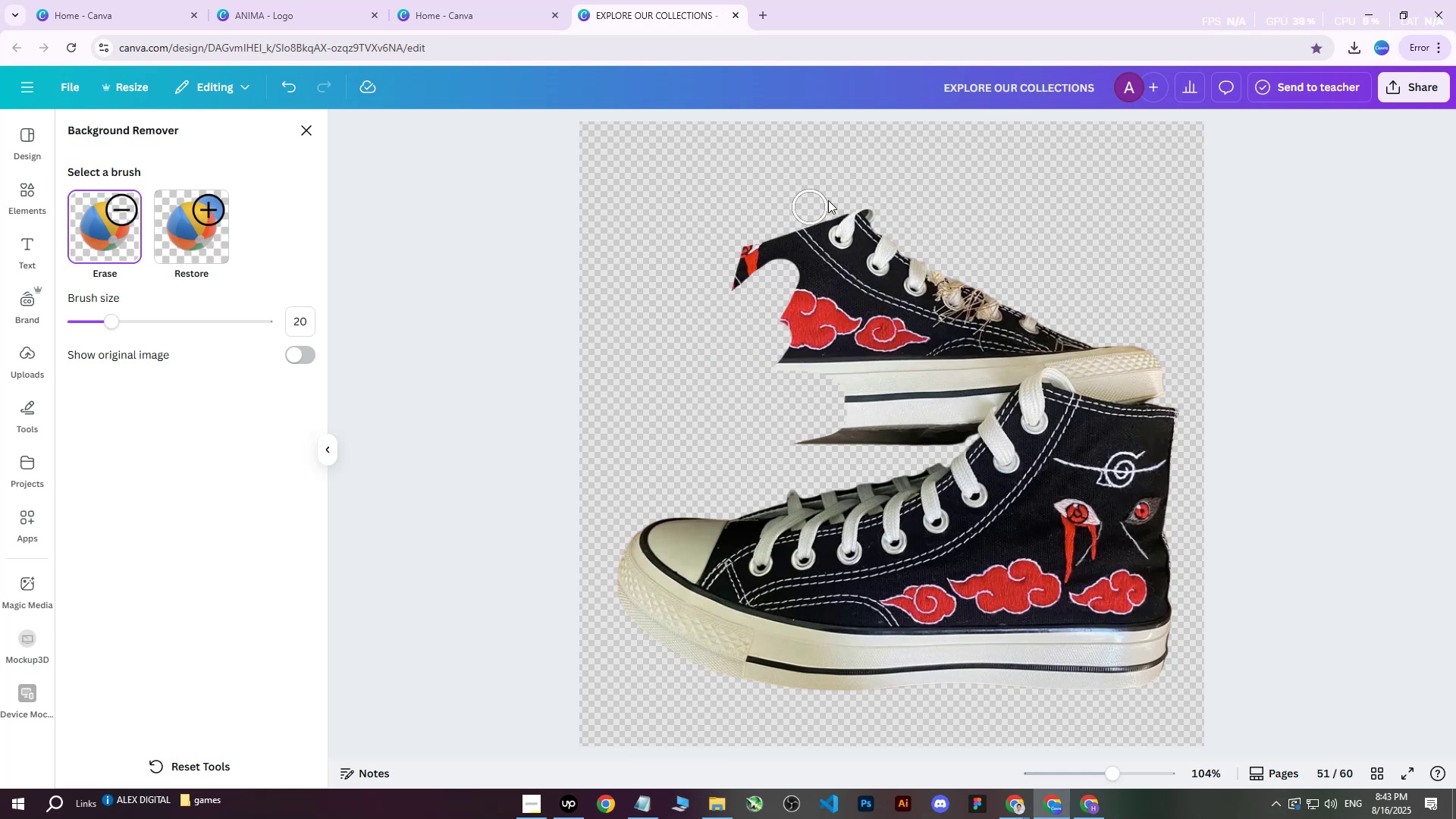 
left_click_drag(start_coordinate=[900, 171], to_coordinate=[722, 250])
 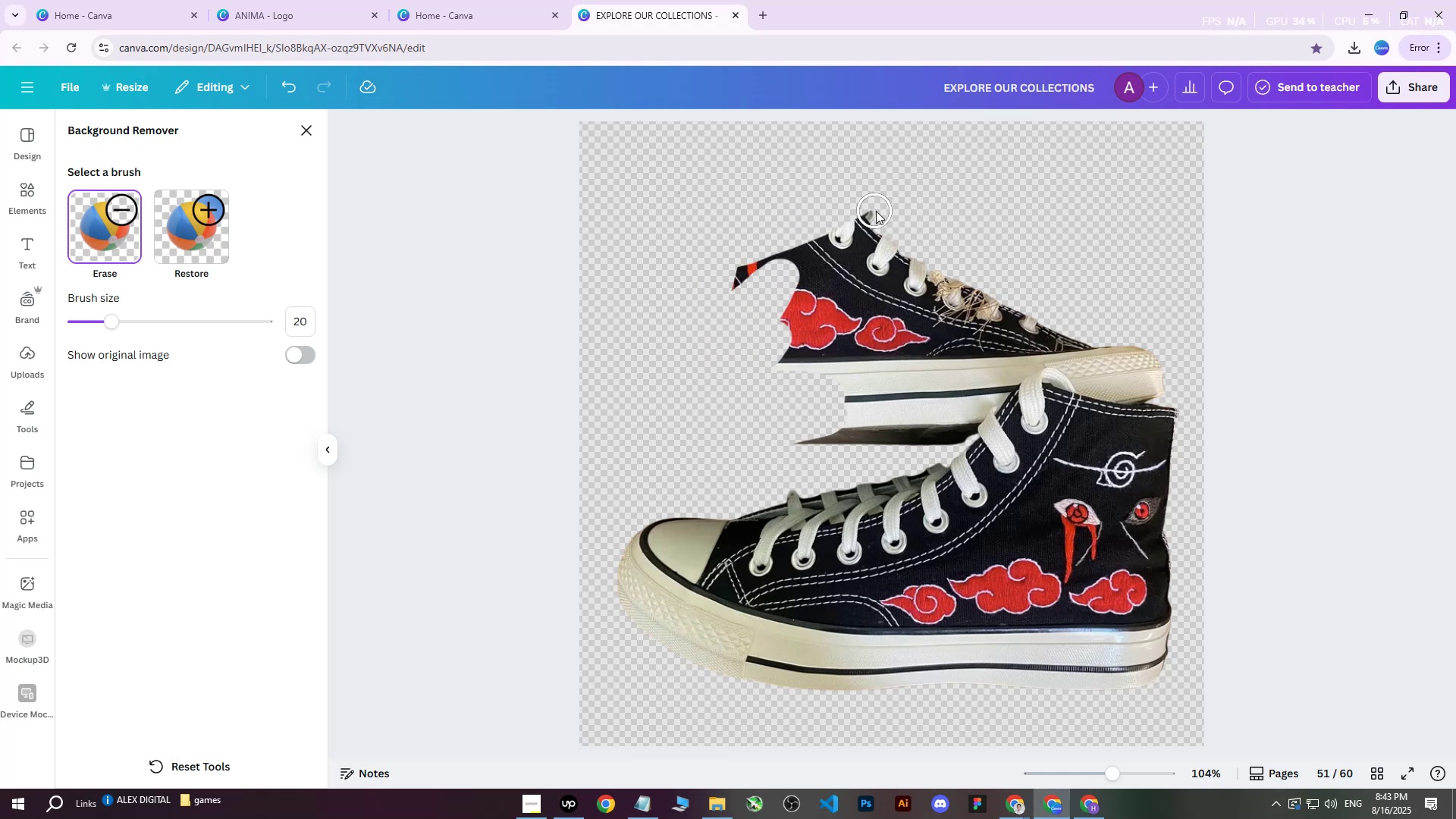 
left_click_drag(start_coordinate=[864, 214], to_coordinate=[794, 252])
 